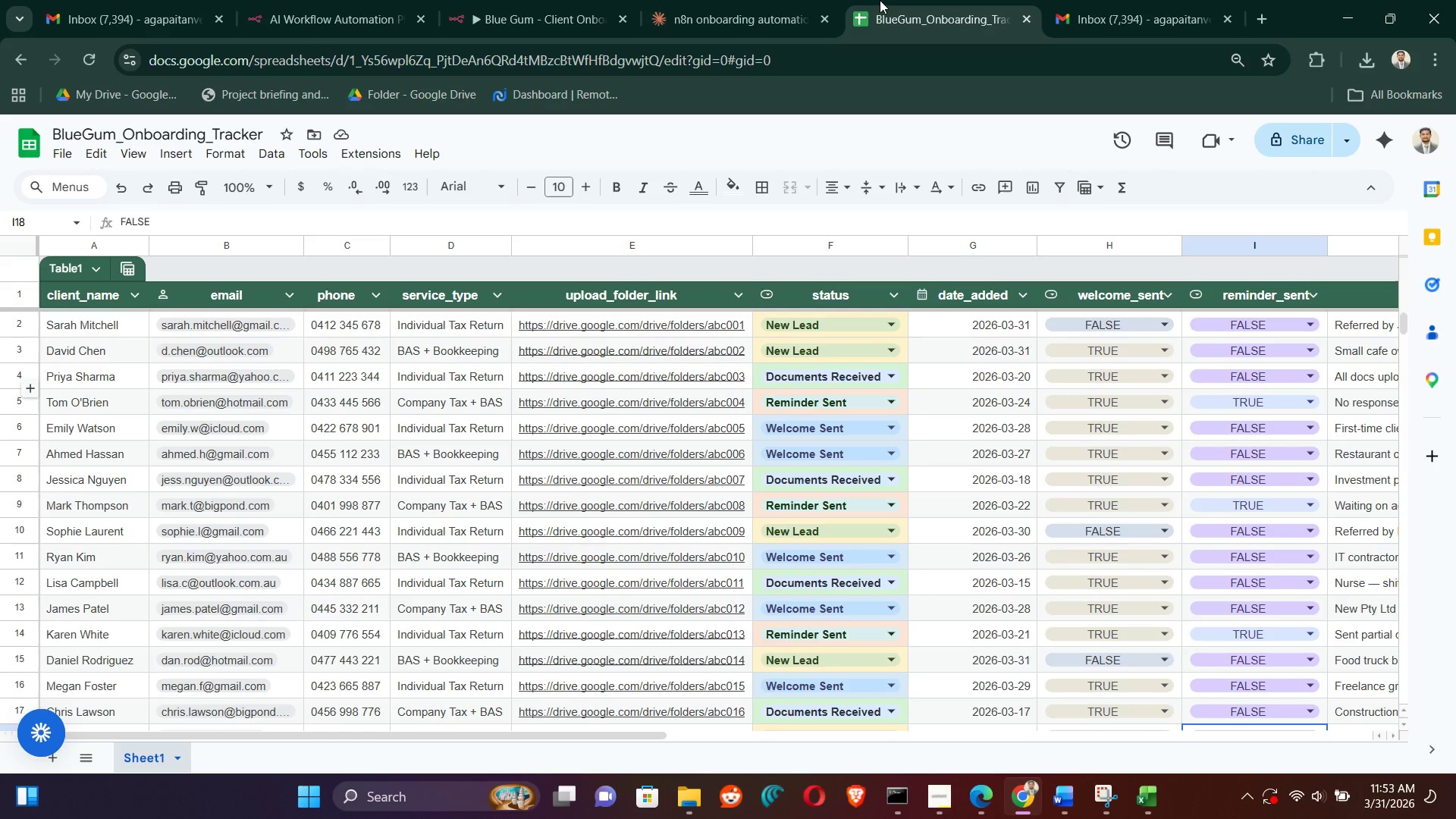 
left_click([773, 0])
 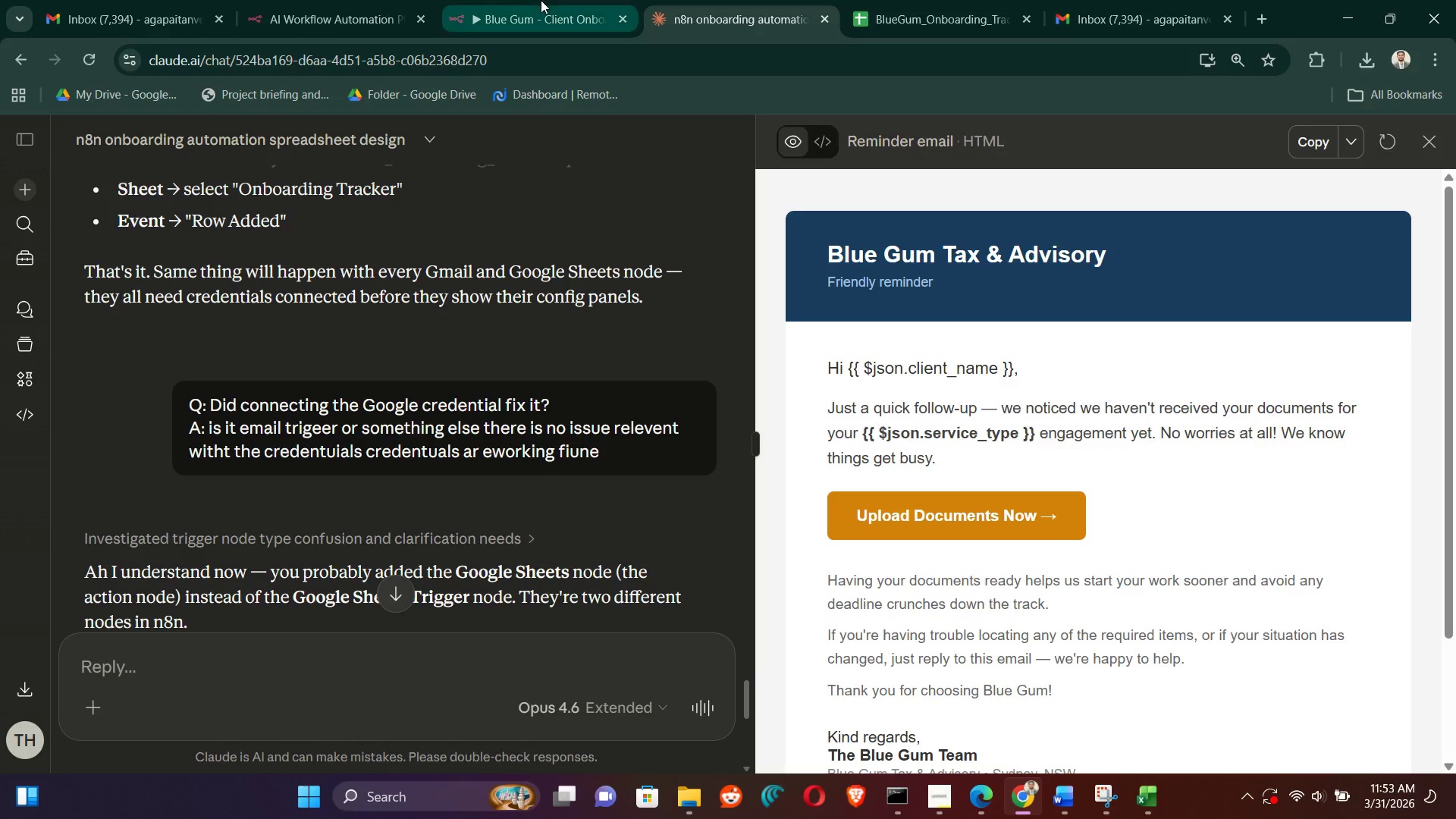 
double_click([268, 0])
 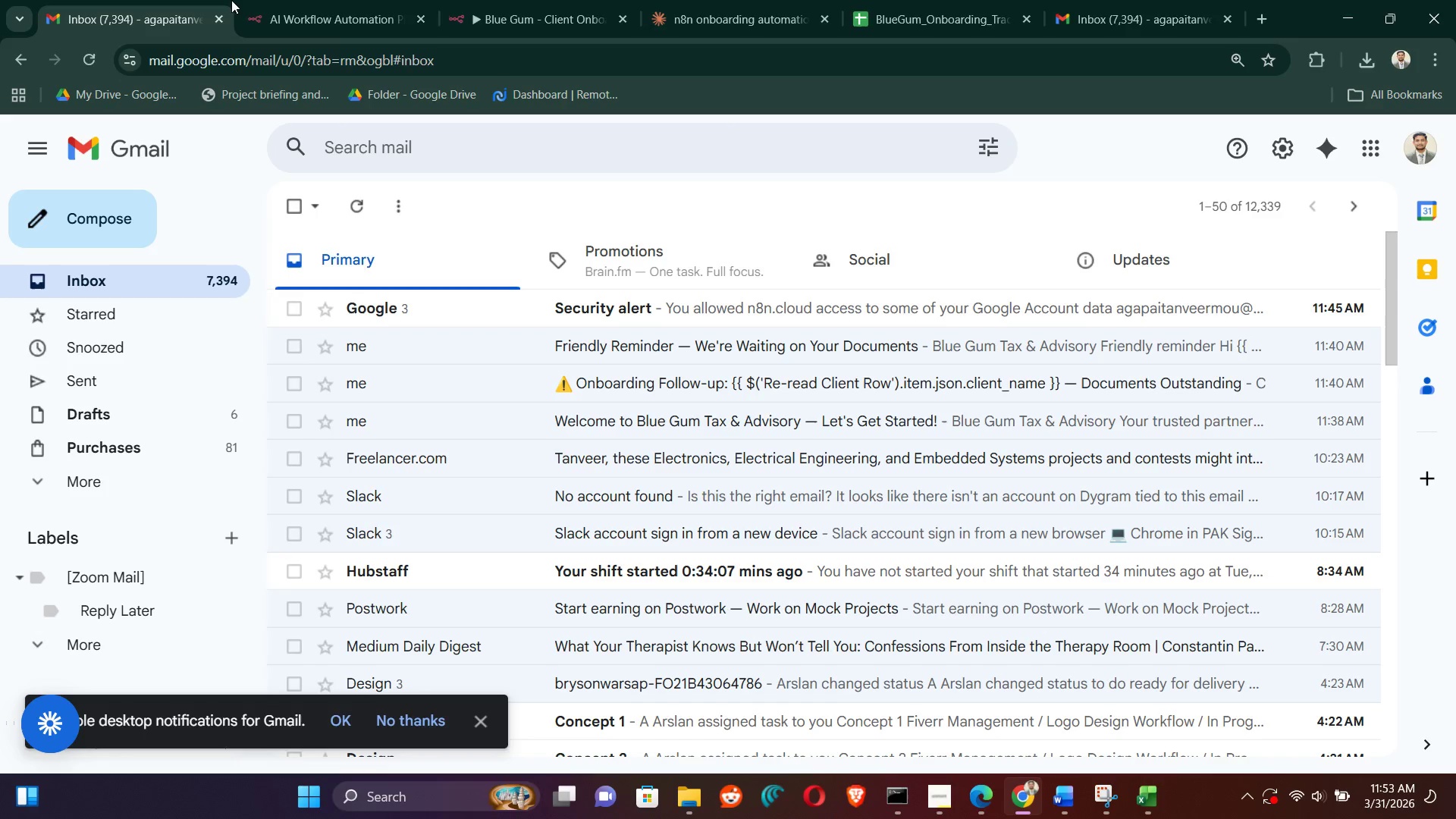 
double_click([510, 0])
 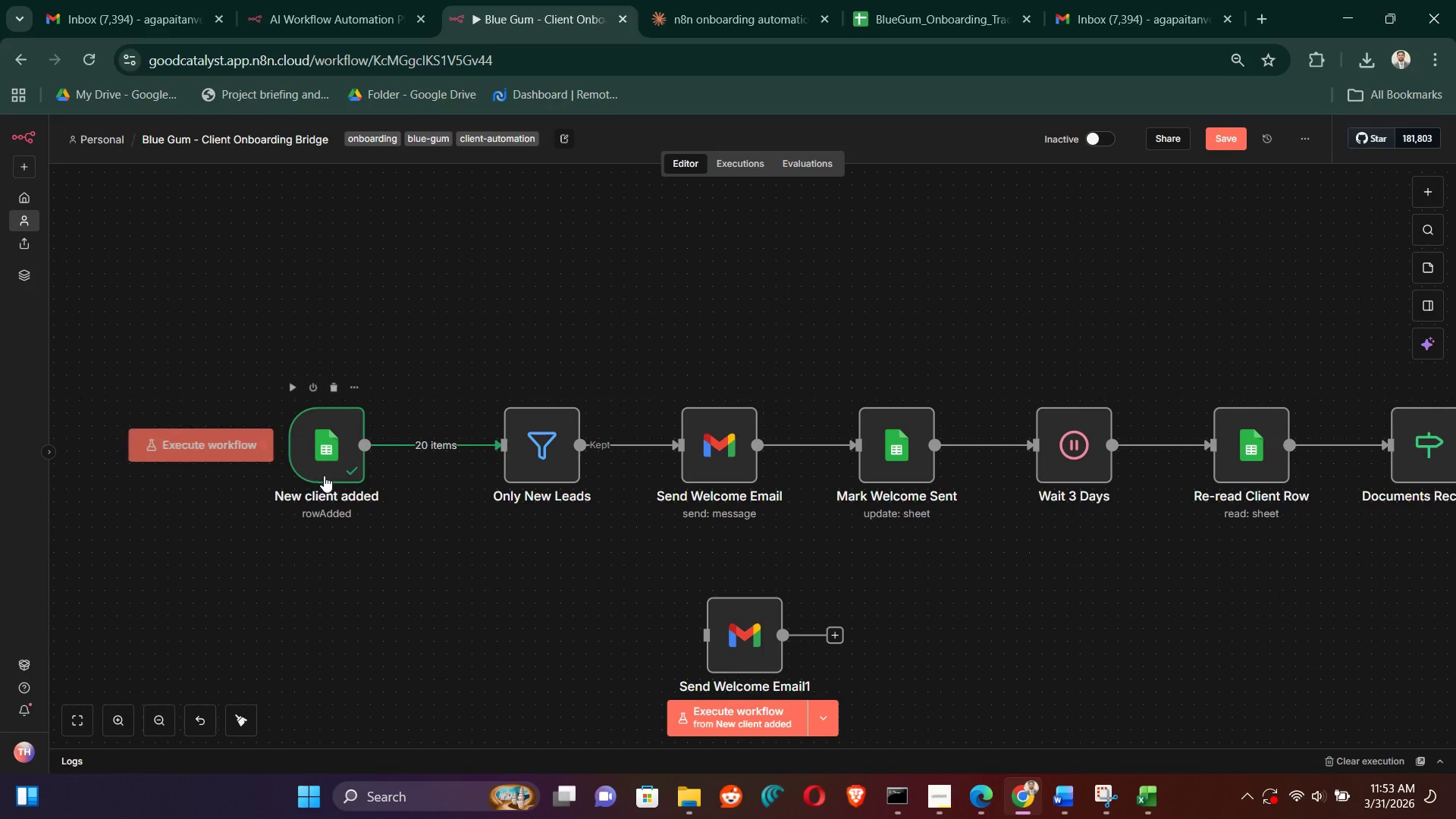 
double_click([325, 467])
 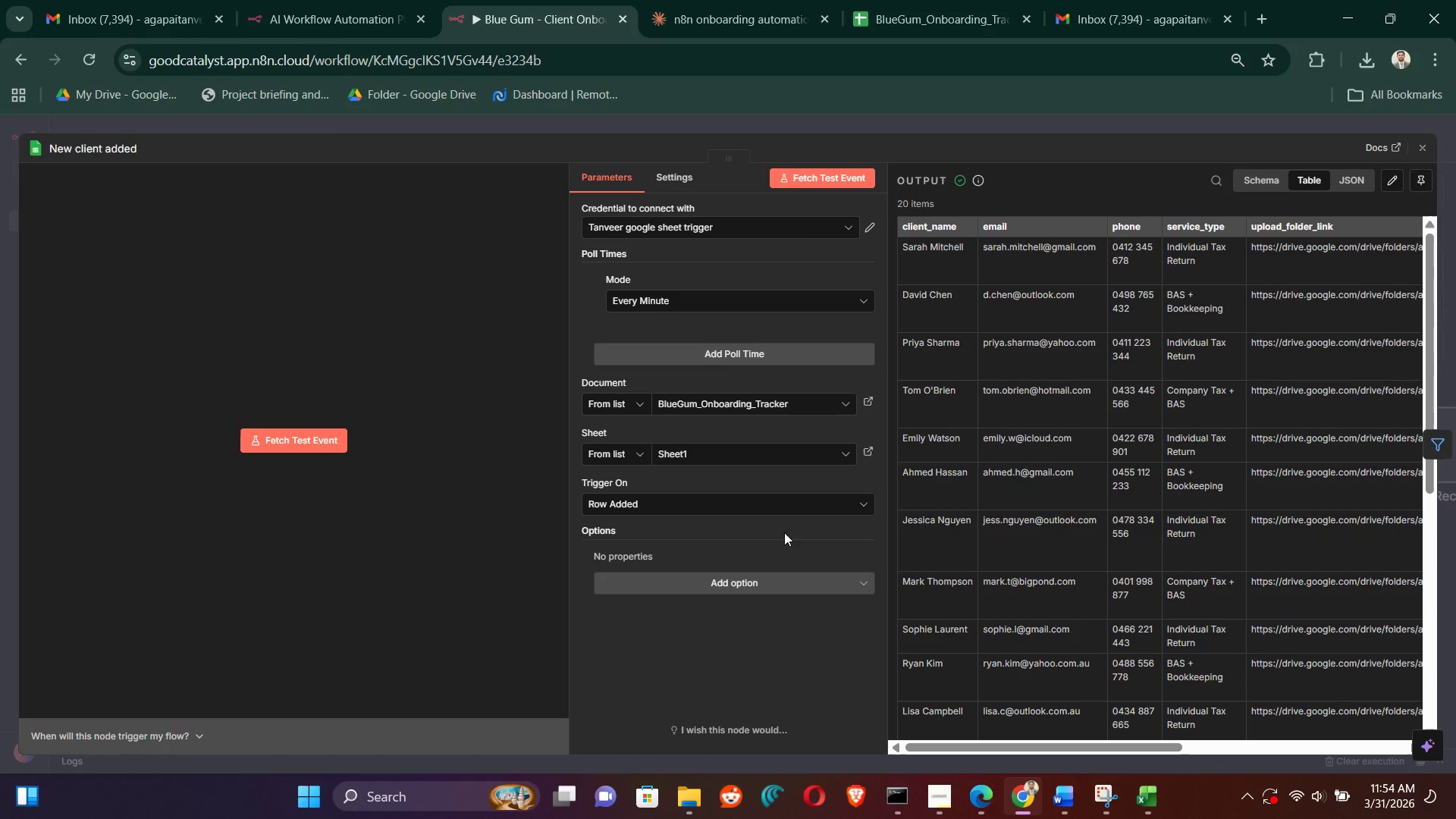 
left_click([846, 184])
 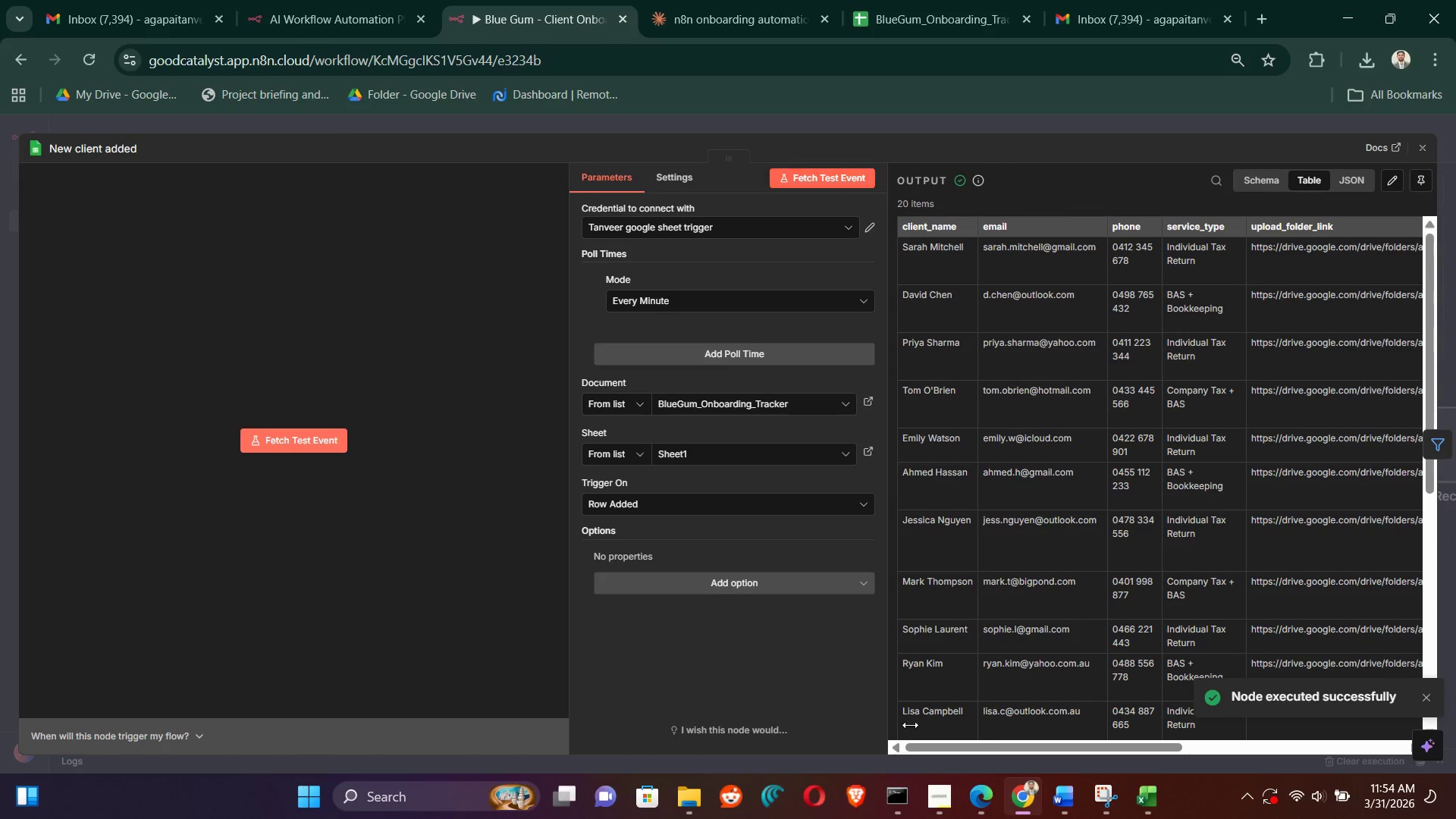 
left_click_drag(start_coordinate=[1009, 750], to_coordinate=[1447, 751])
 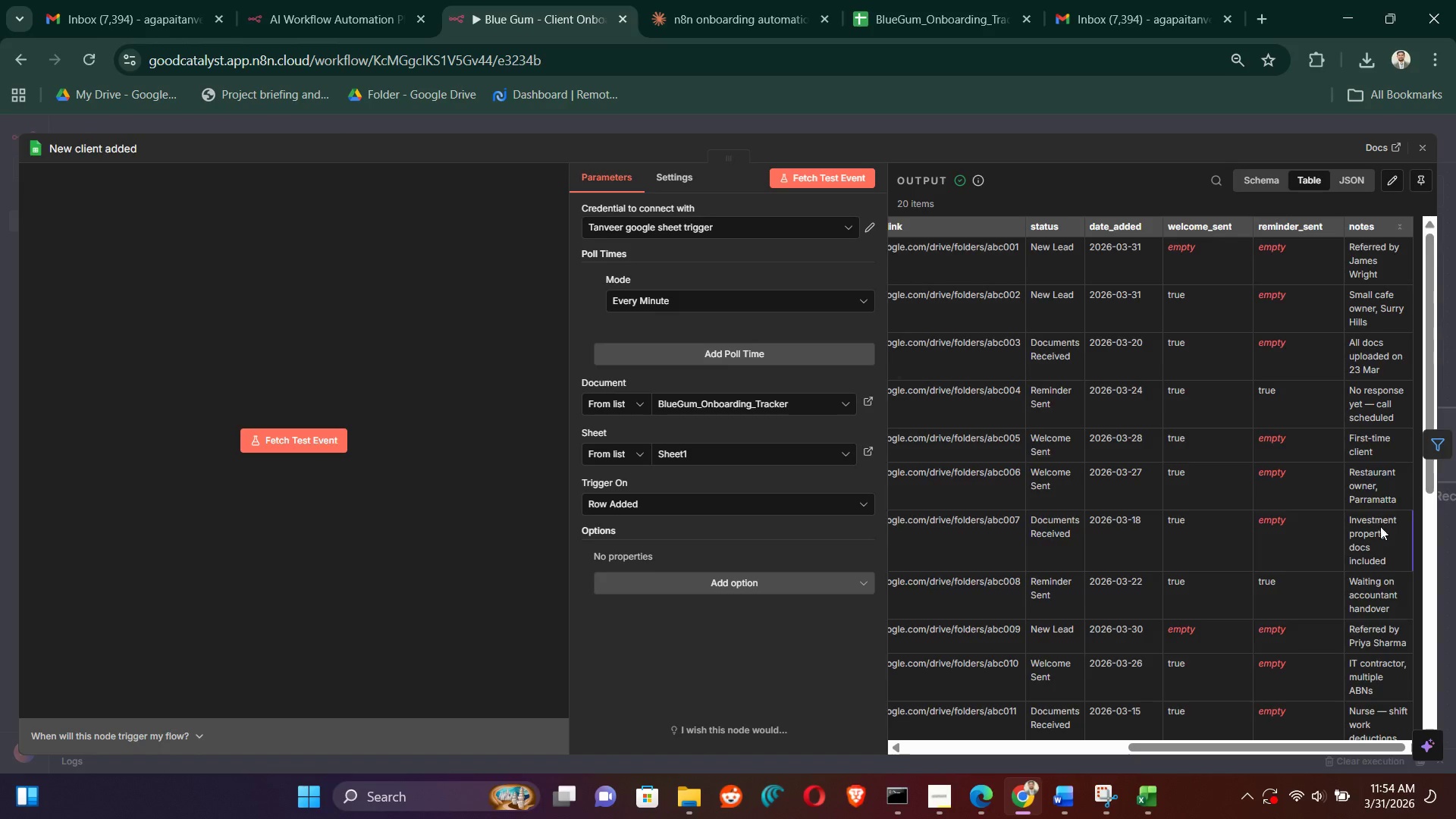 
scroll: coordinate [1380, 526], scroll_direction: down, amount: 5.0
 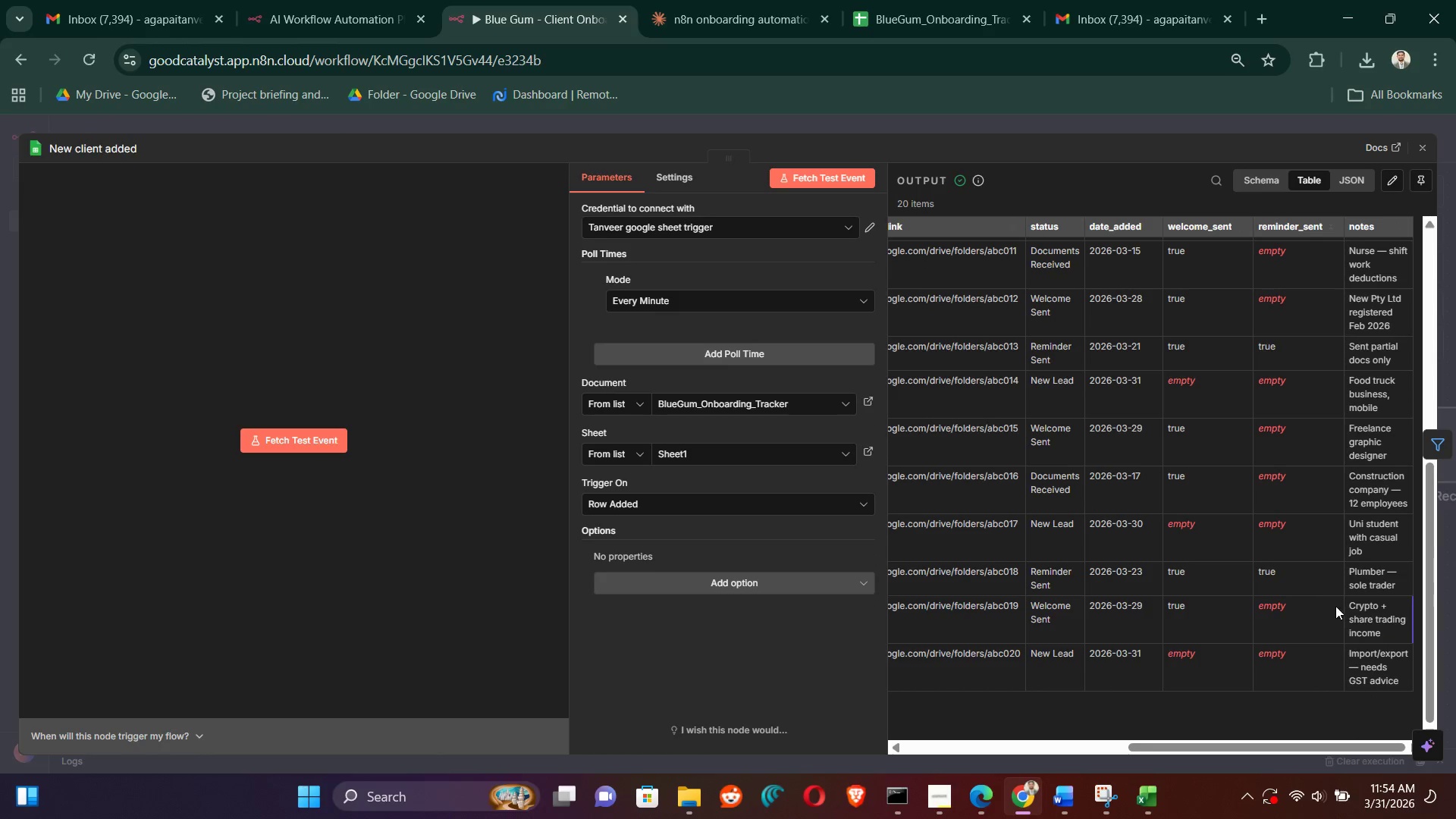 
scroll: coordinate [1307, 625], scroll_direction: up, amount: 17.0
 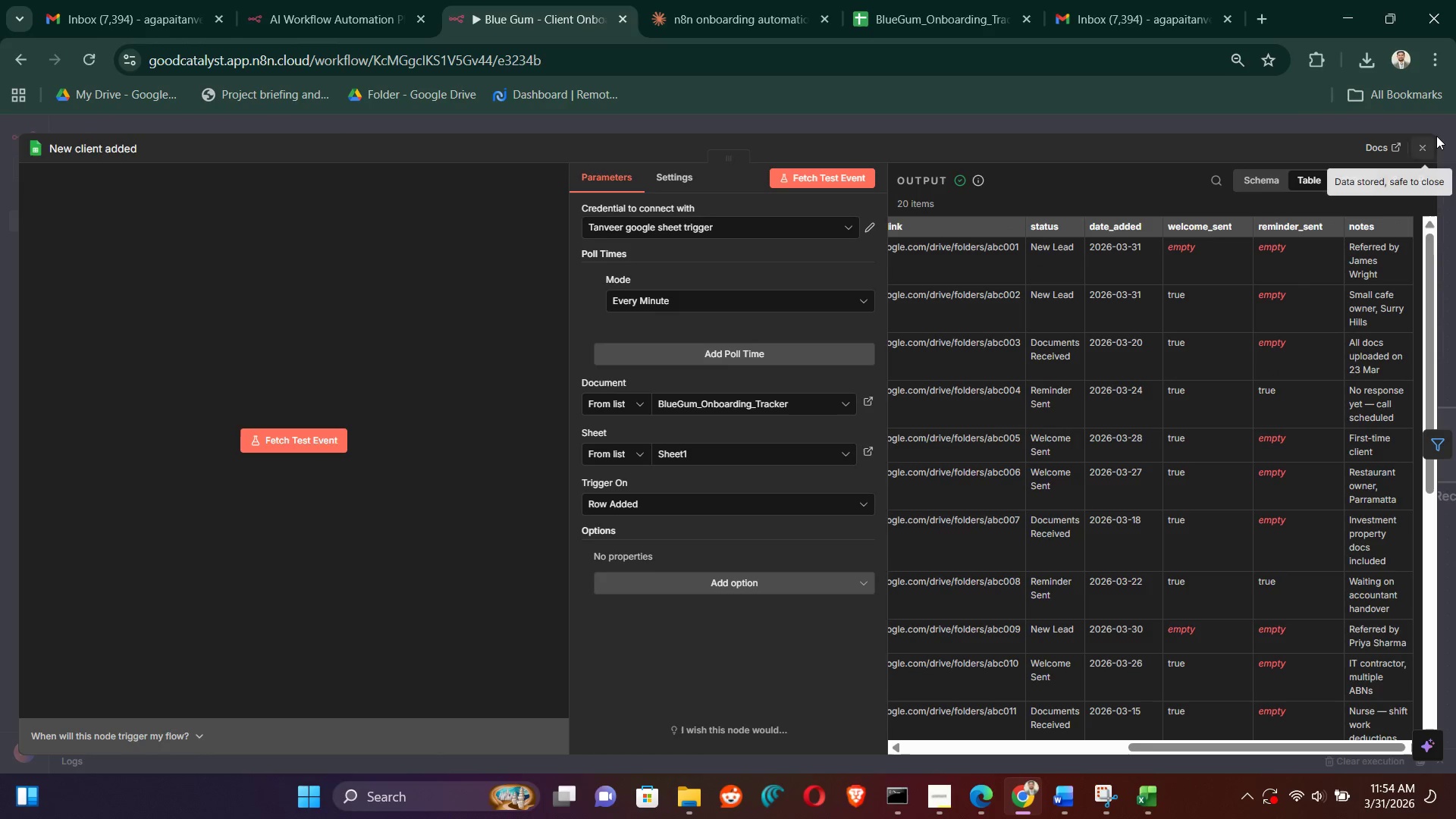 
left_click([1429, 137])
 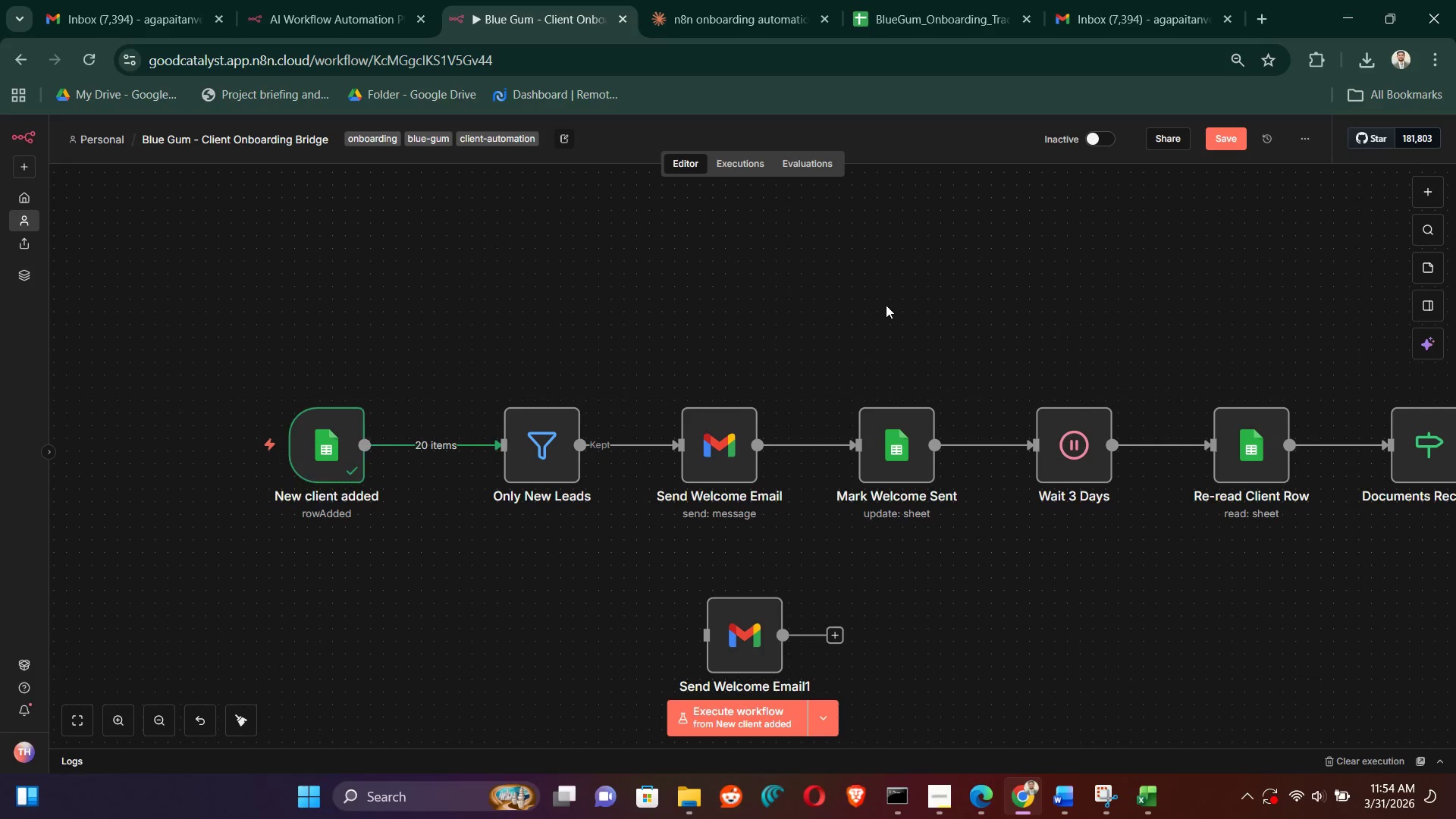 
double_click([949, 0])
 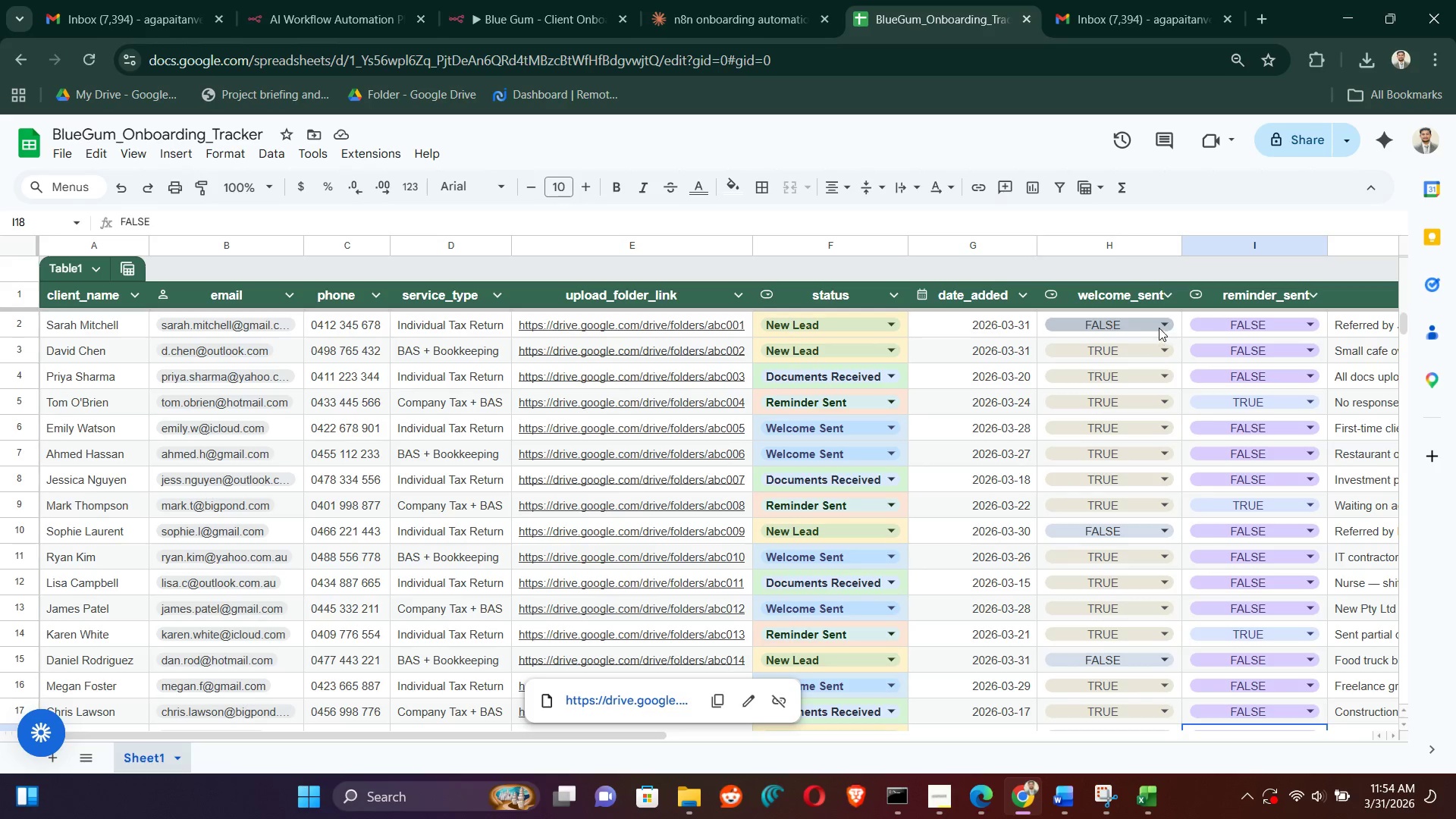 
left_click([1166, 325])
 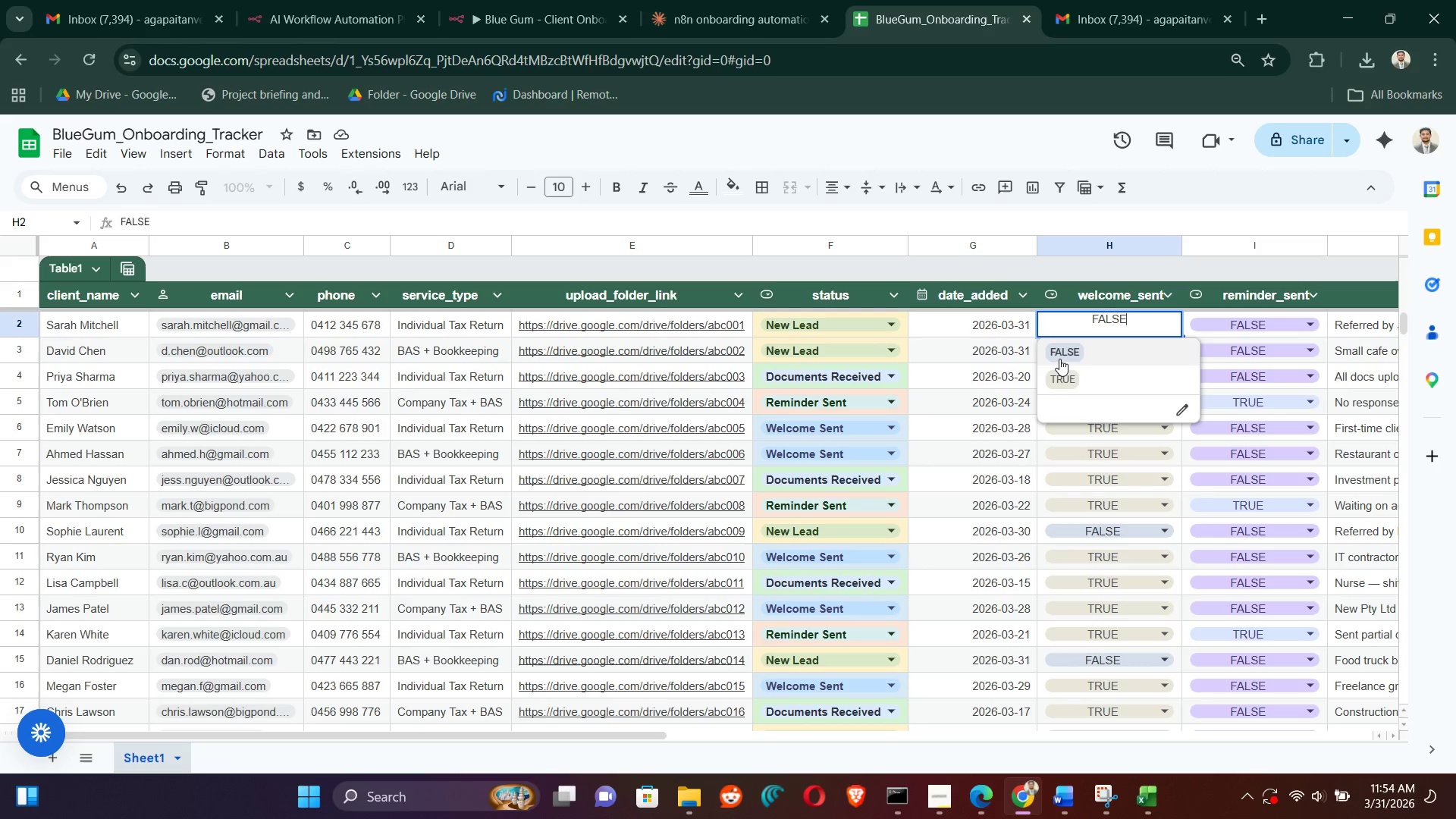 
left_click([1062, 355])
 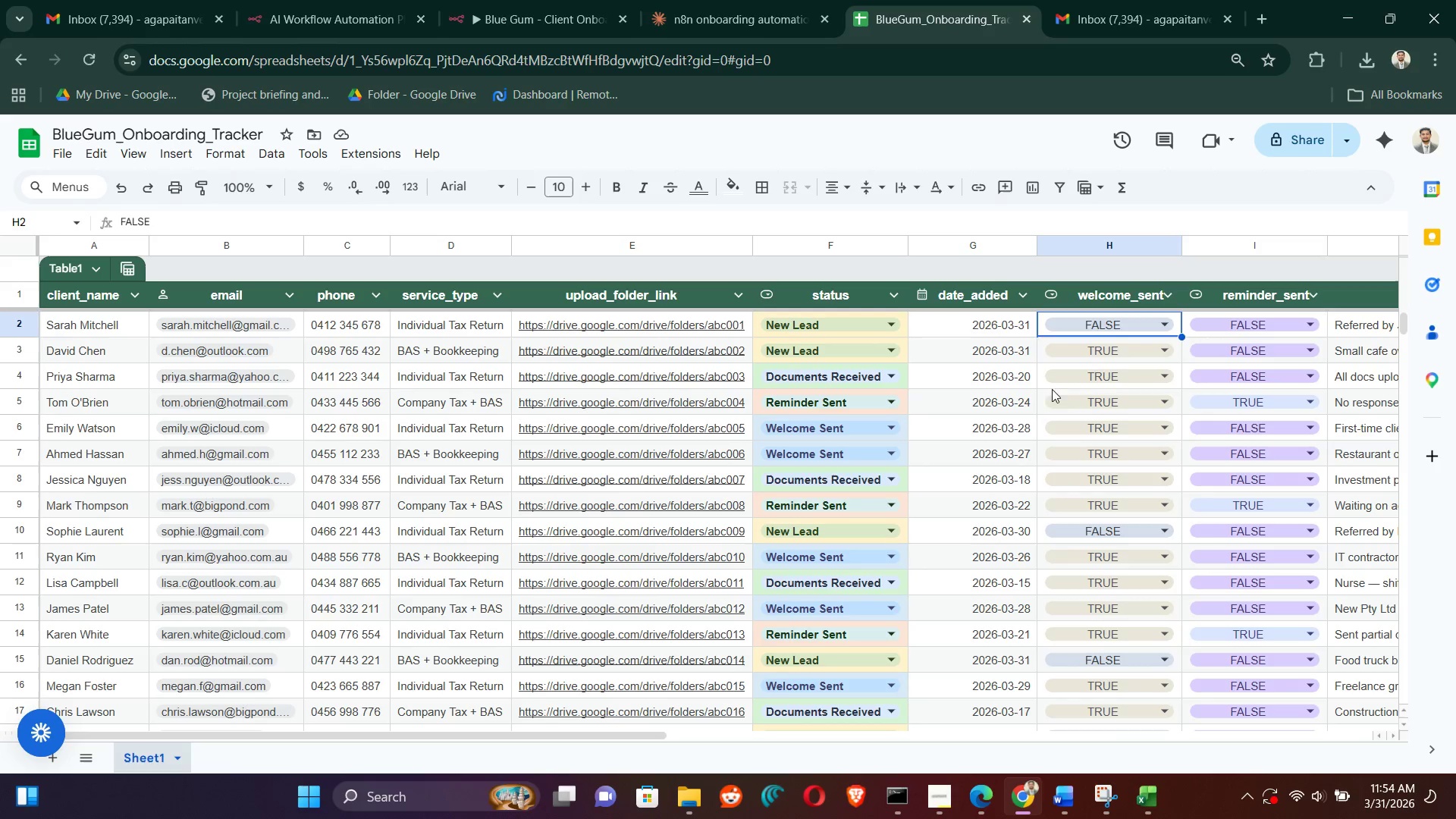 
left_click([1112, 327])
 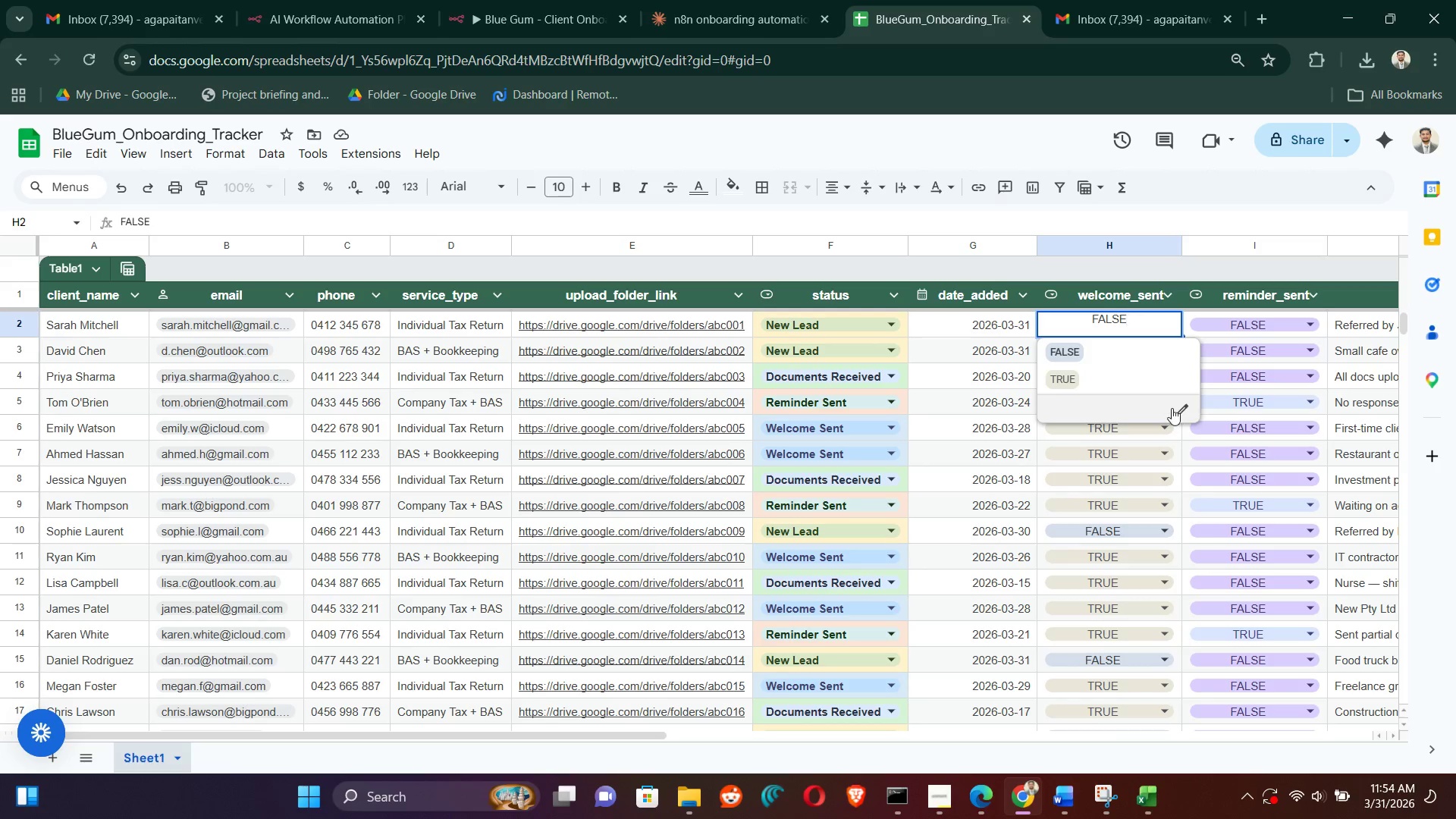 
left_click([1179, 409])
 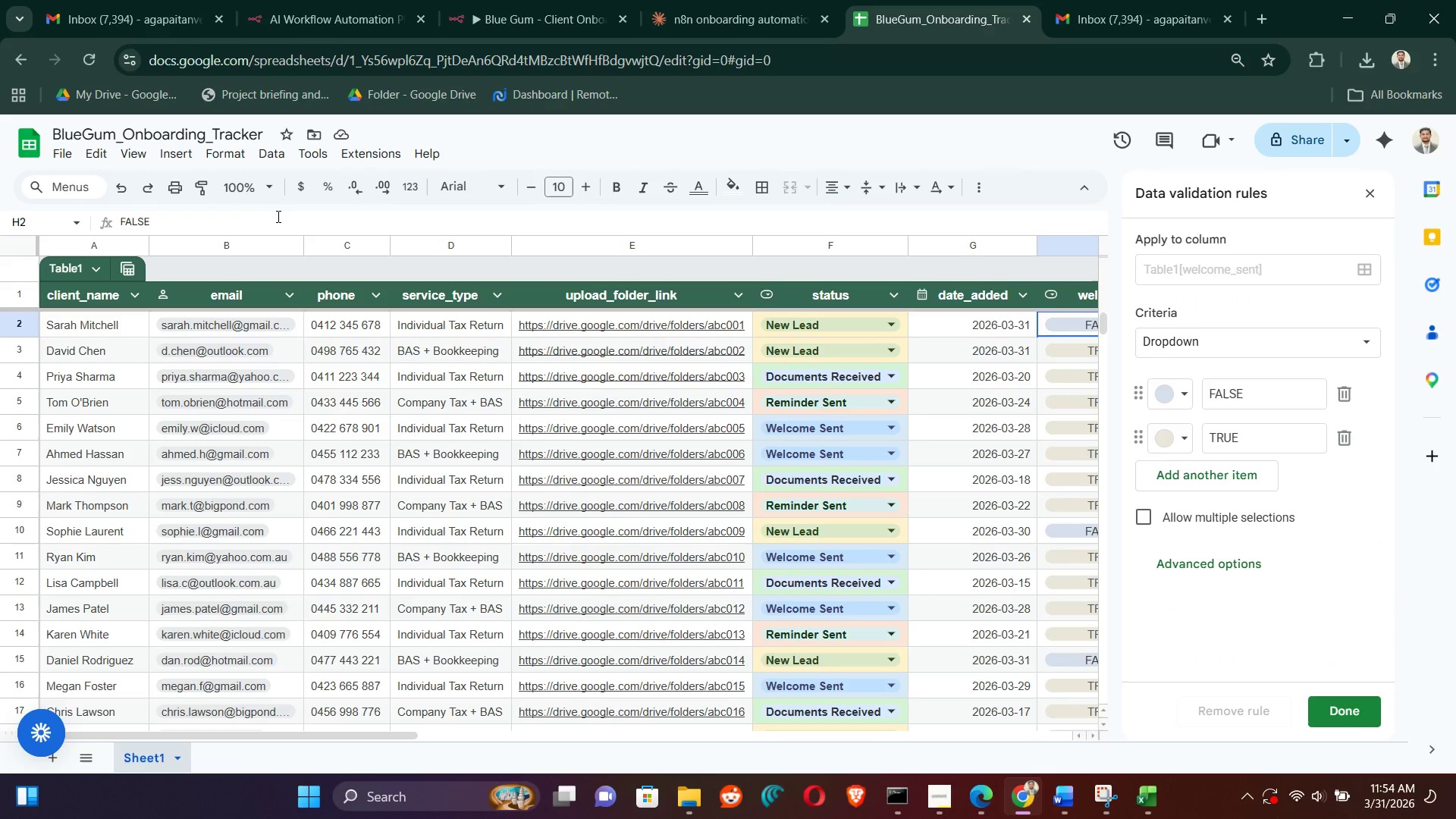 
double_click([278, 218])
 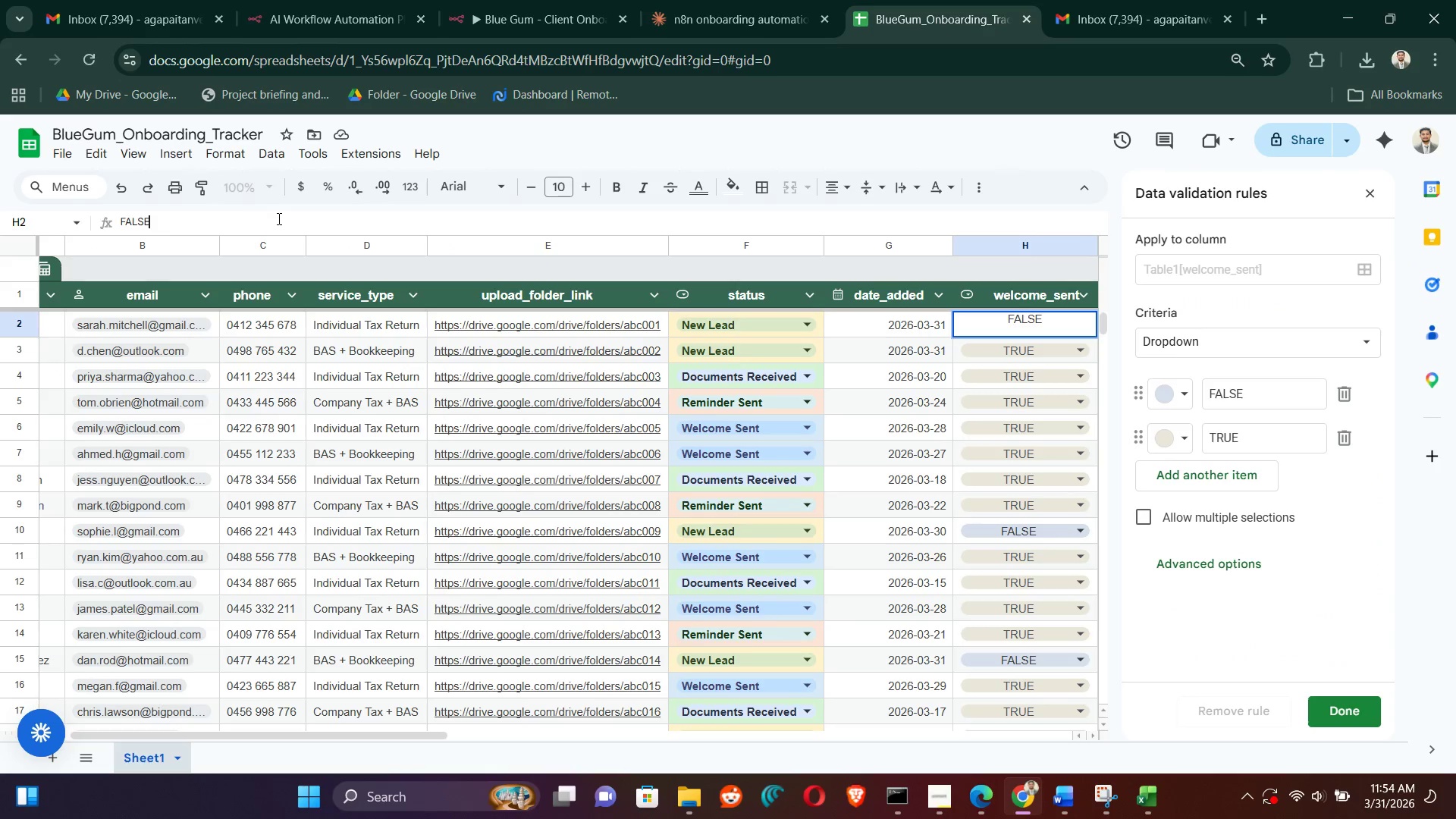 
triple_click([278, 218])
 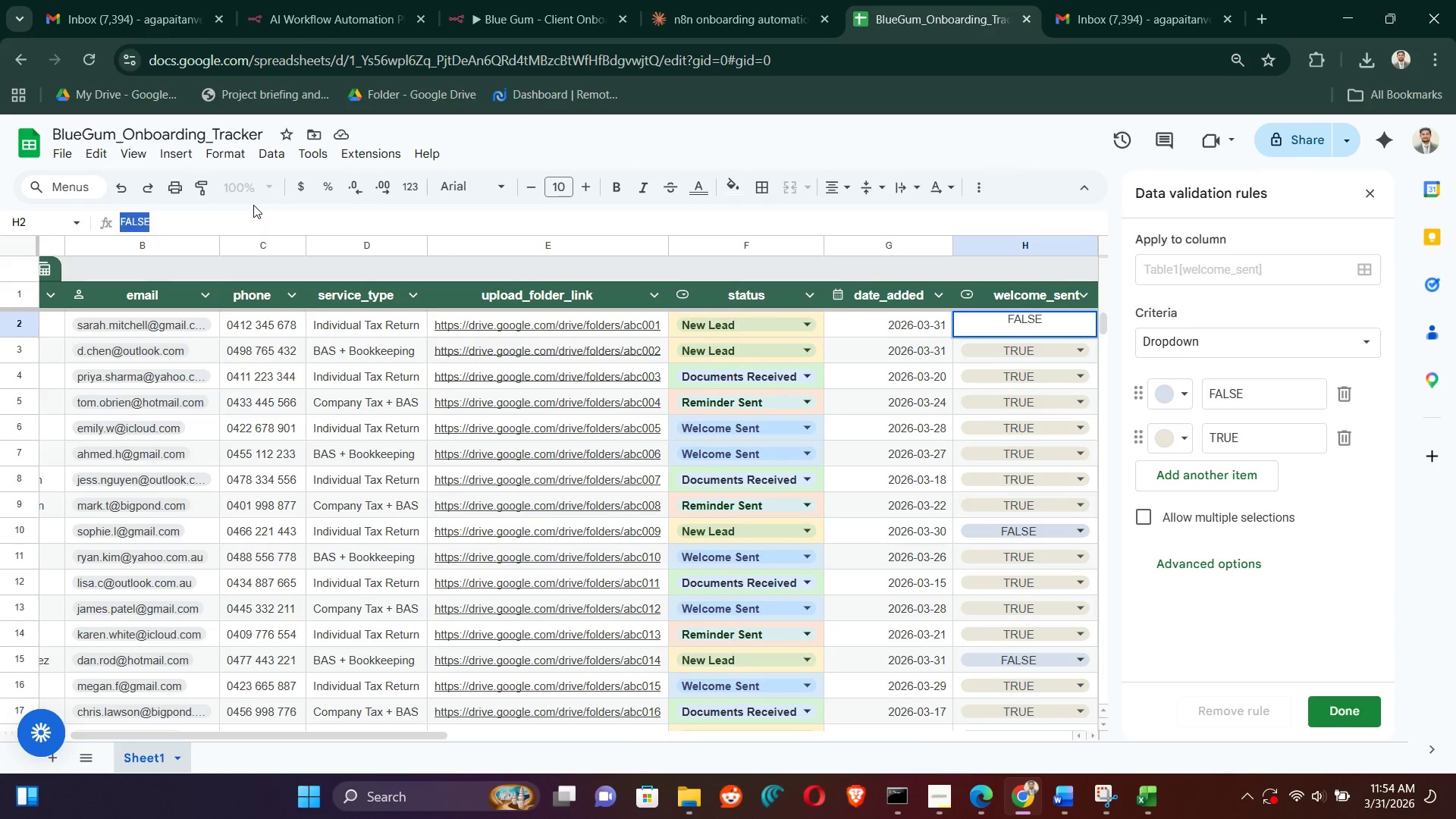 
key(Backspace)
 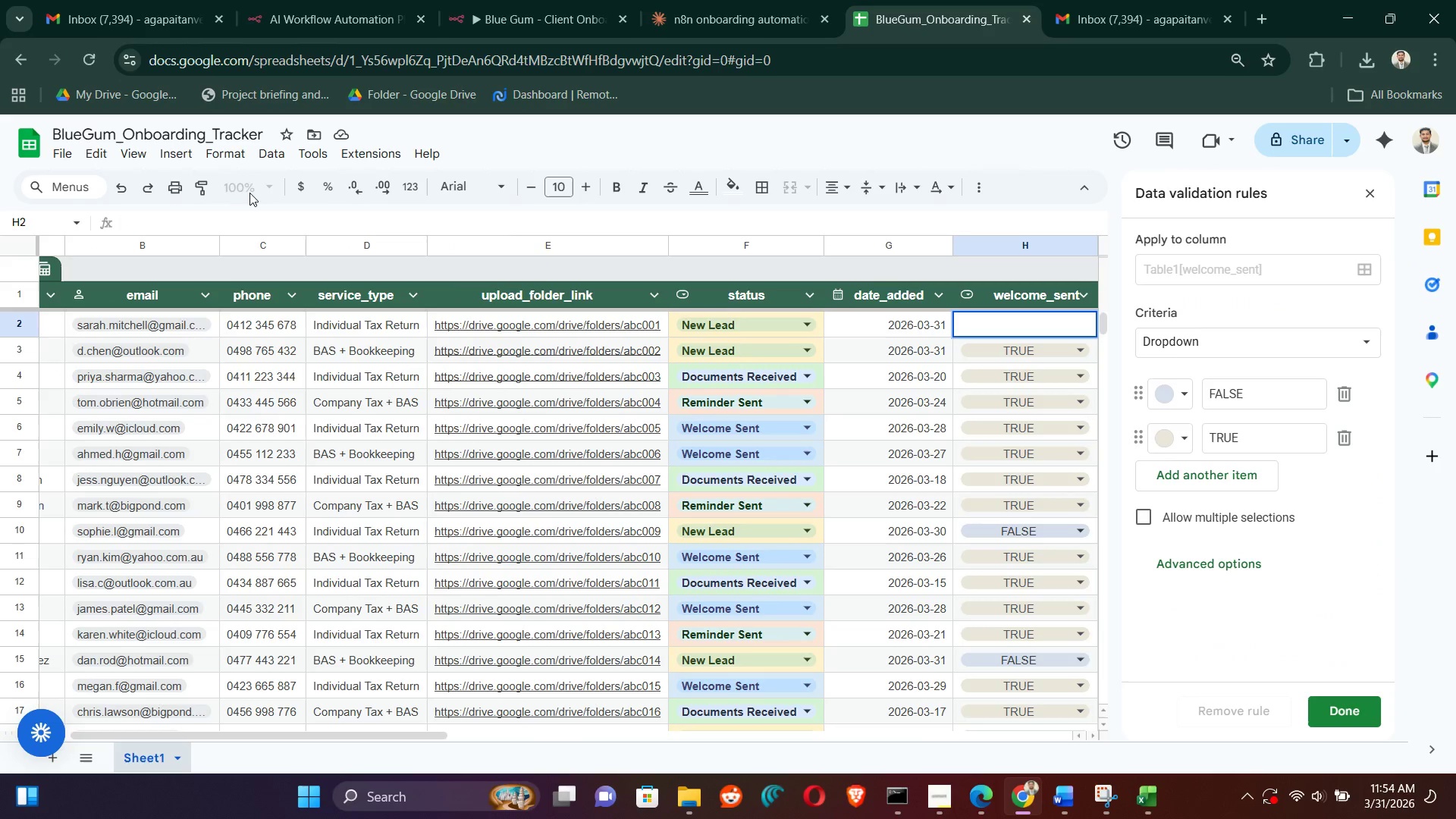 
wait(6.76)
 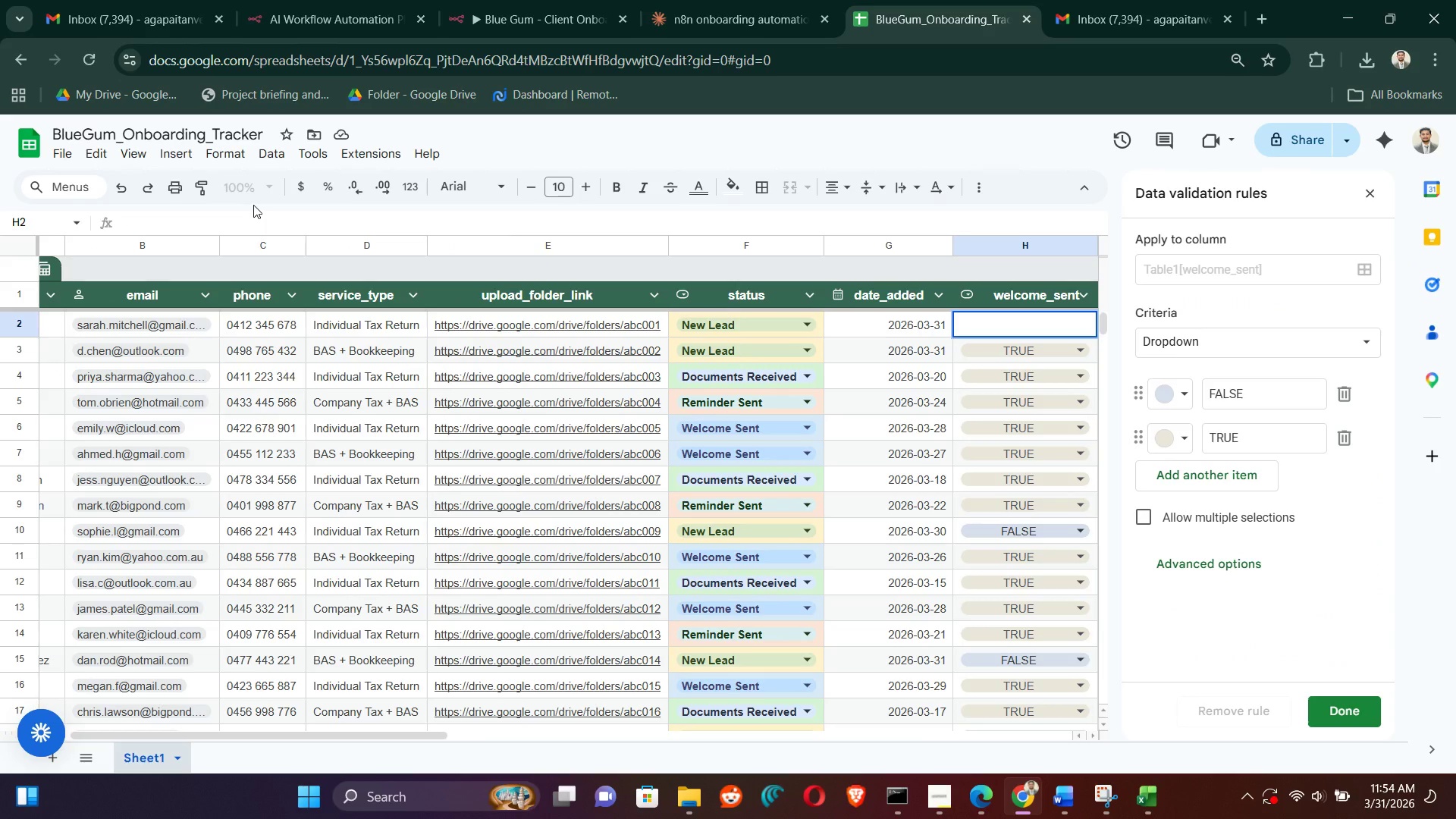 
left_click([1339, 400])
 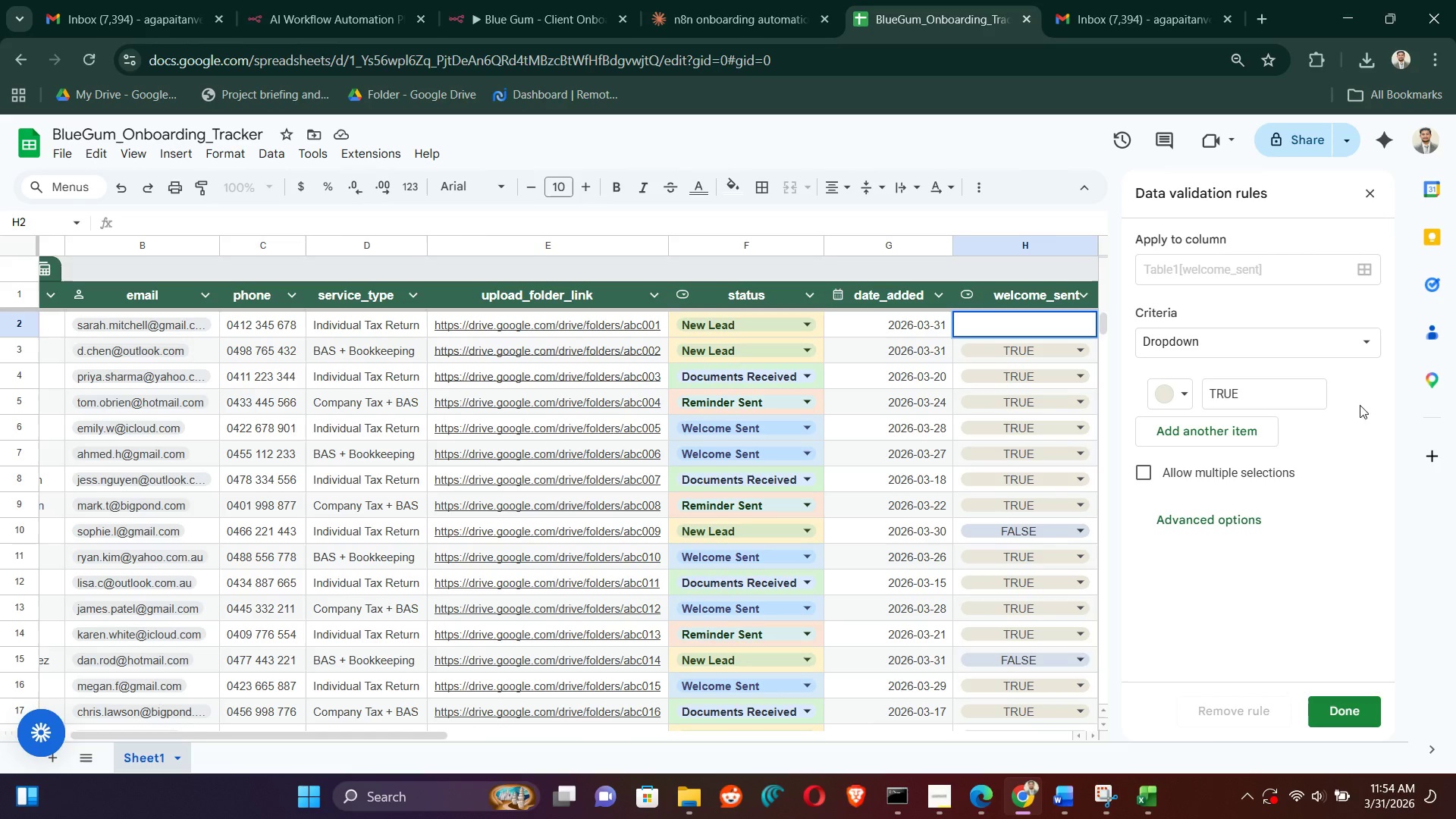 
left_click([1295, 394])
 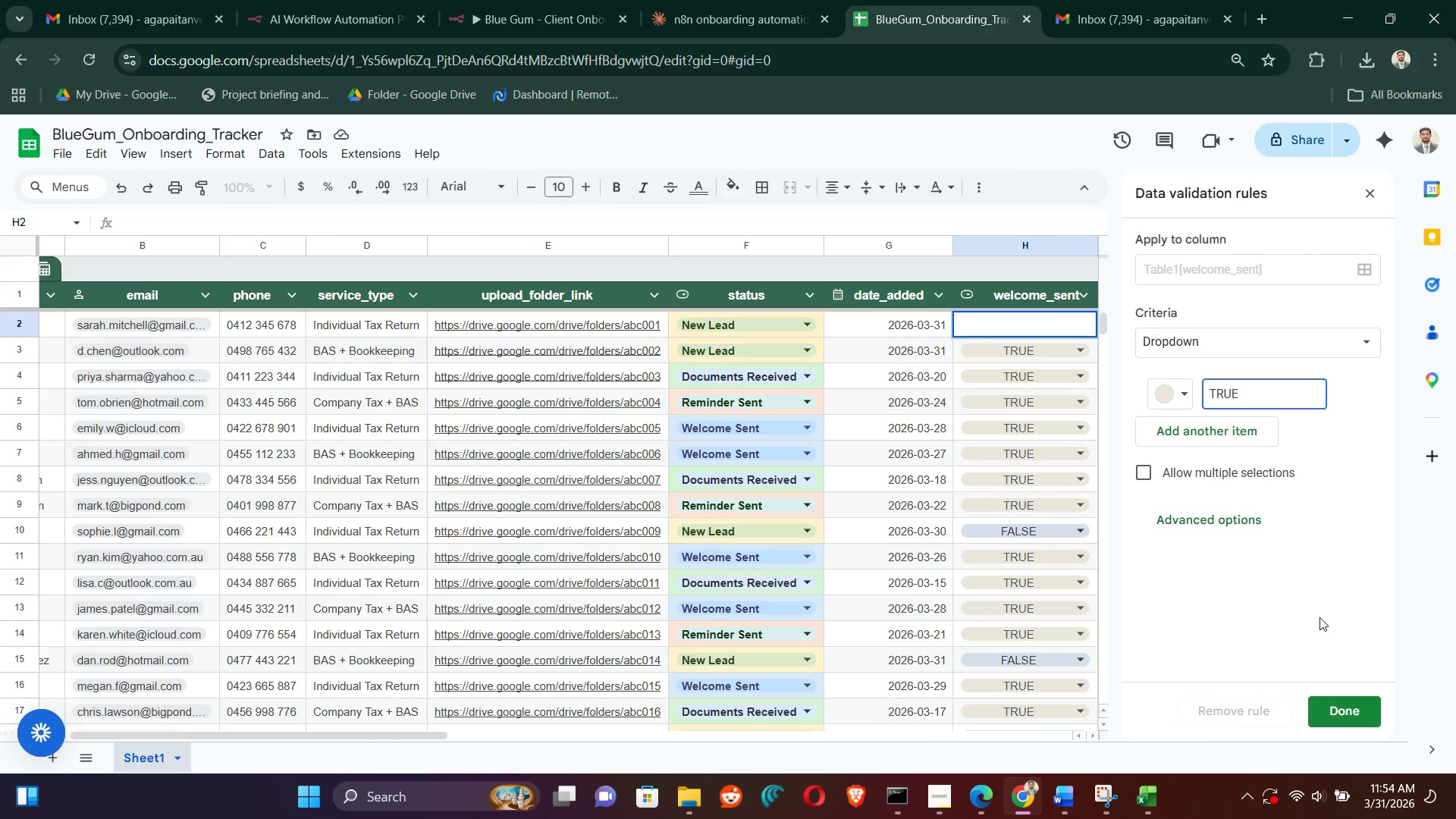 
left_click([1320, 617])
 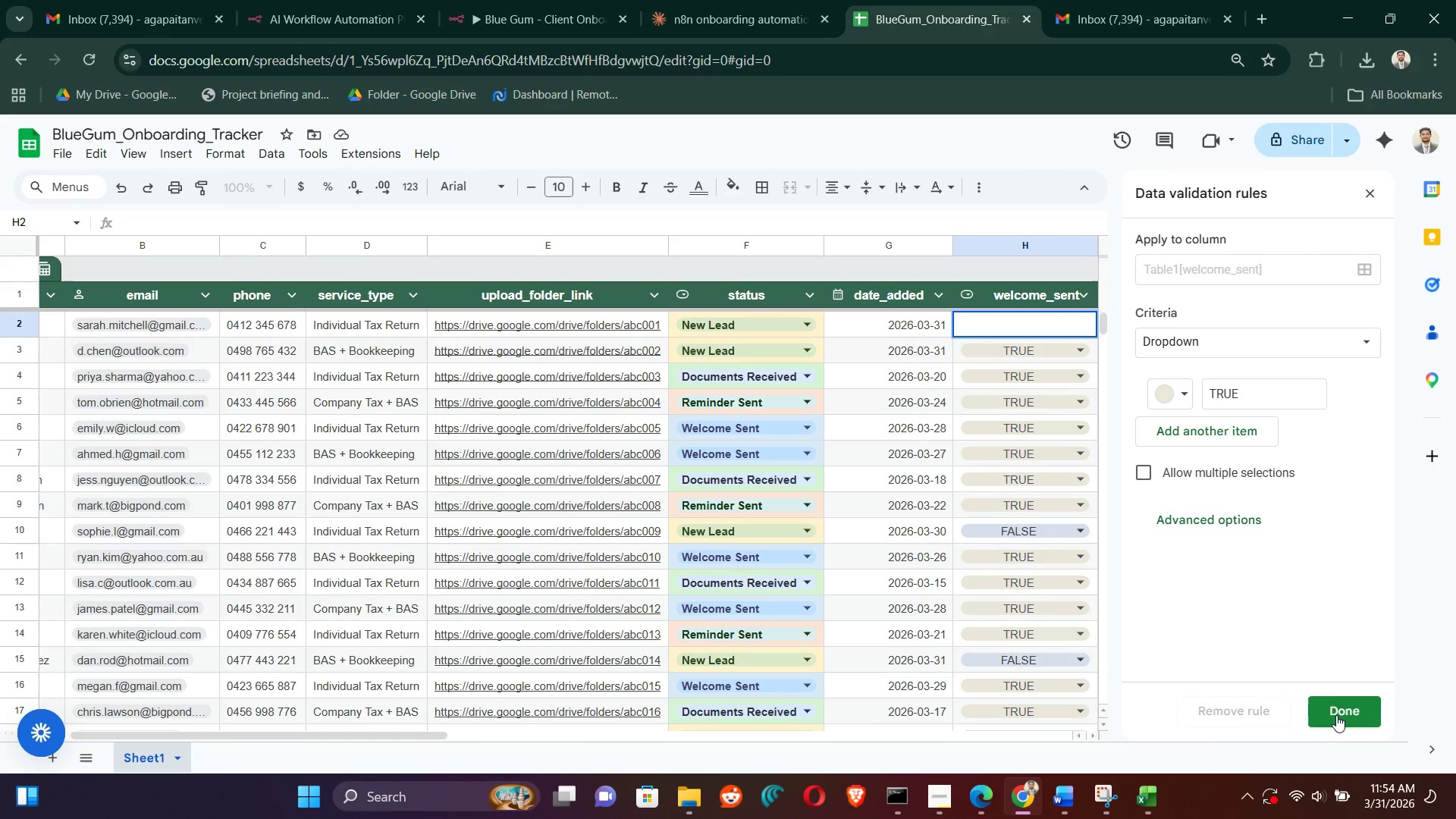 
left_click([1338, 714])
 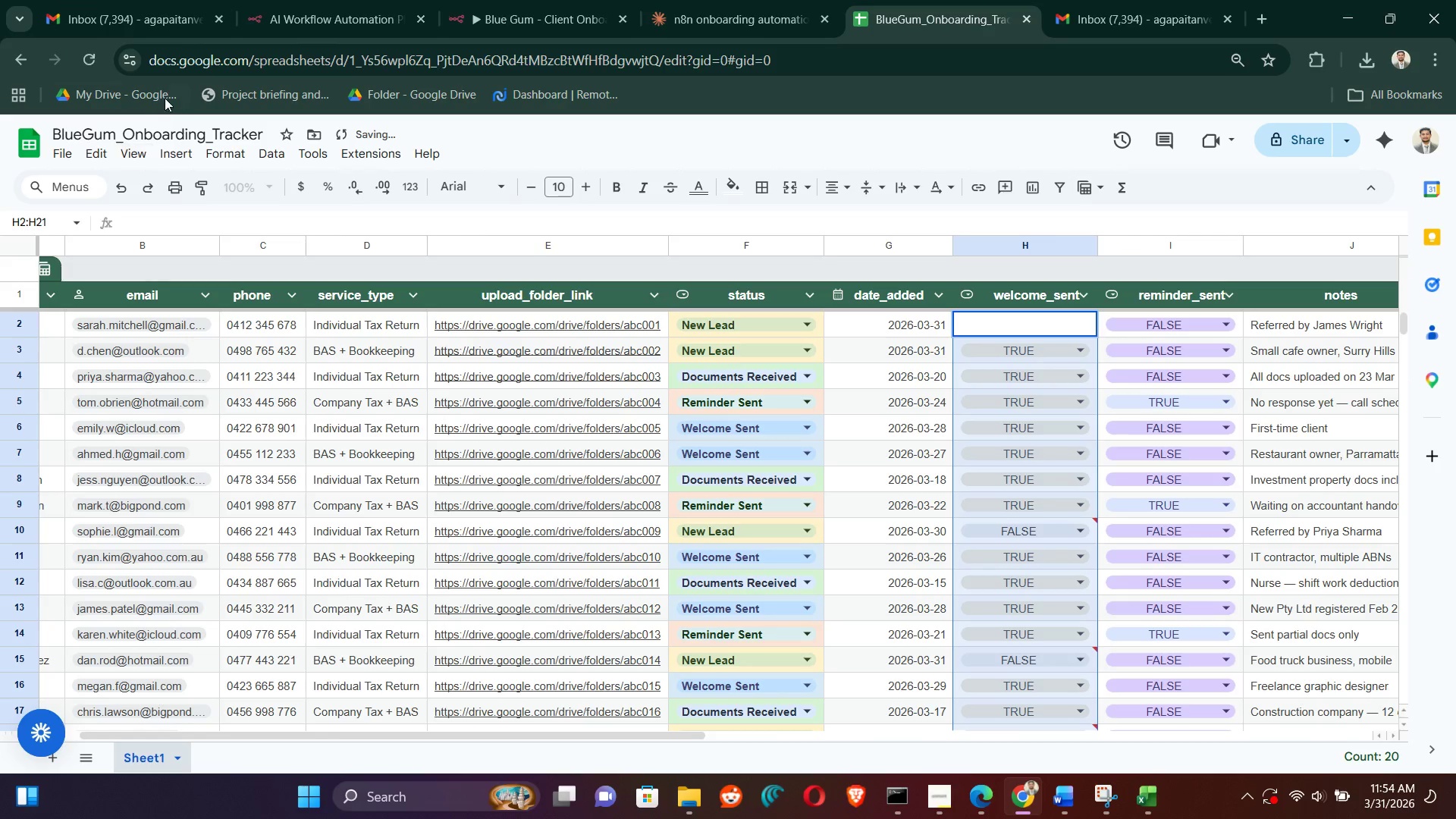 
left_click([177, 133])
 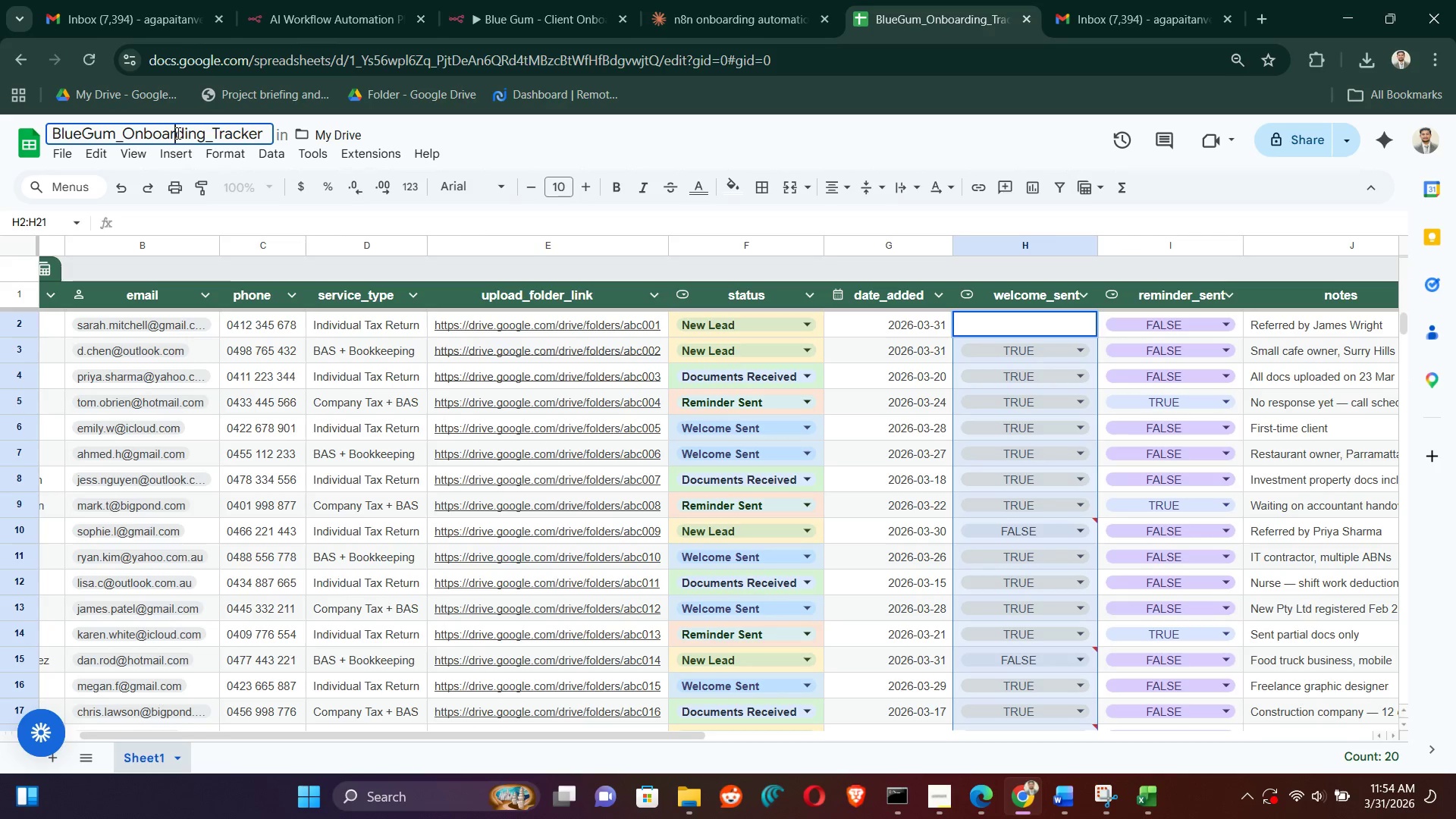 
double_click([177, 133])
 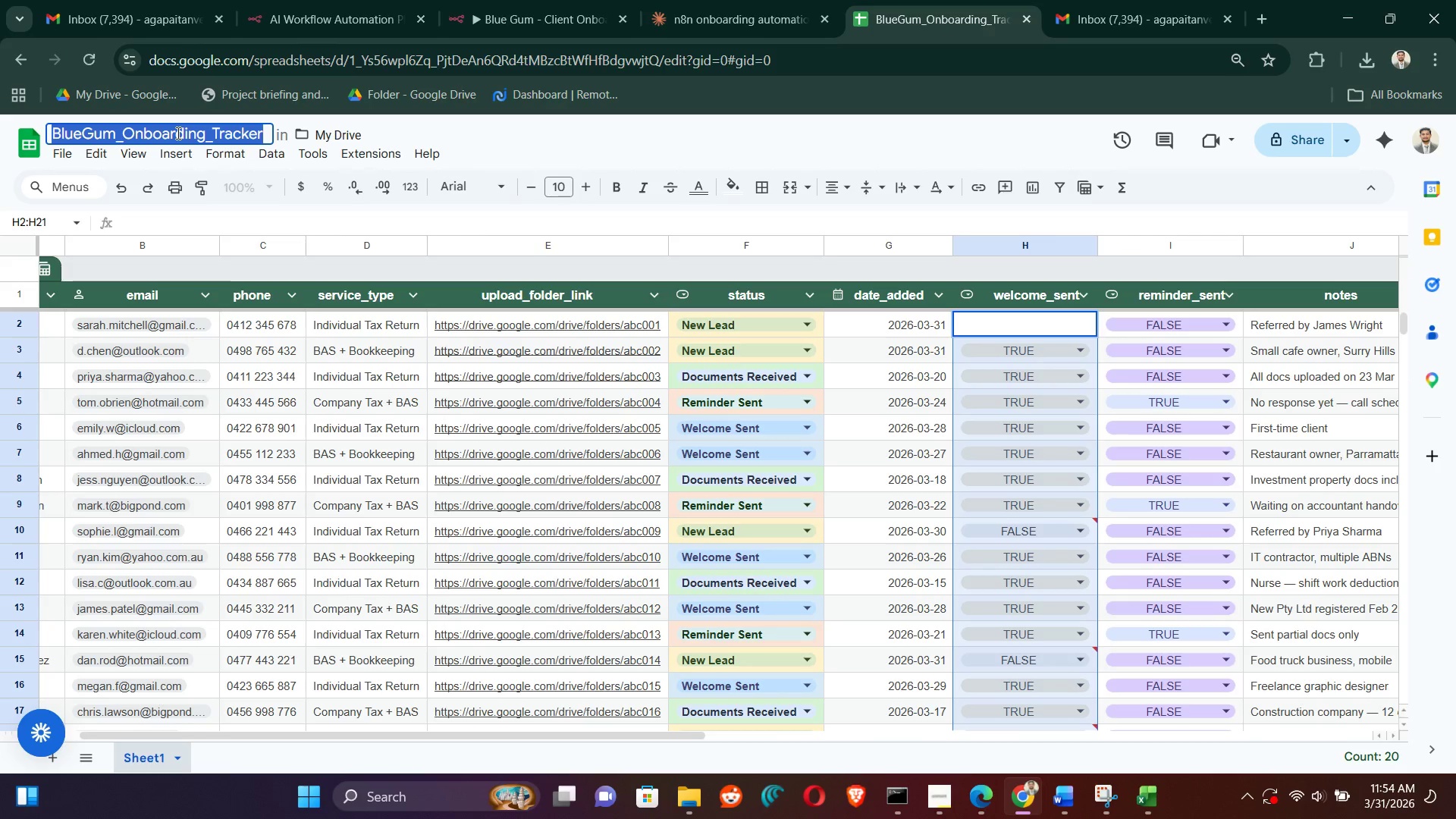 
triple_click([177, 133])
 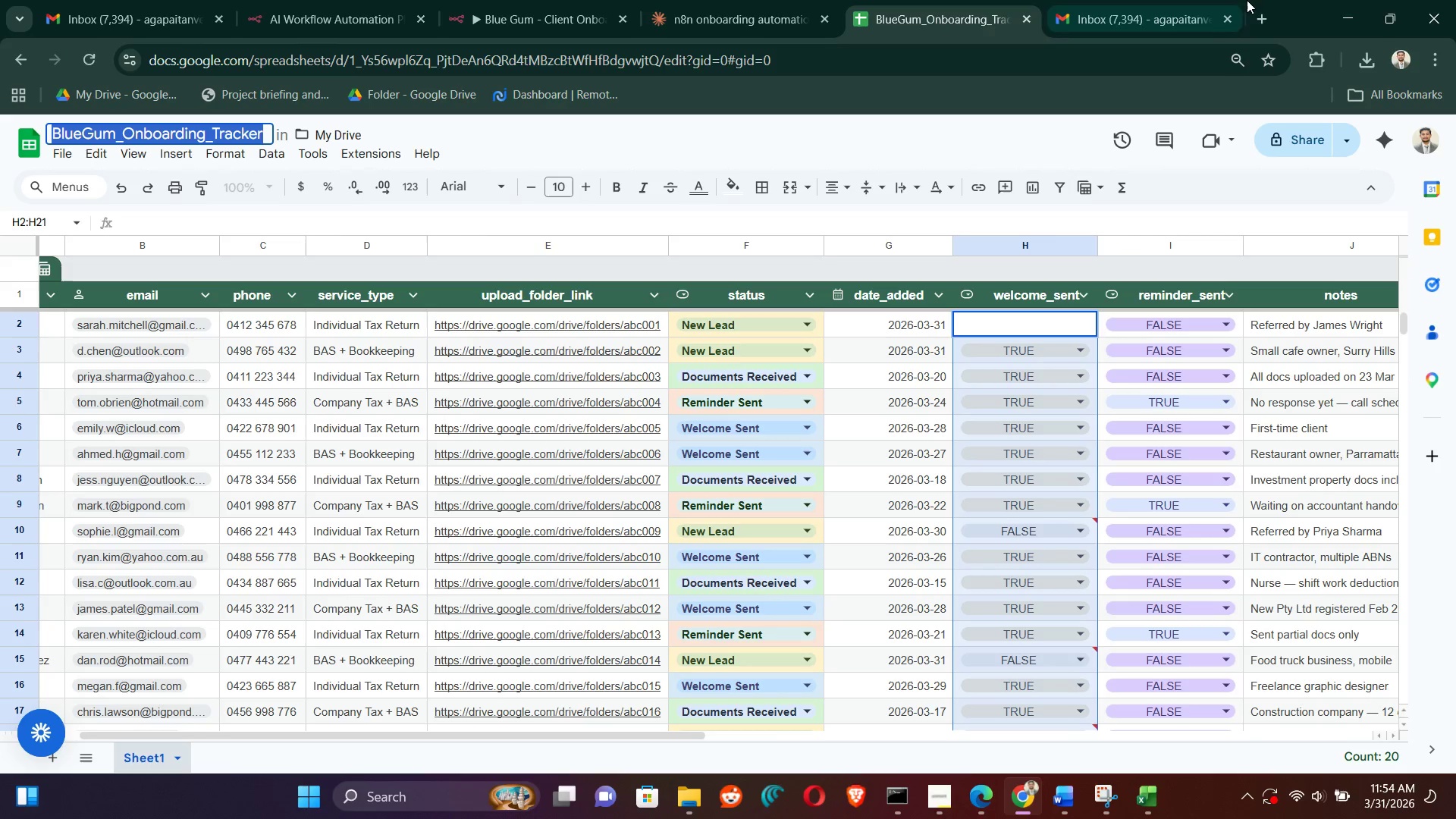 
left_click([1174, 0])
 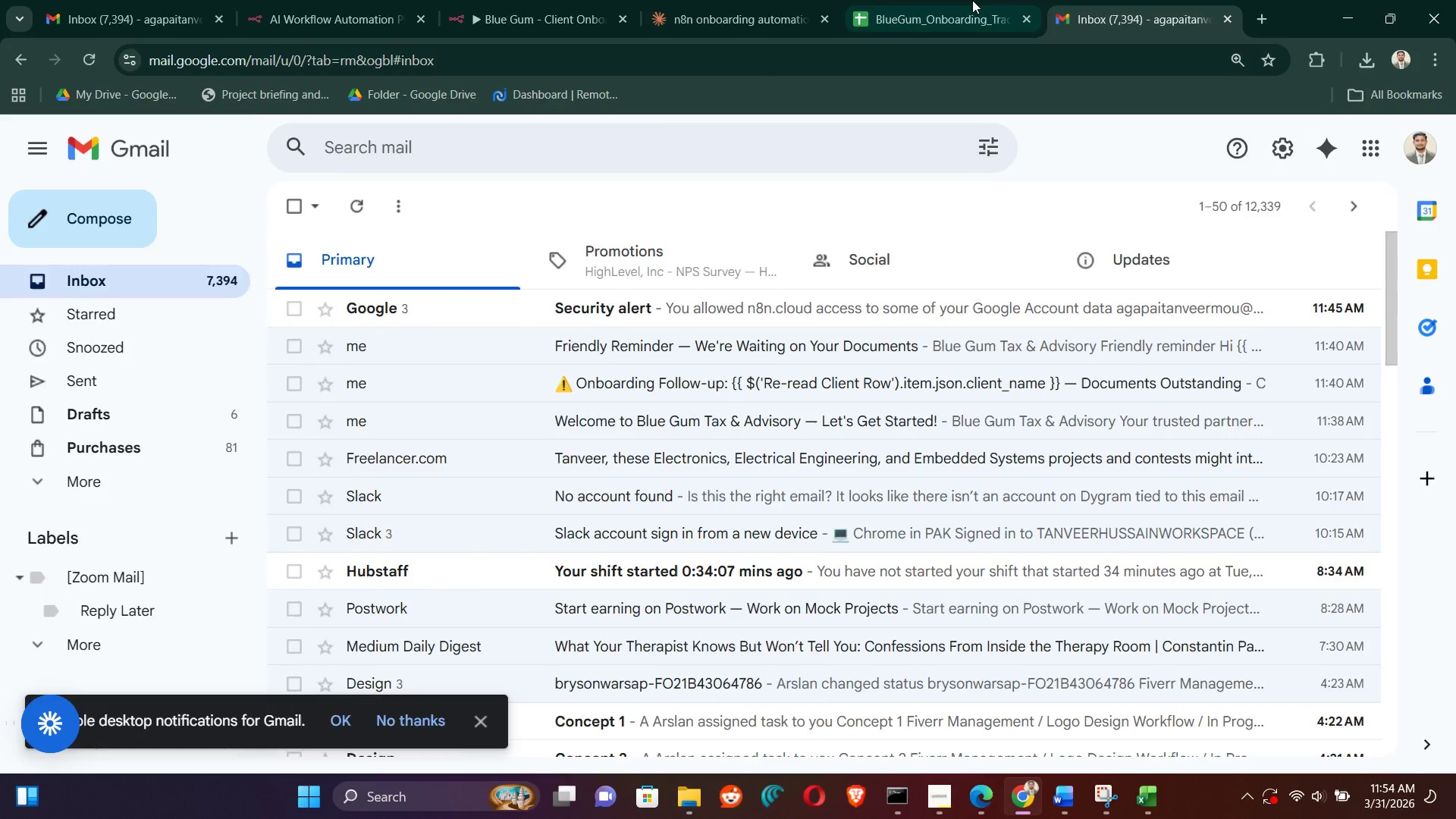 
left_click([972, 0])
 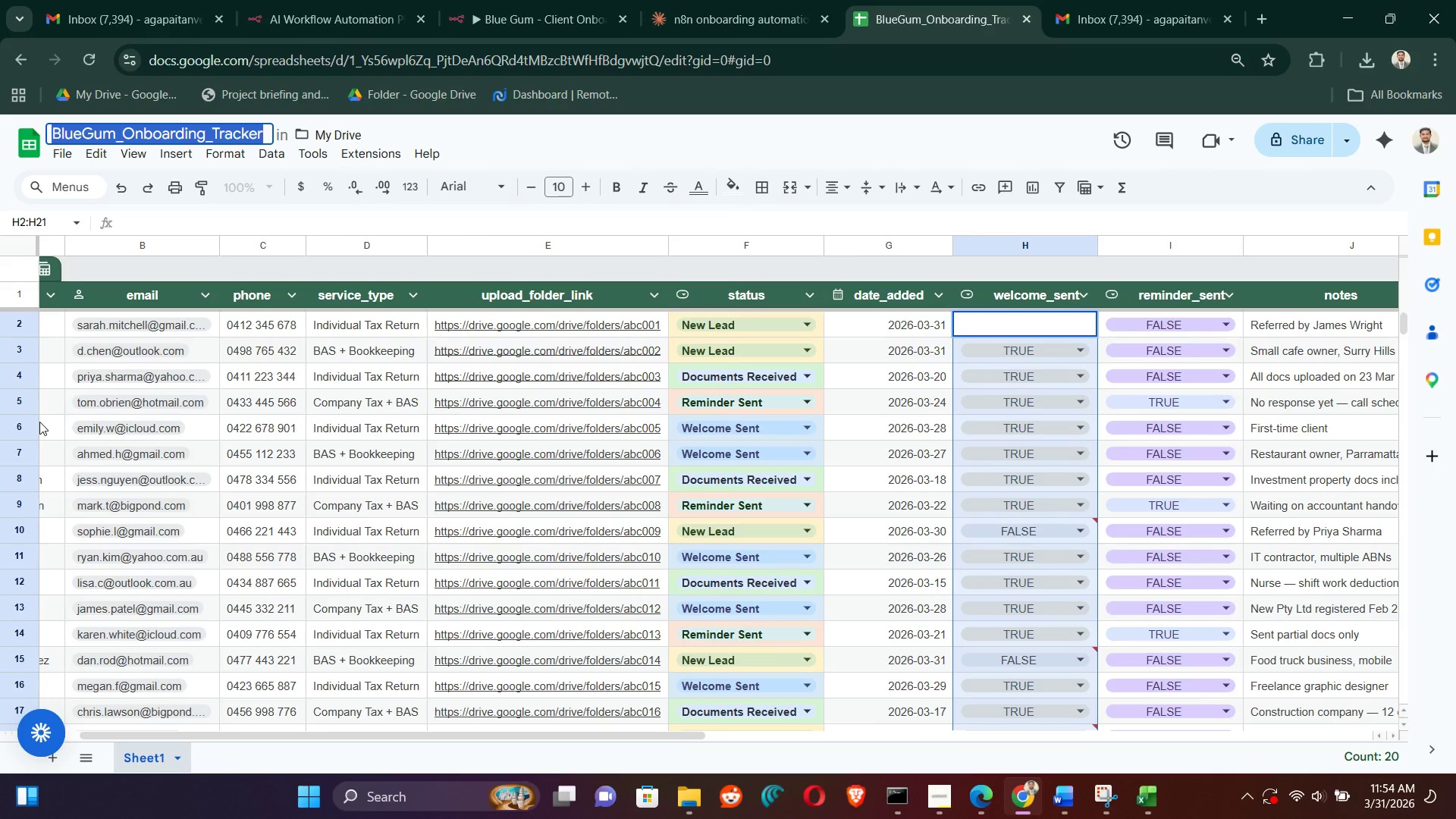 
left_click([734, 0])
 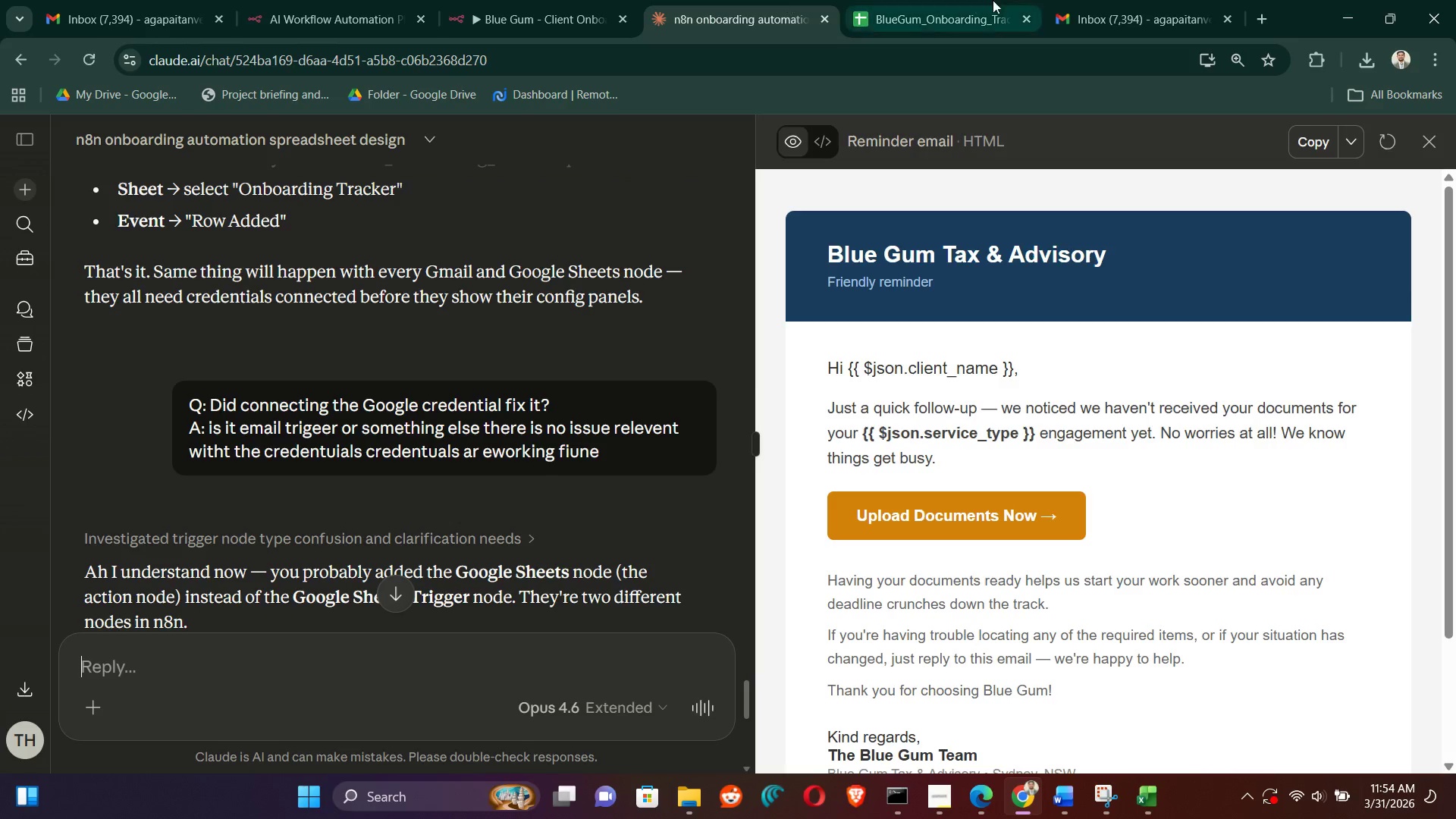 
left_click([993, 0])
 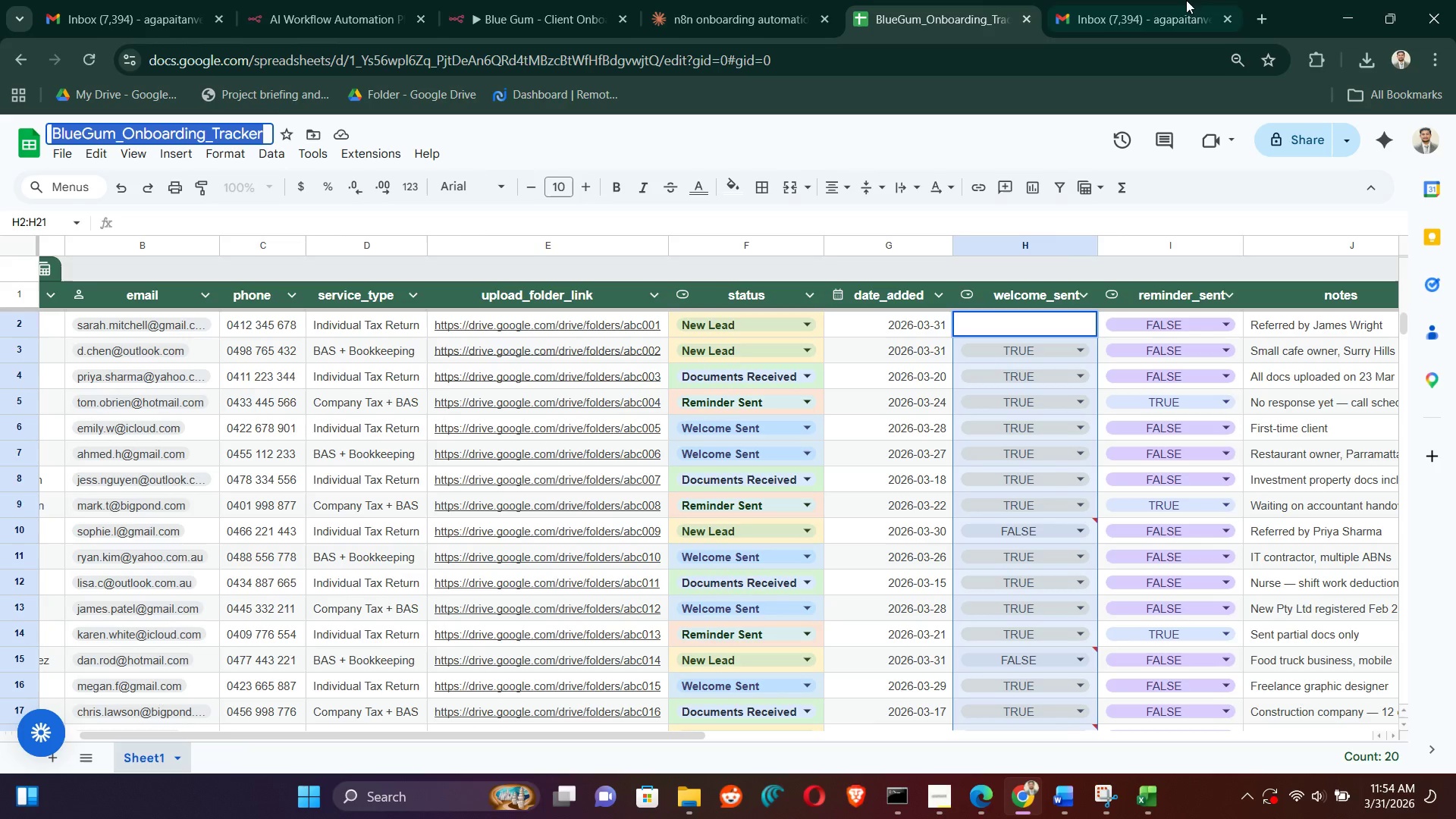 
mouse_move([1152, 8])
 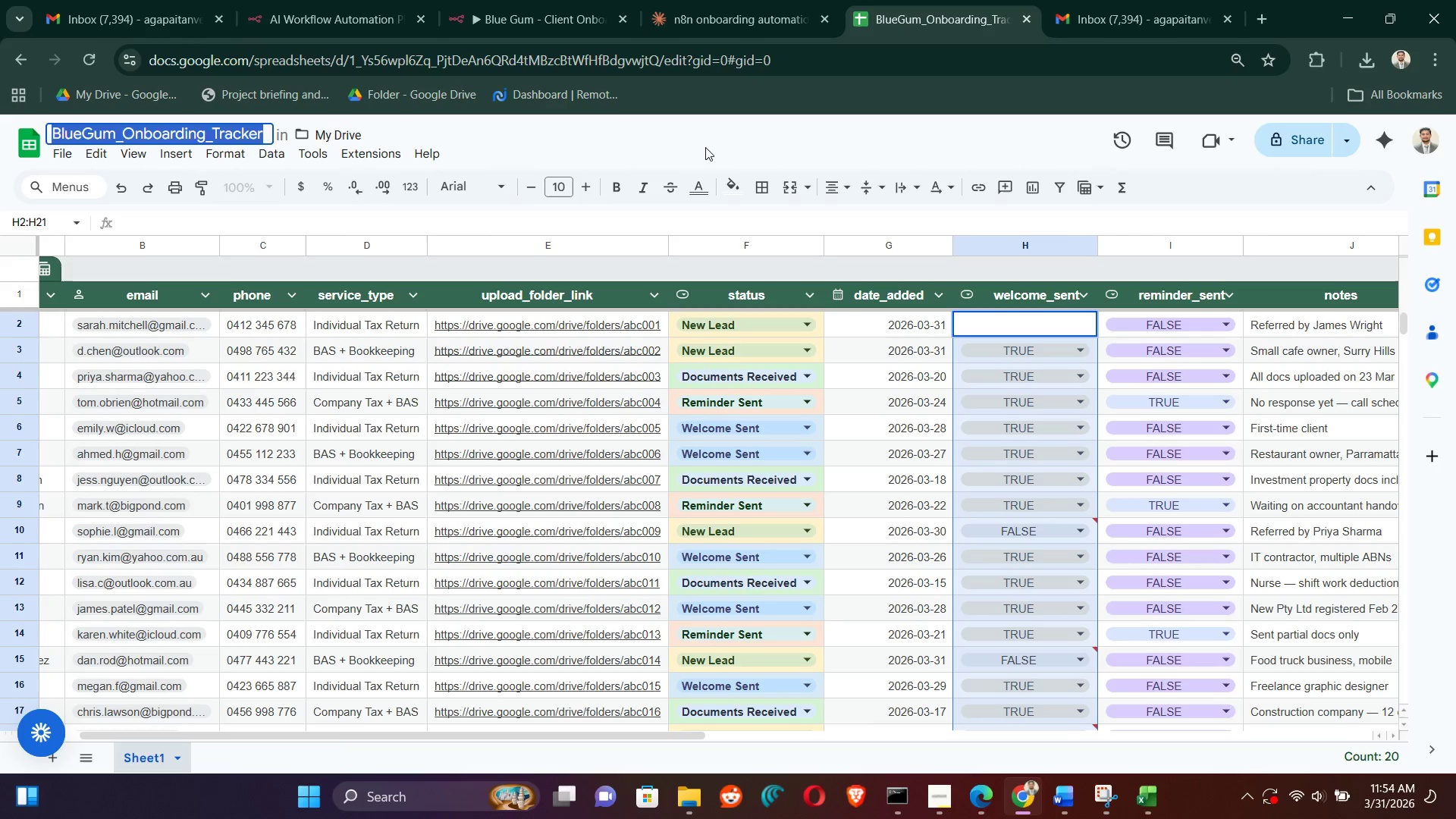 
left_click([705, 146])
 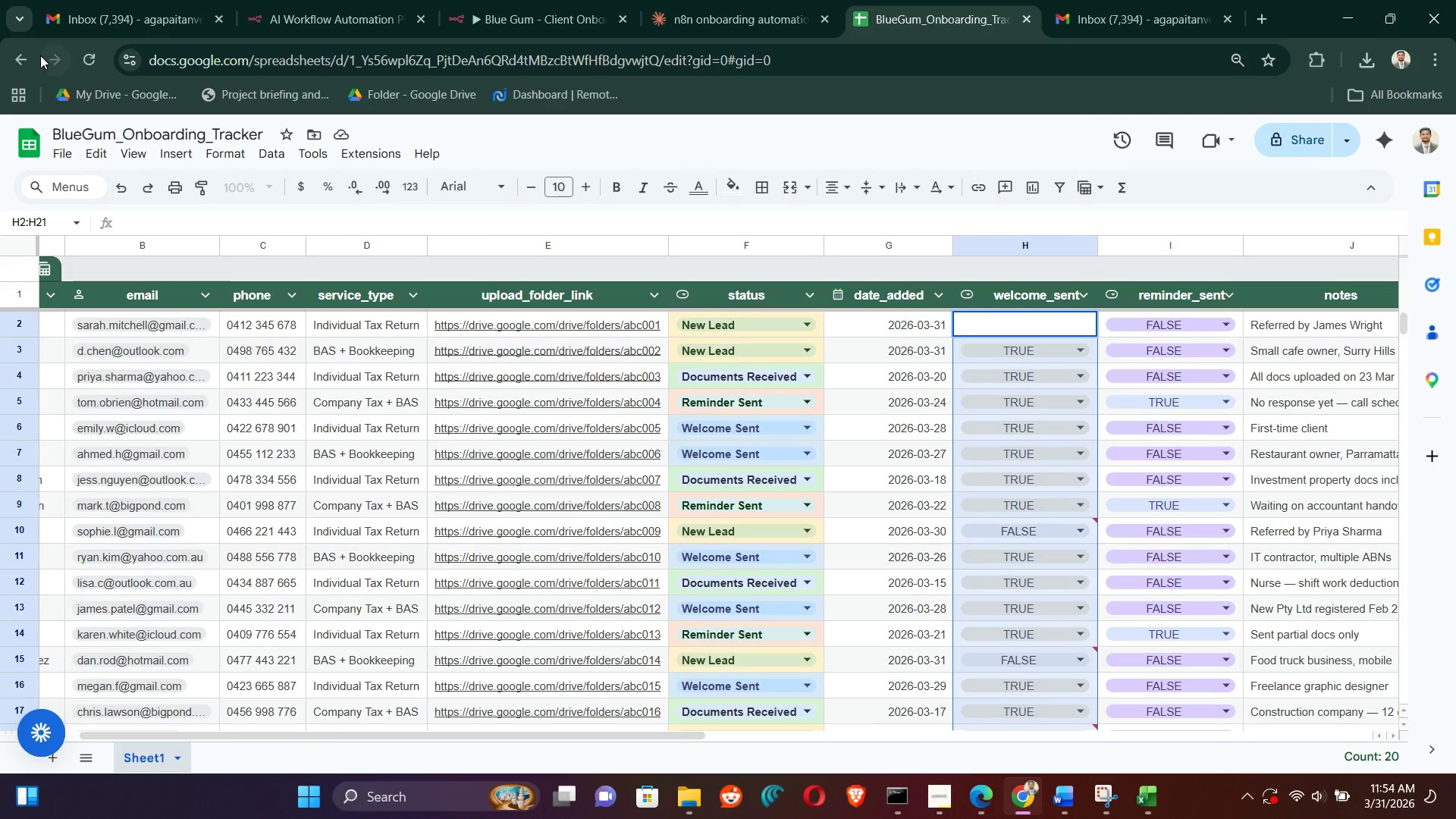 
left_click([22, 59])
 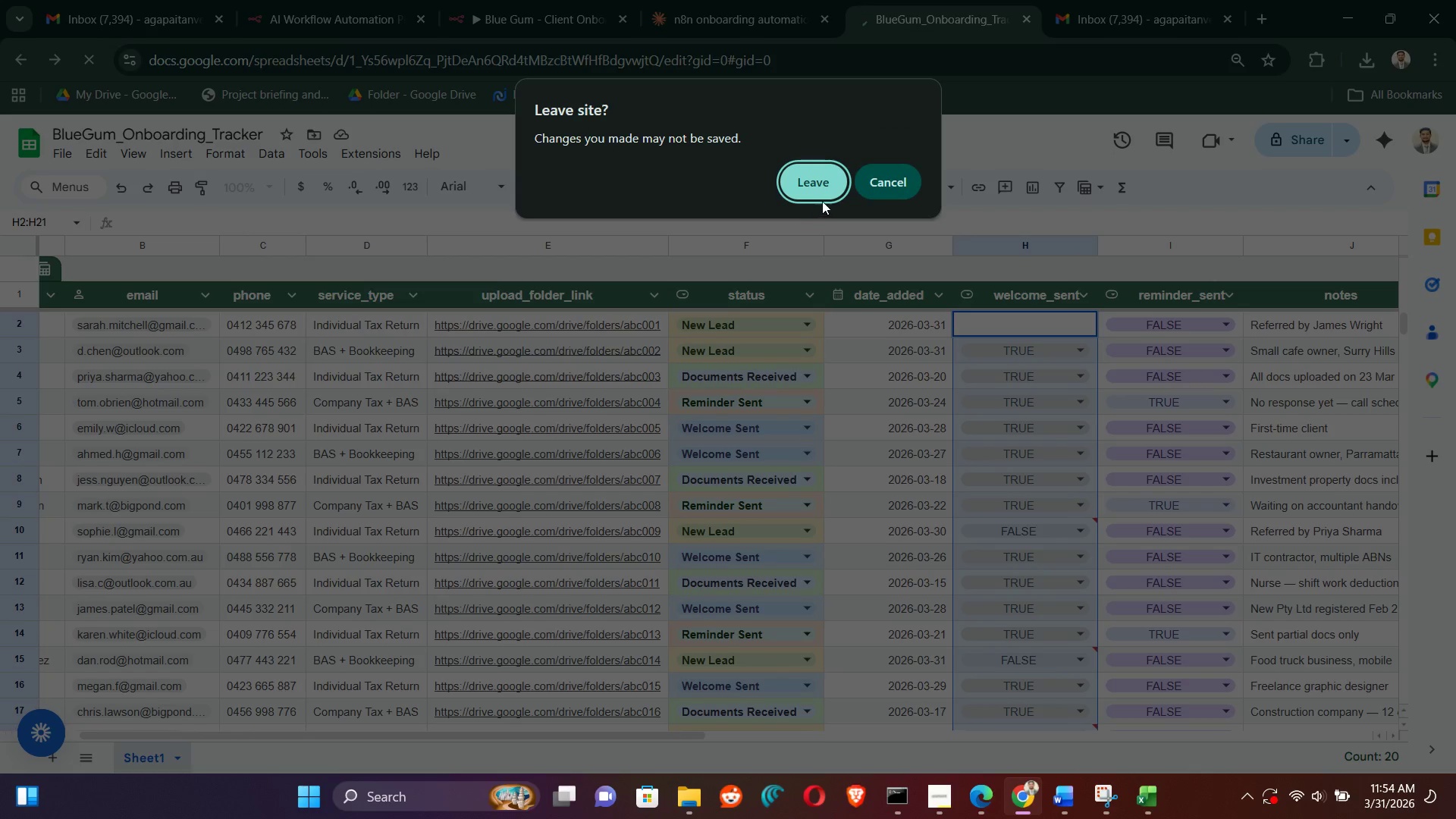 
double_click([816, 193])
 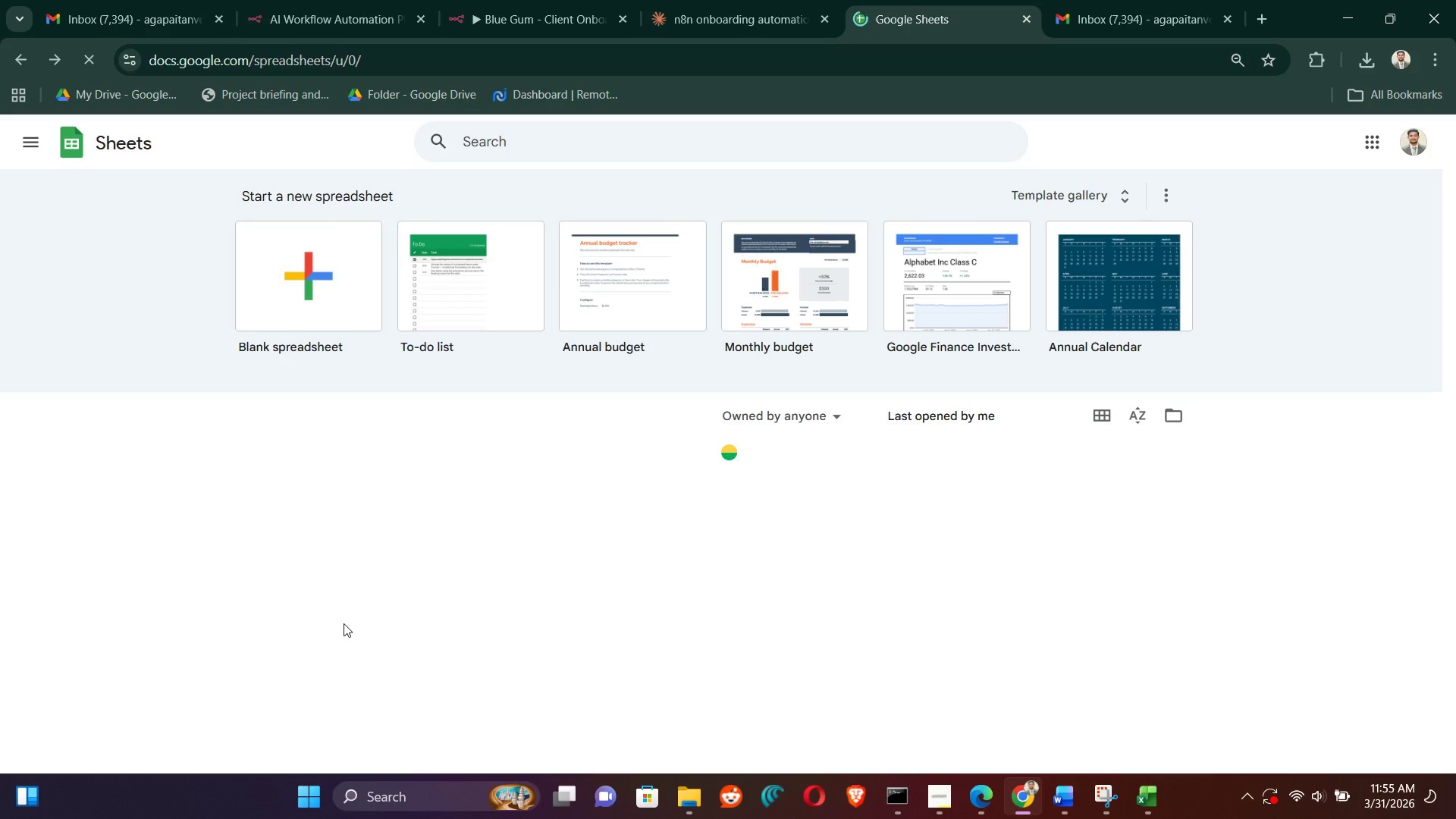 
left_click([363, 466])
 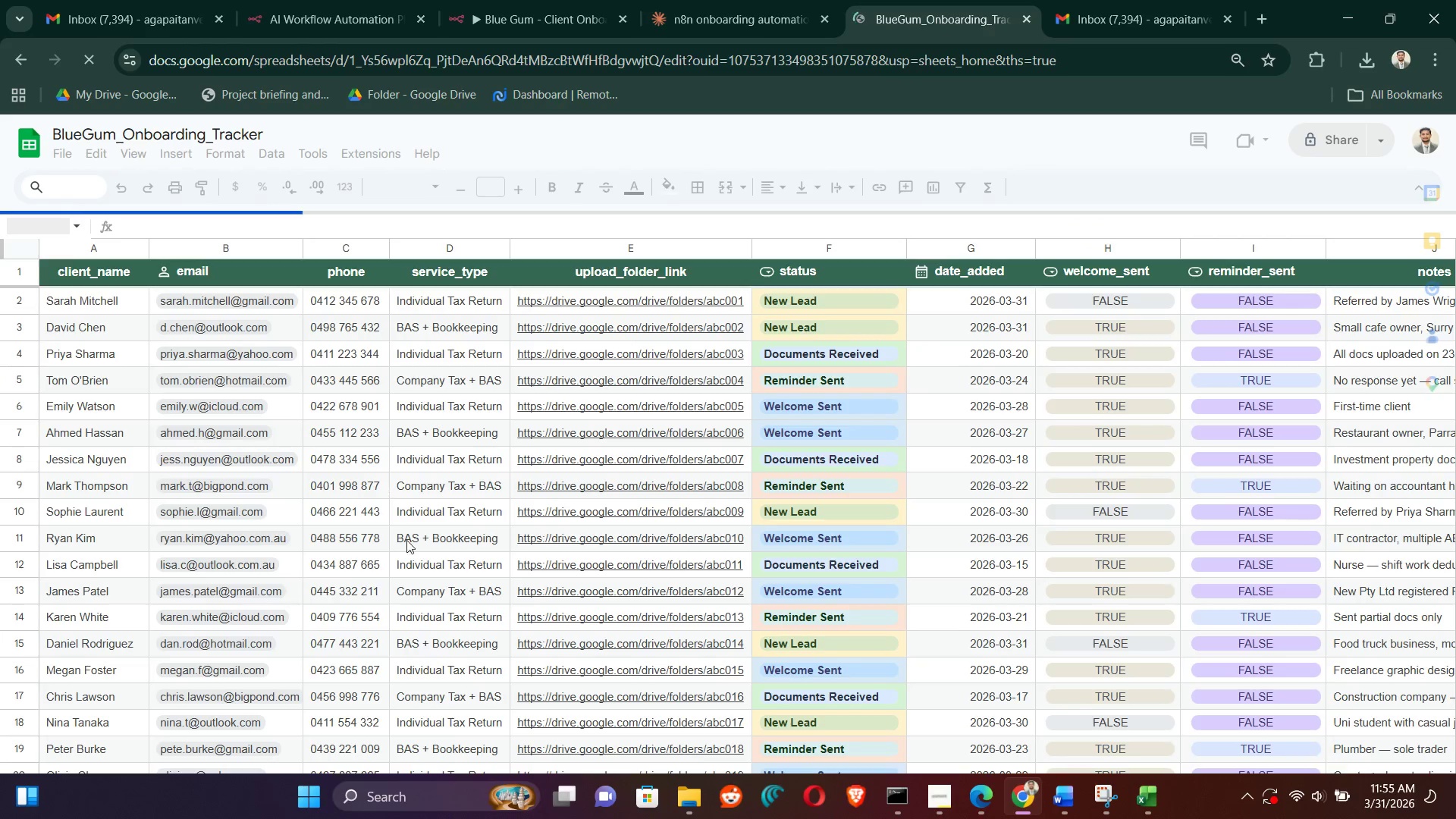 
left_click([666, 502])
 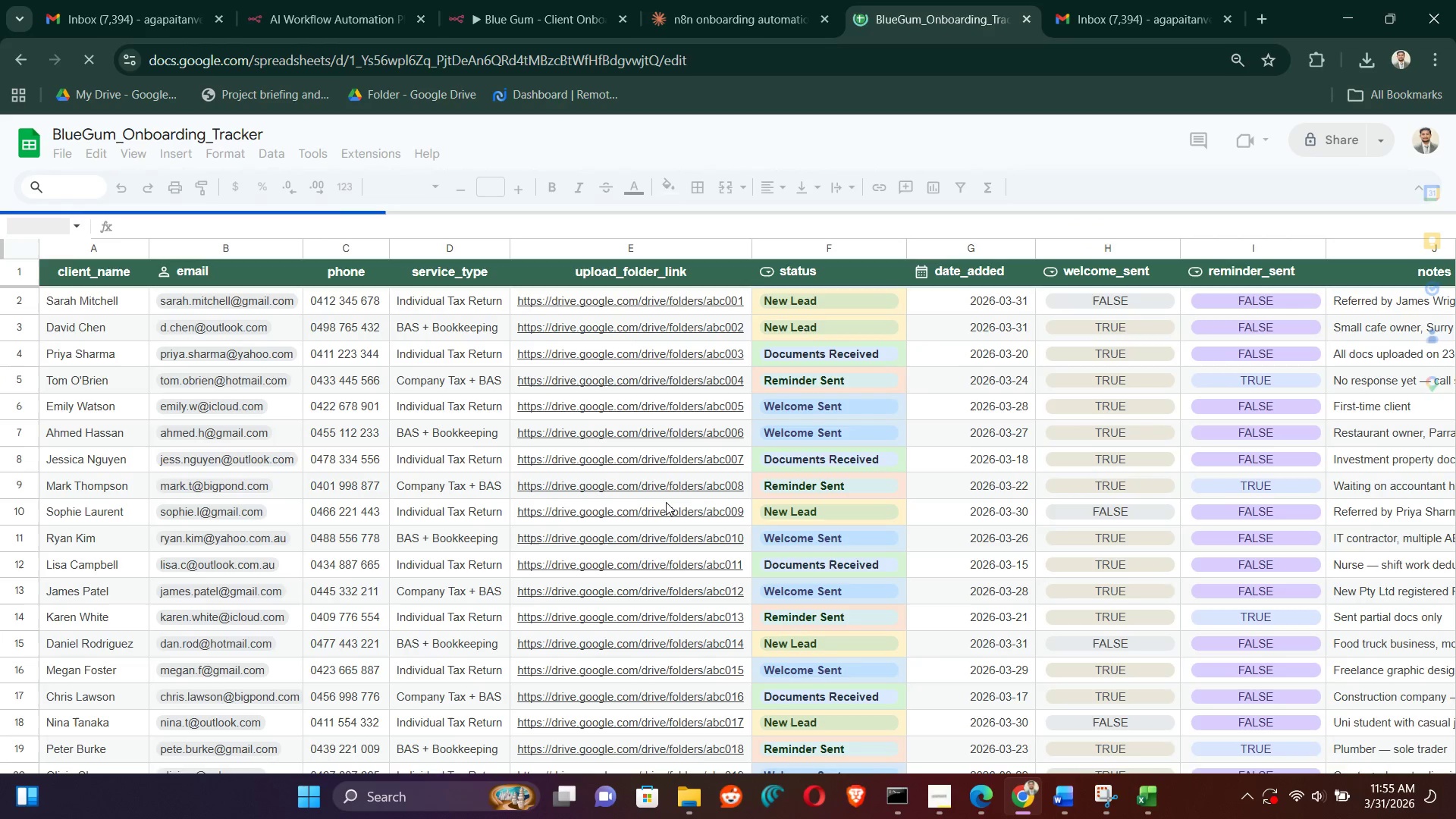 
key(Control+A)
 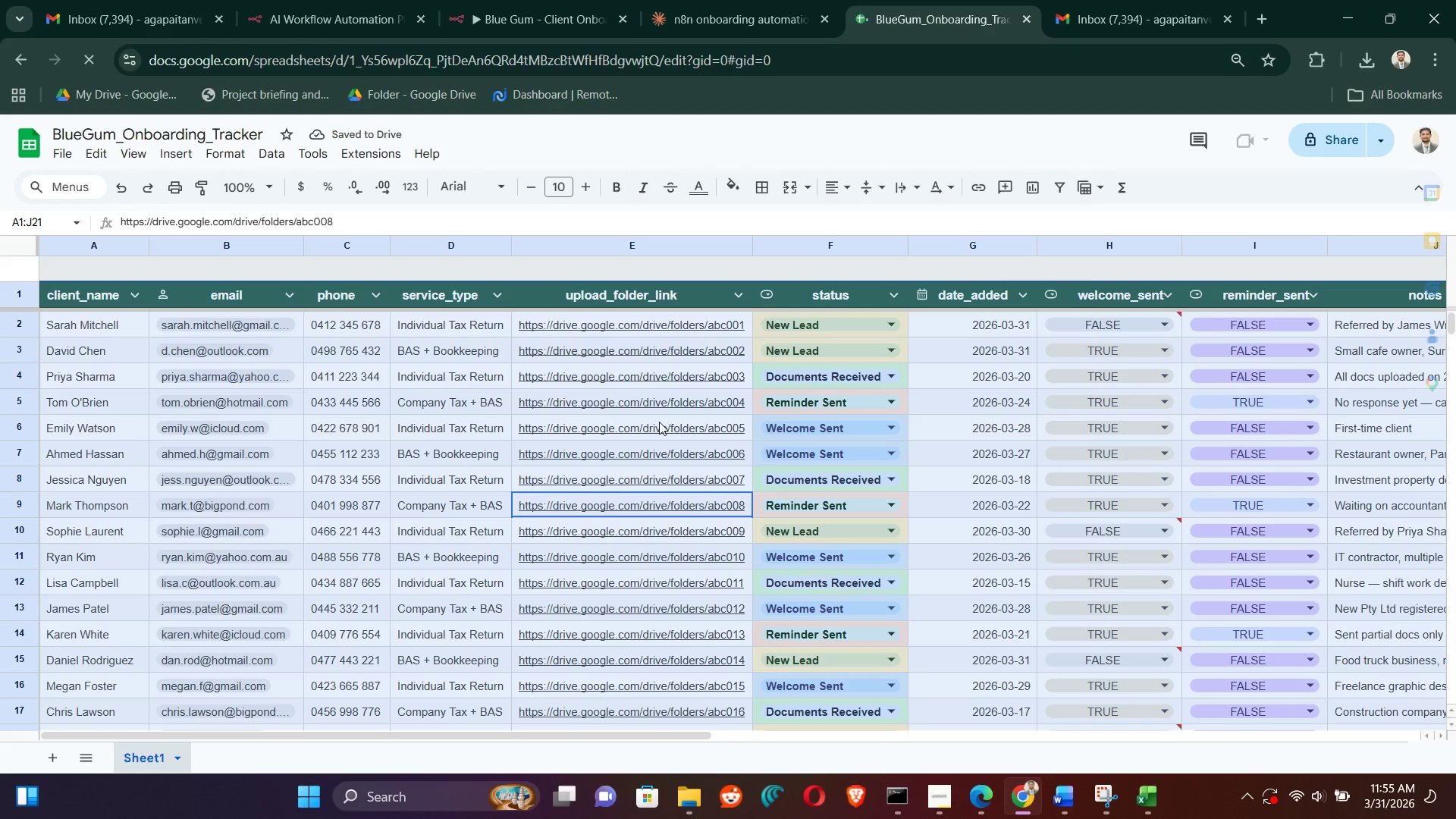 
key(Delete)
 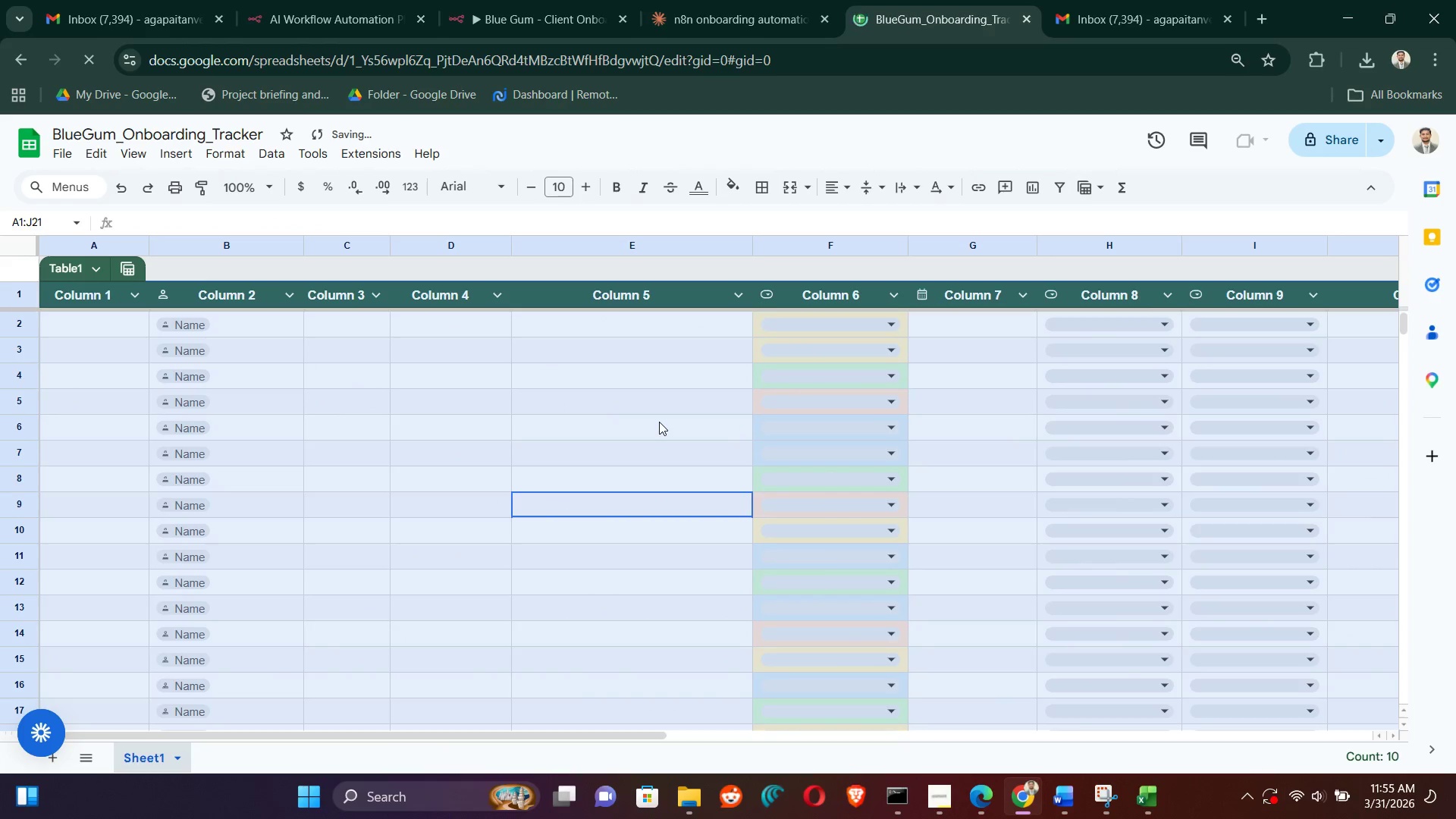 
hold_key(key=Delete, duration=0.39)
 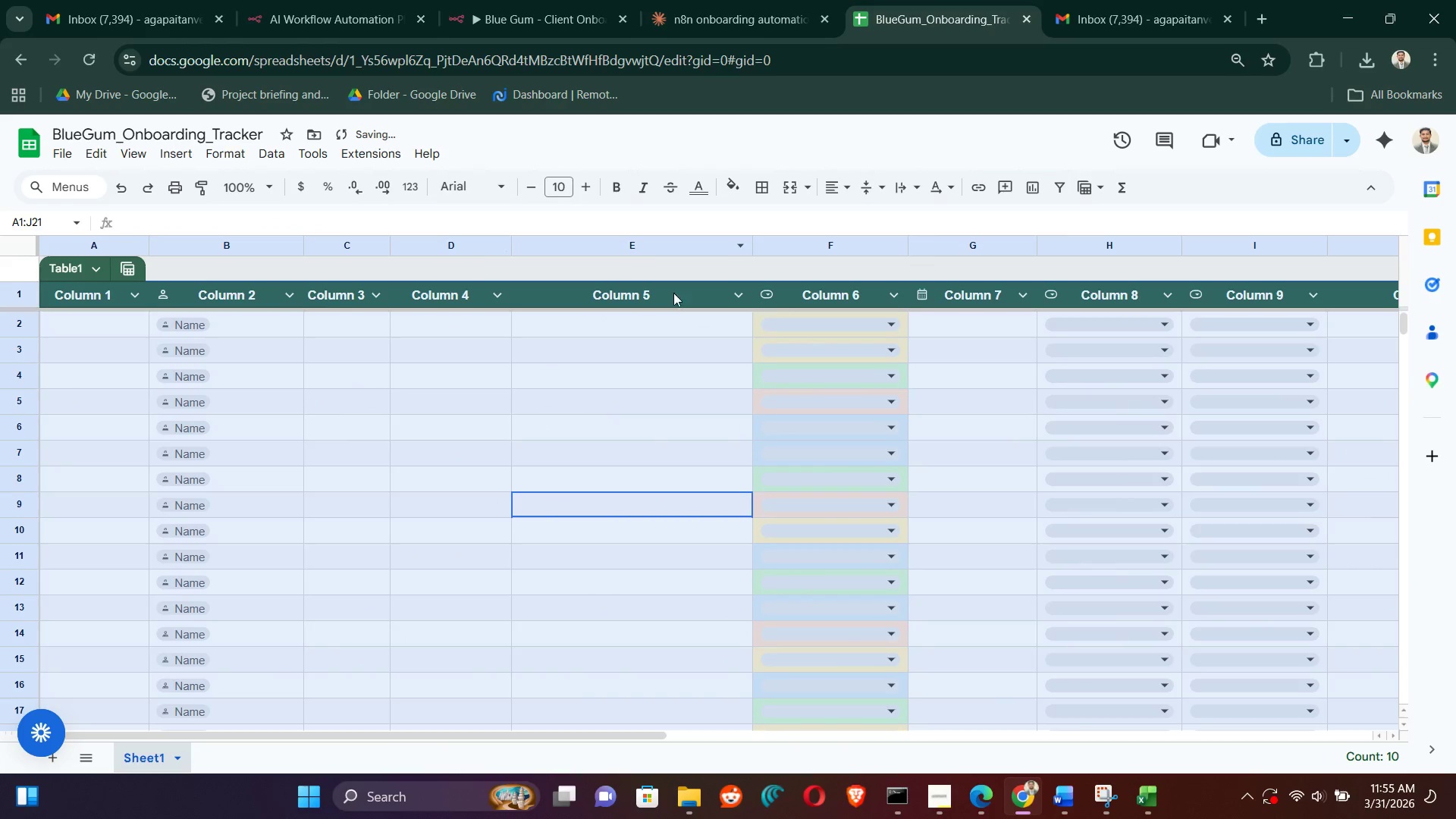 
left_click([961, 442])
 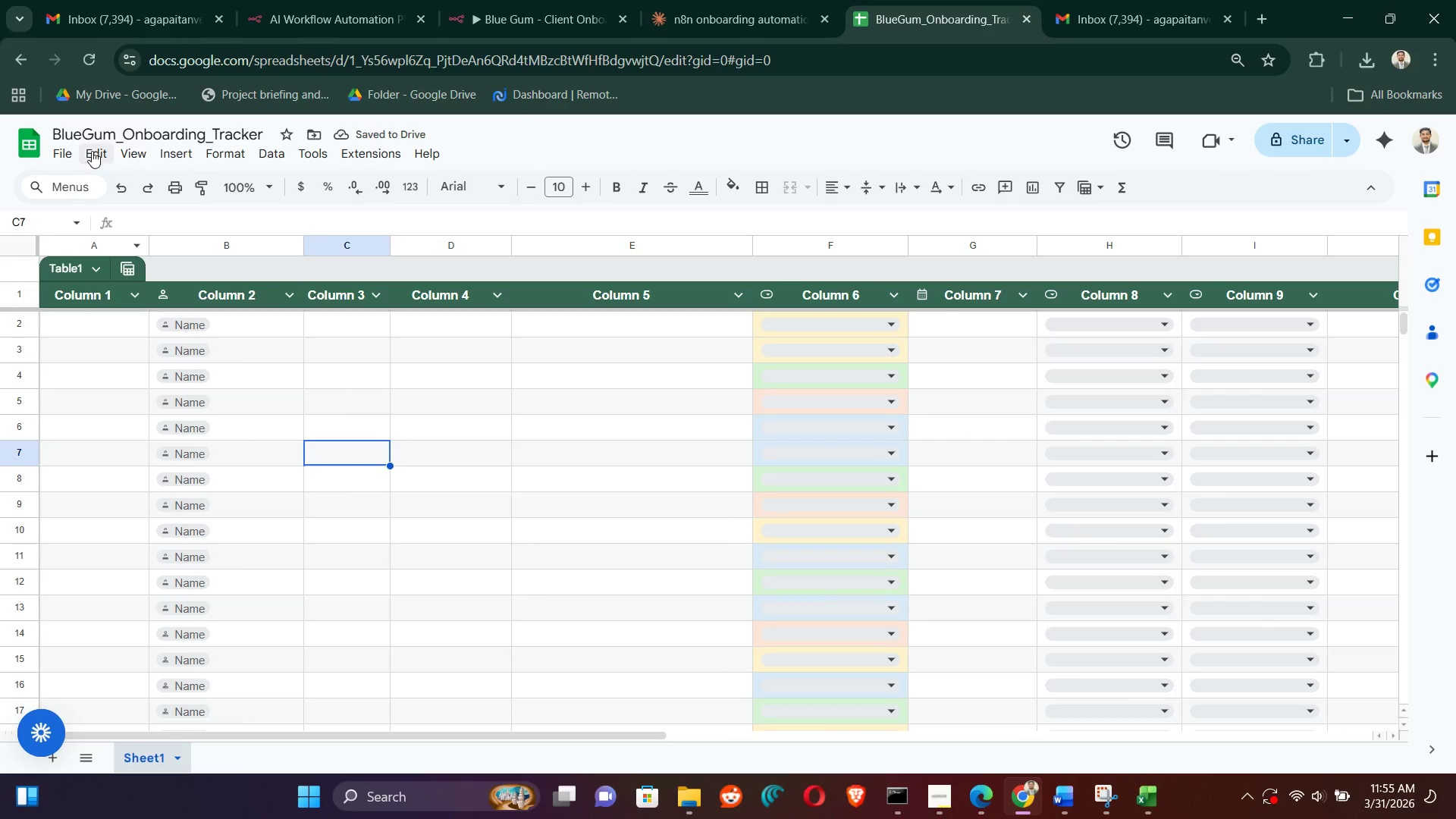 
left_click([67, 155])
 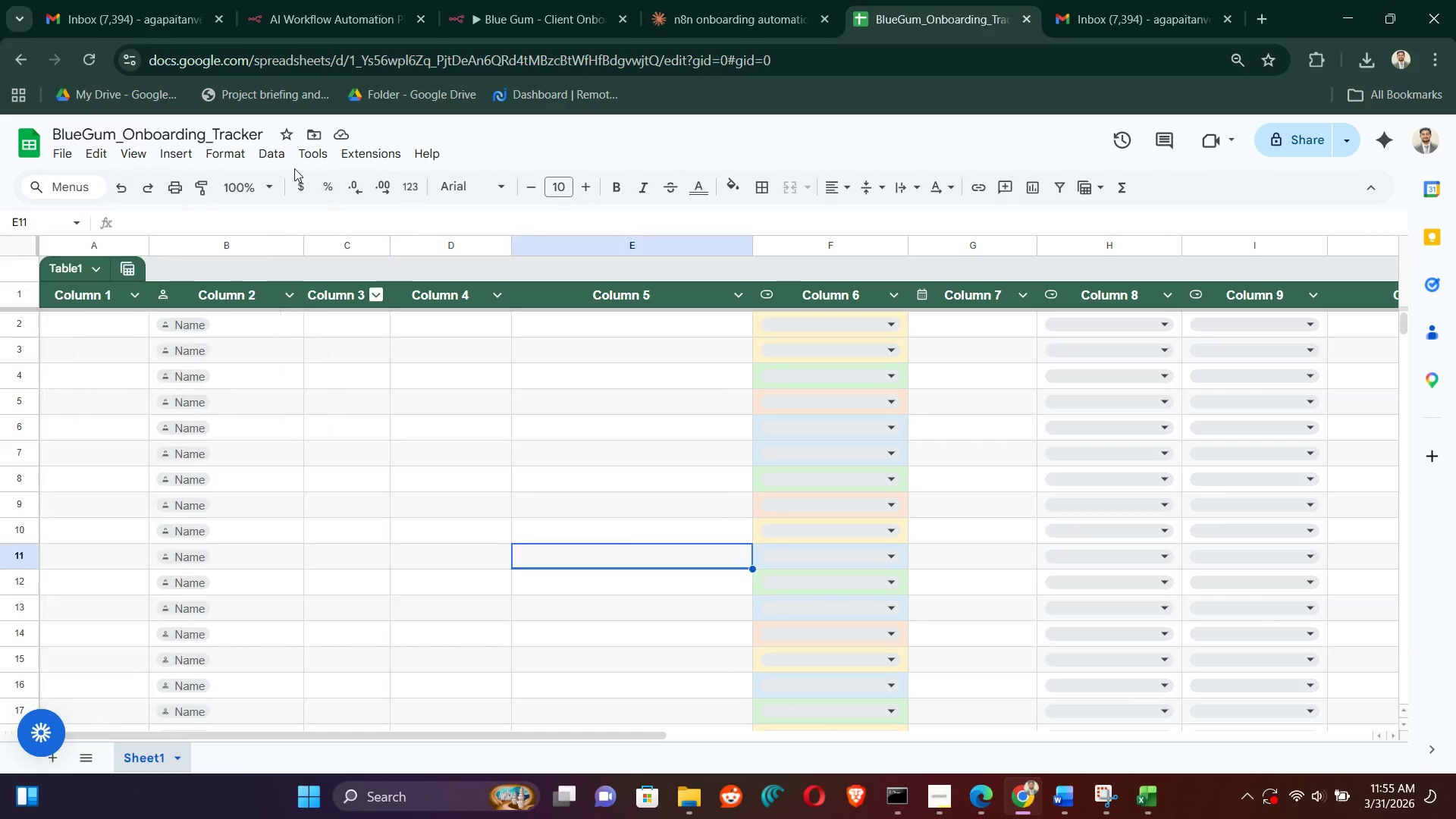 
left_click([74, 155])
 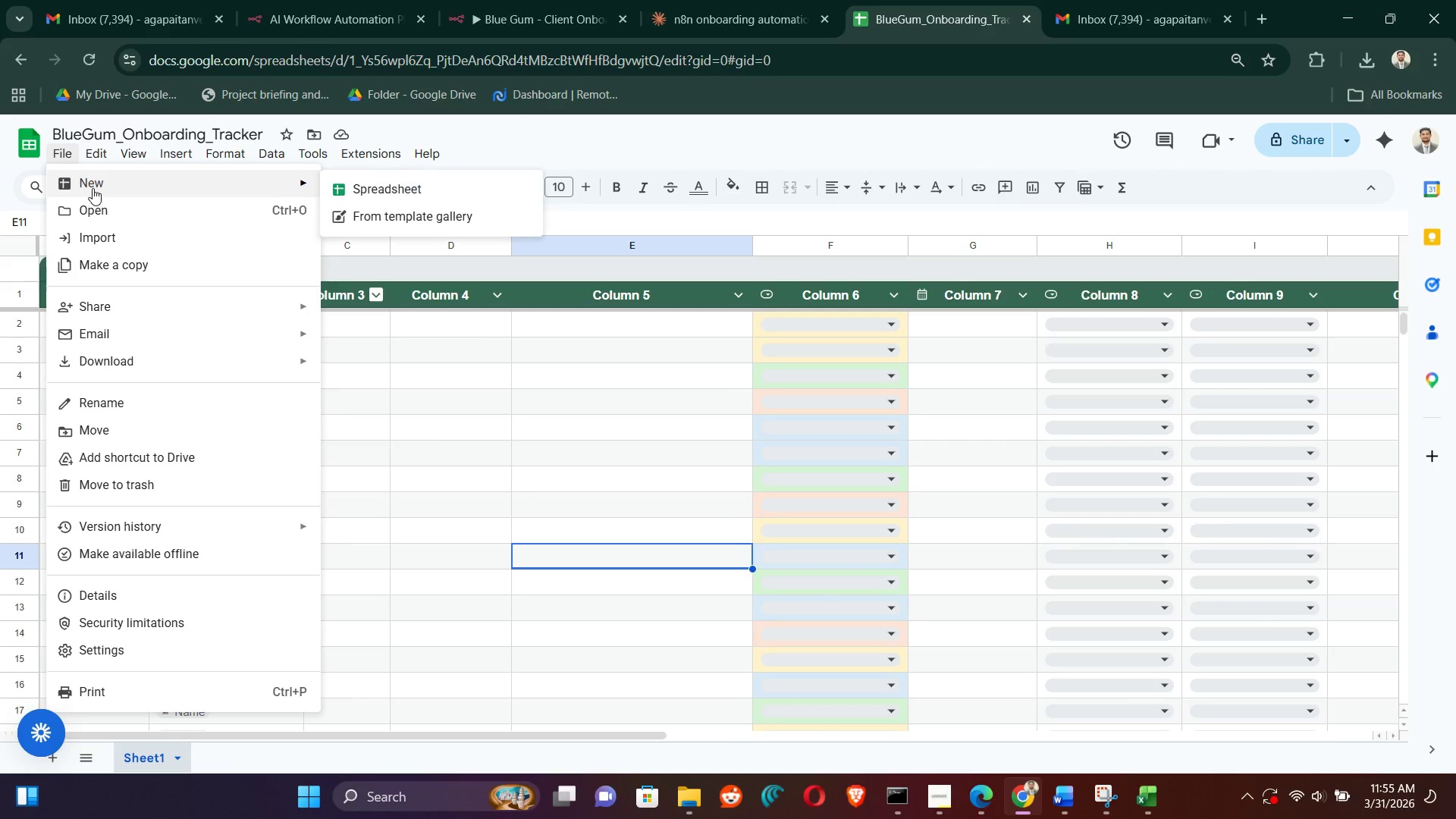 
left_click([93, 188])
 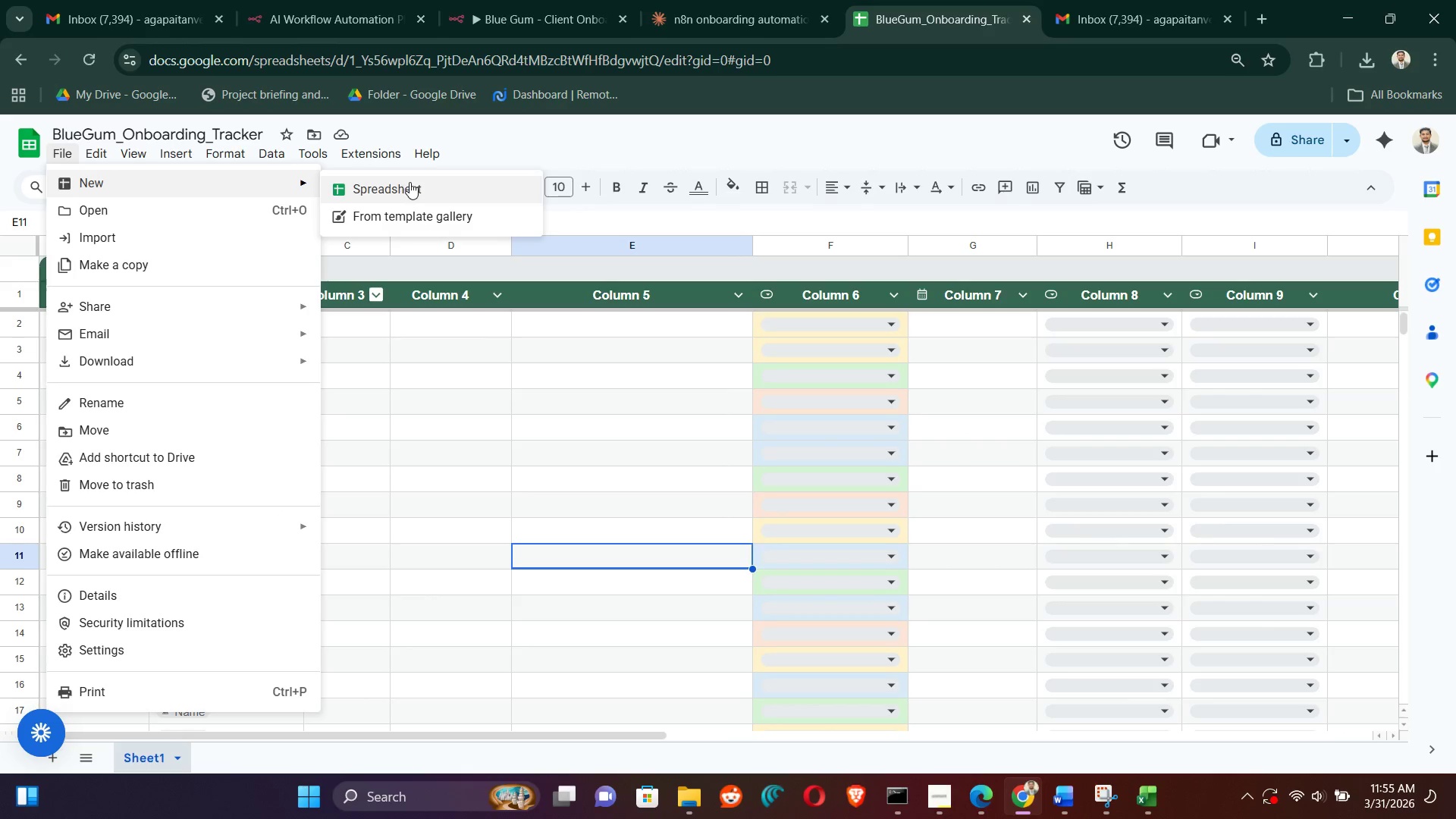 
left_click([410, 182])
 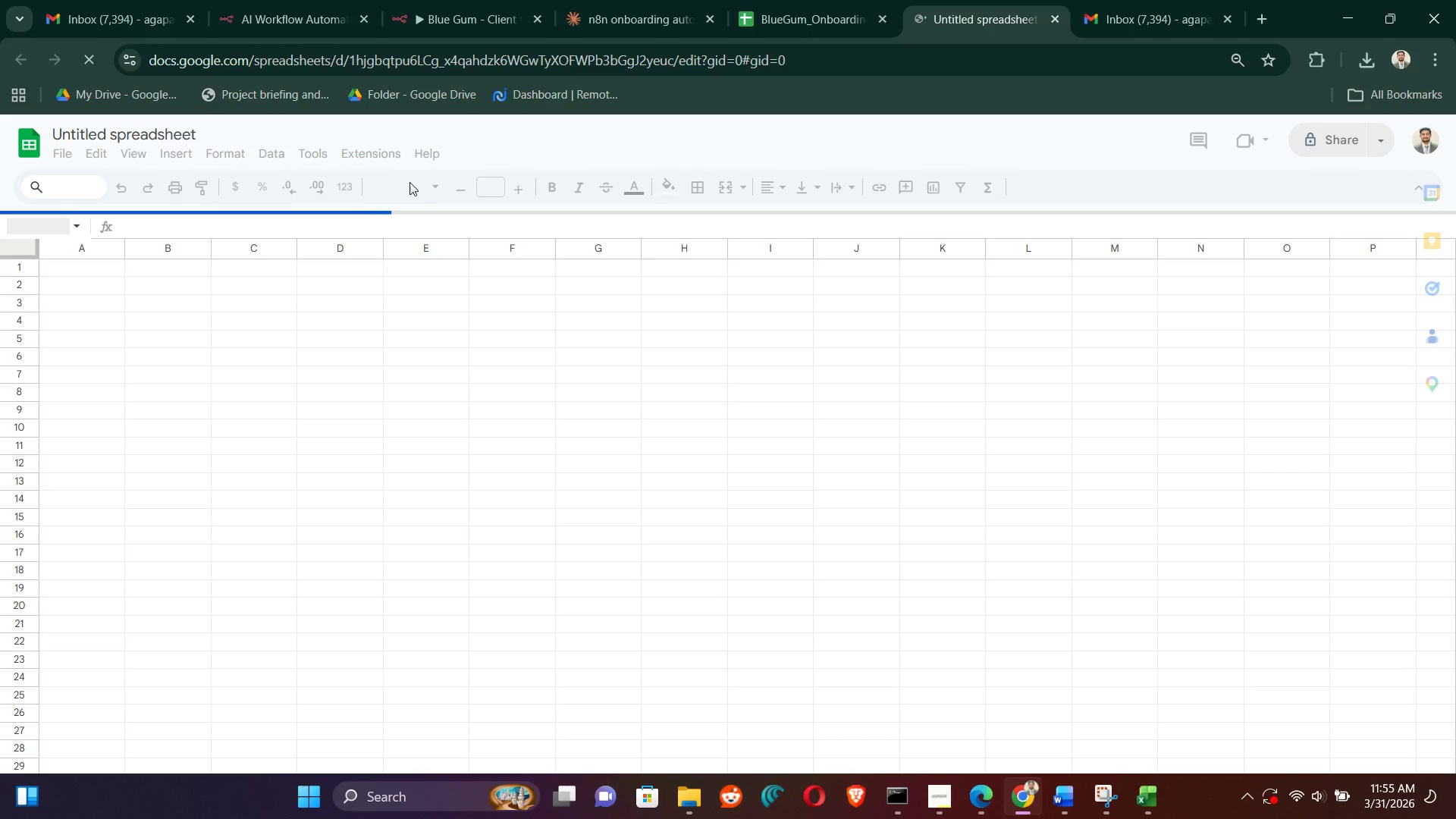 
left_click([841, 0])
 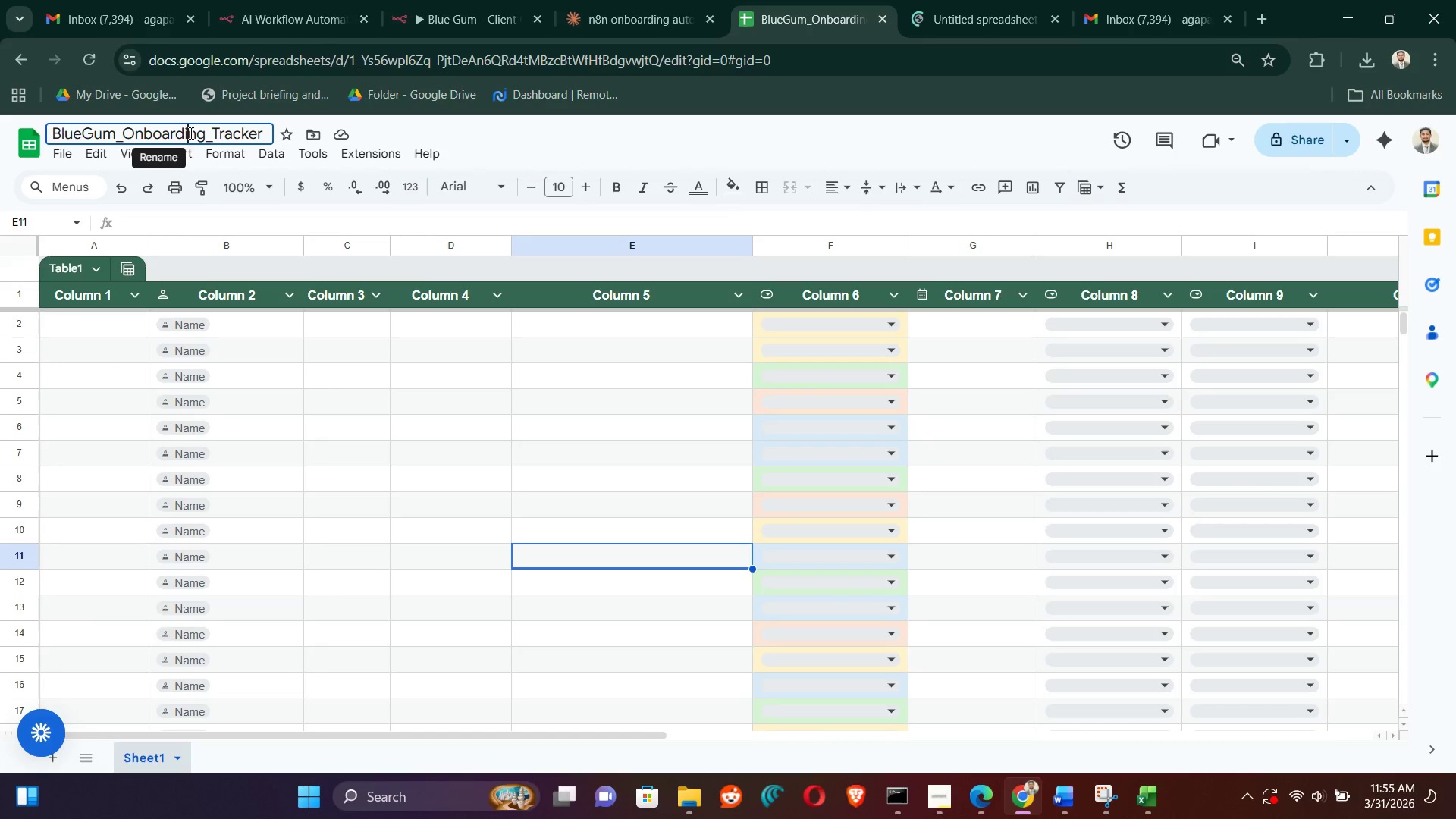 
double_click([190, 133])
 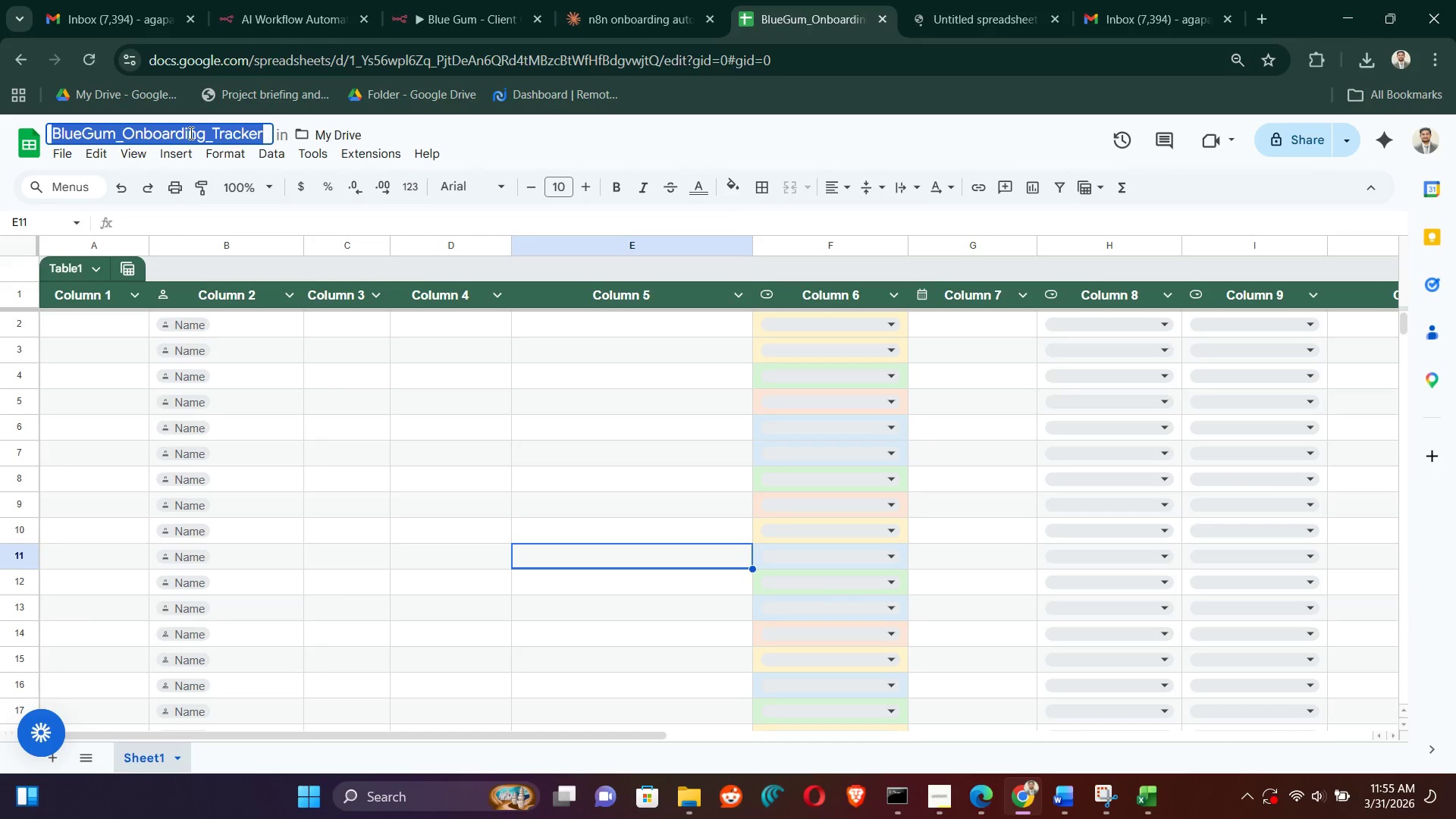 
triple_click([190, 133])
 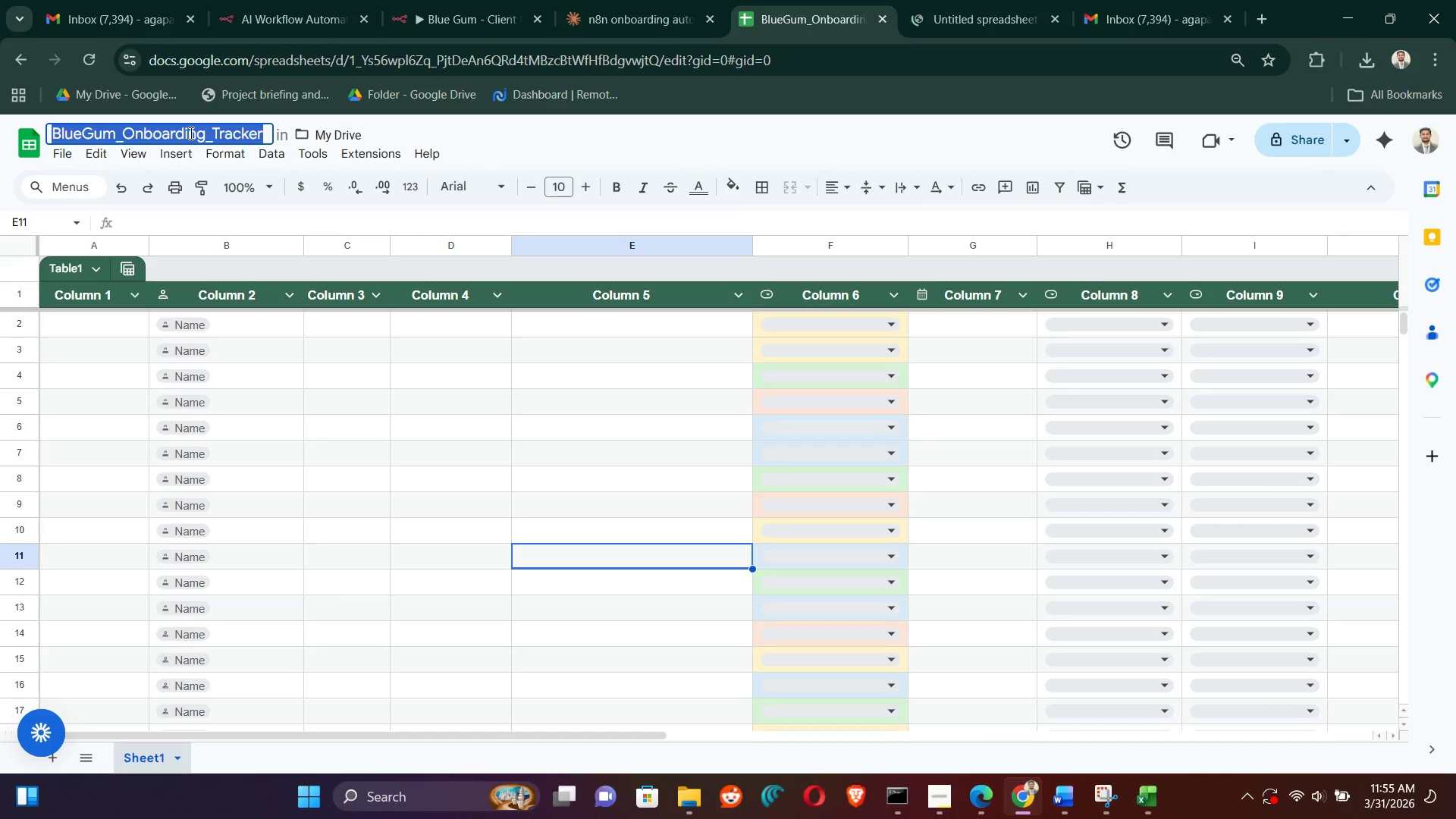 
triple_click([190, 133])
 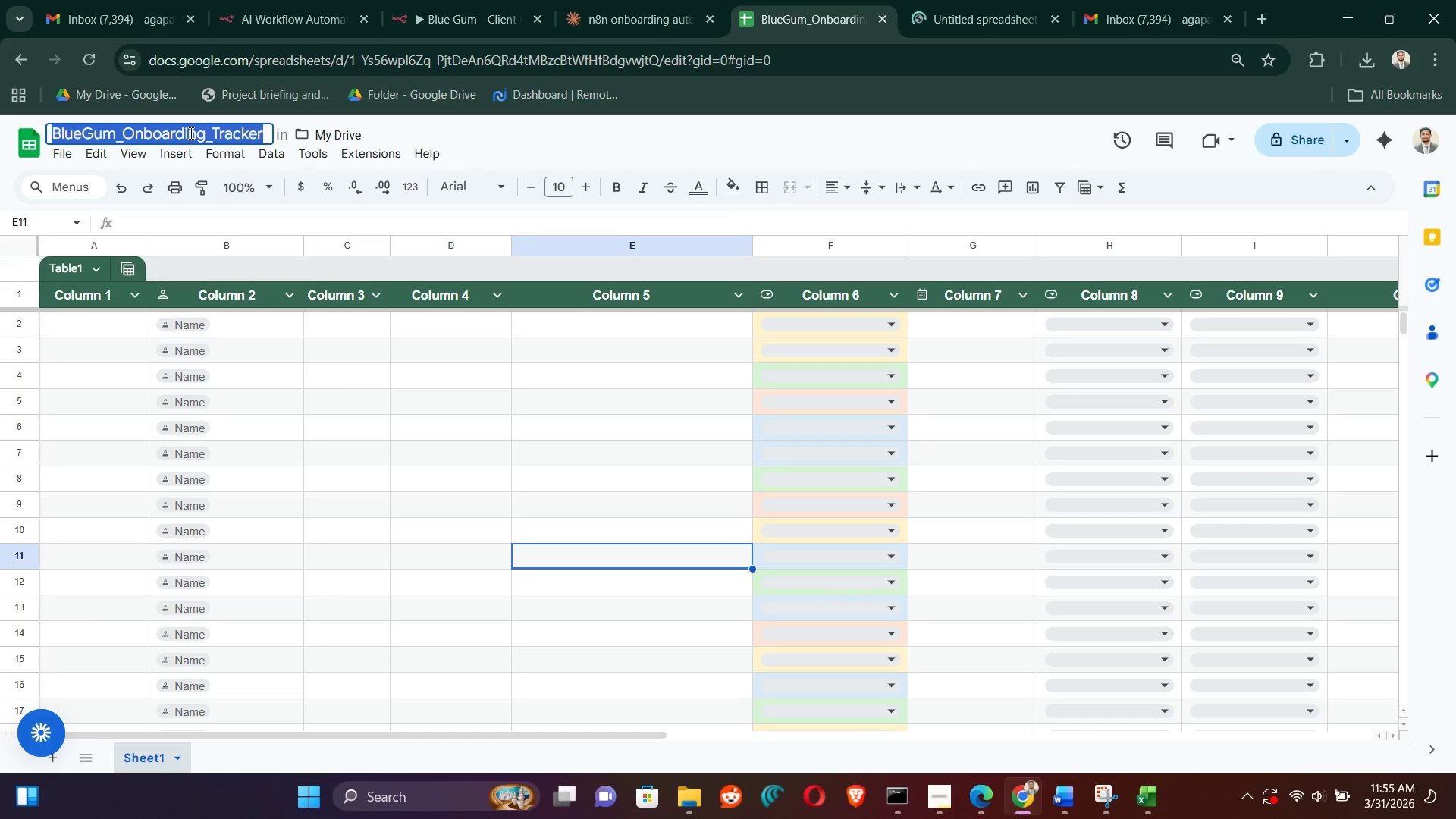 
right_click([190, 133])
 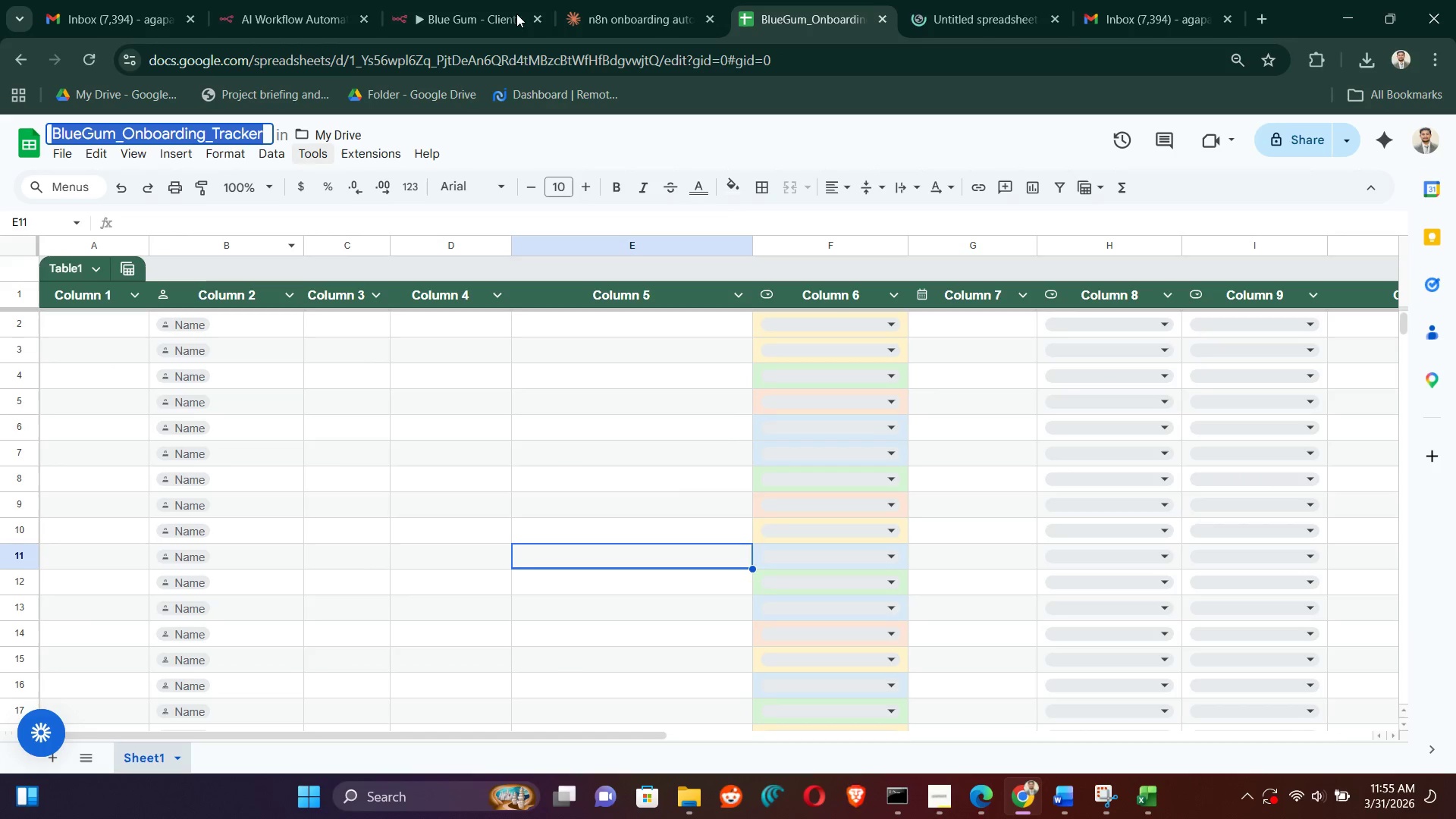 
left_click([989, 0])
 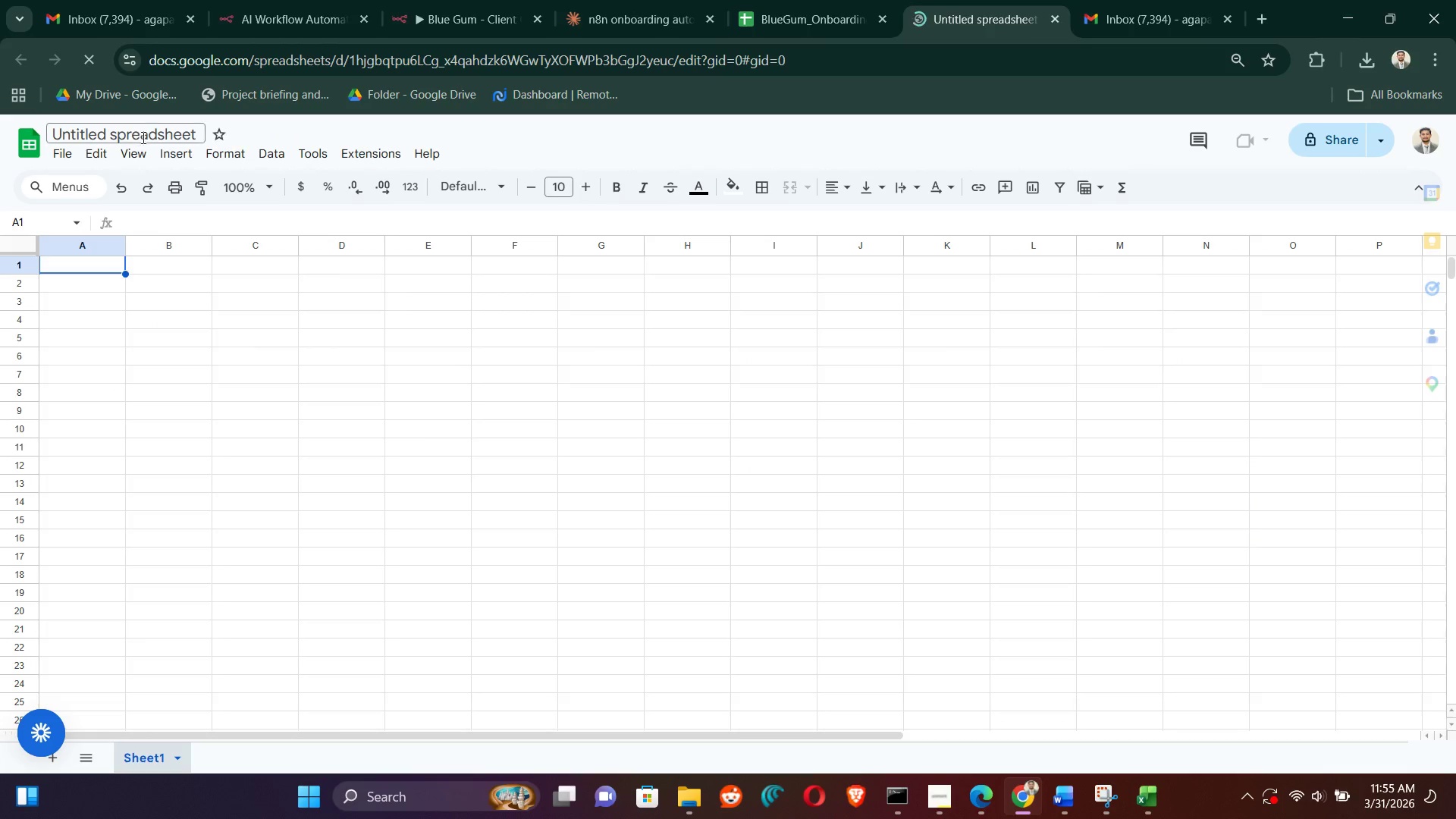 
left_click([142, 137])
 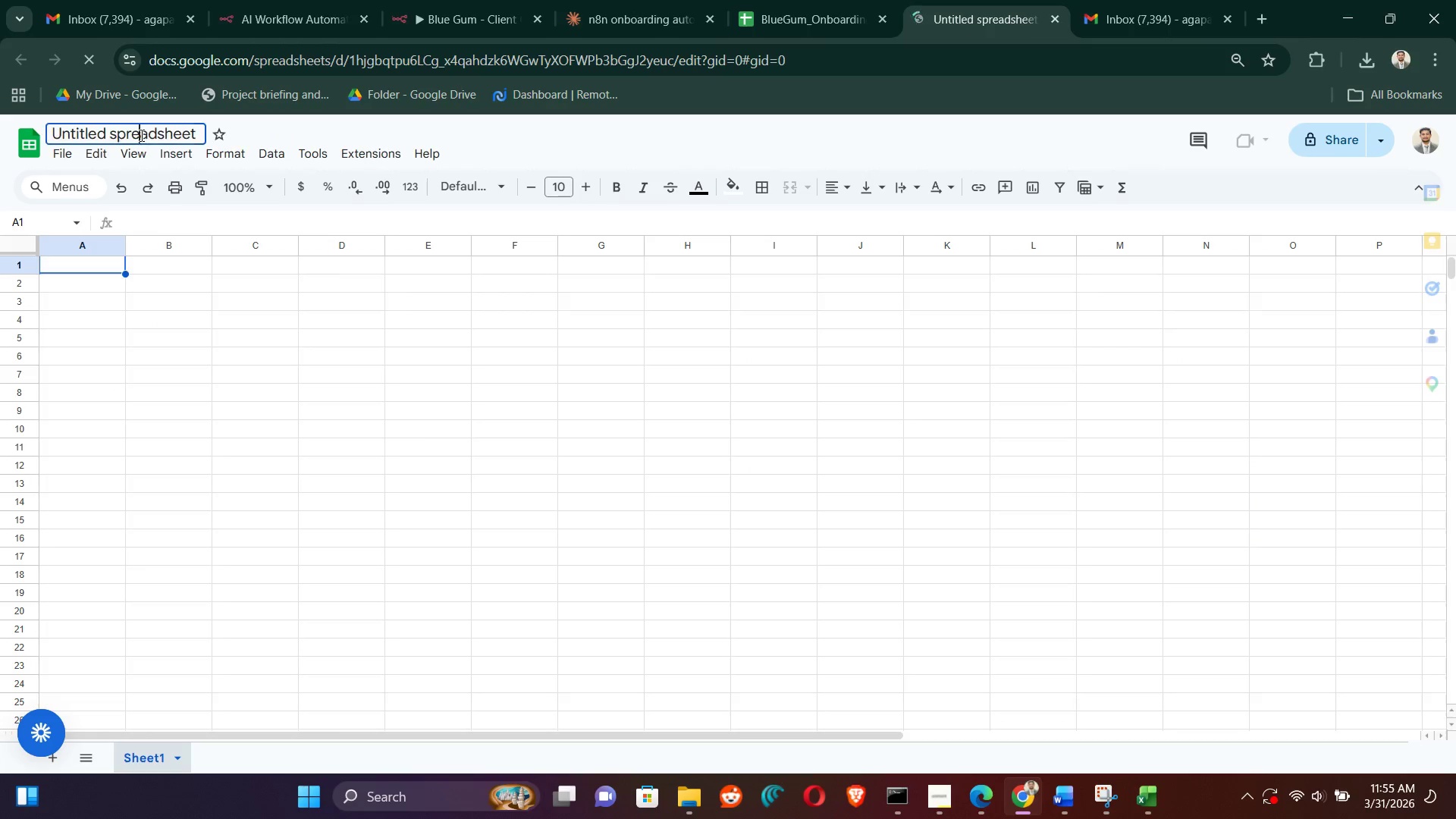 
triple_click([140, 135])
 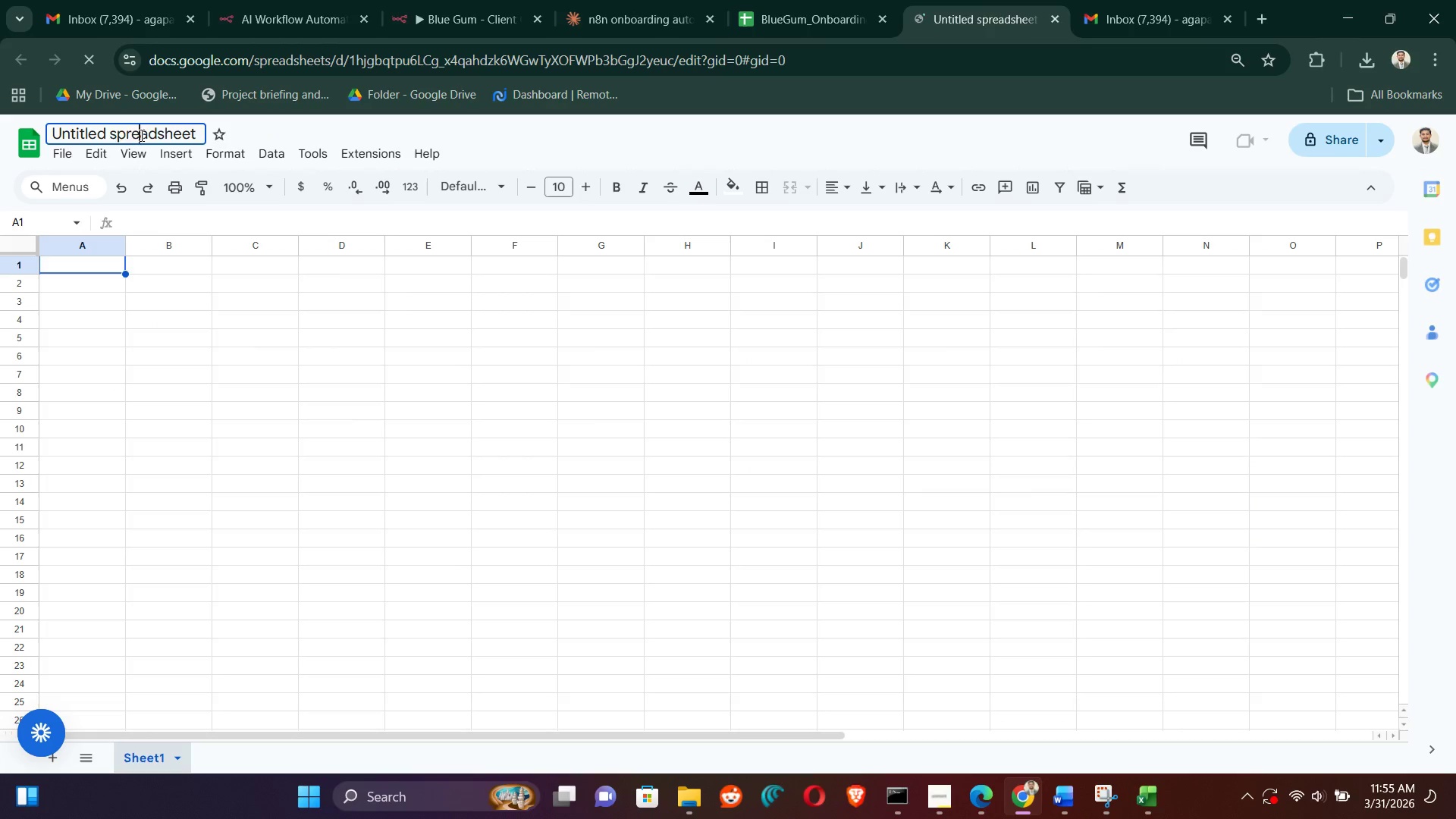 
triple_click([140, 135])
 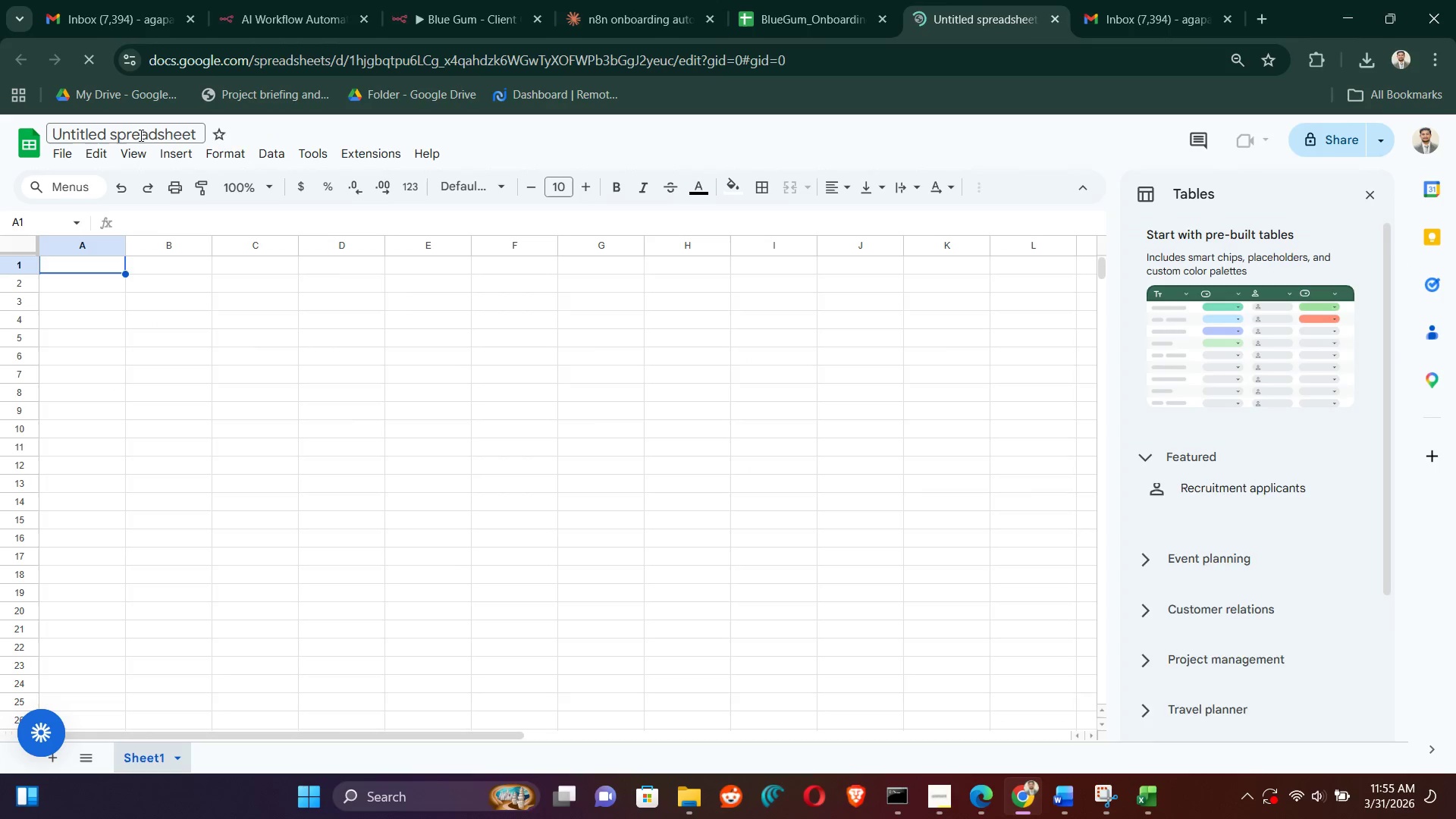 
key(Control+ControlLeft)
 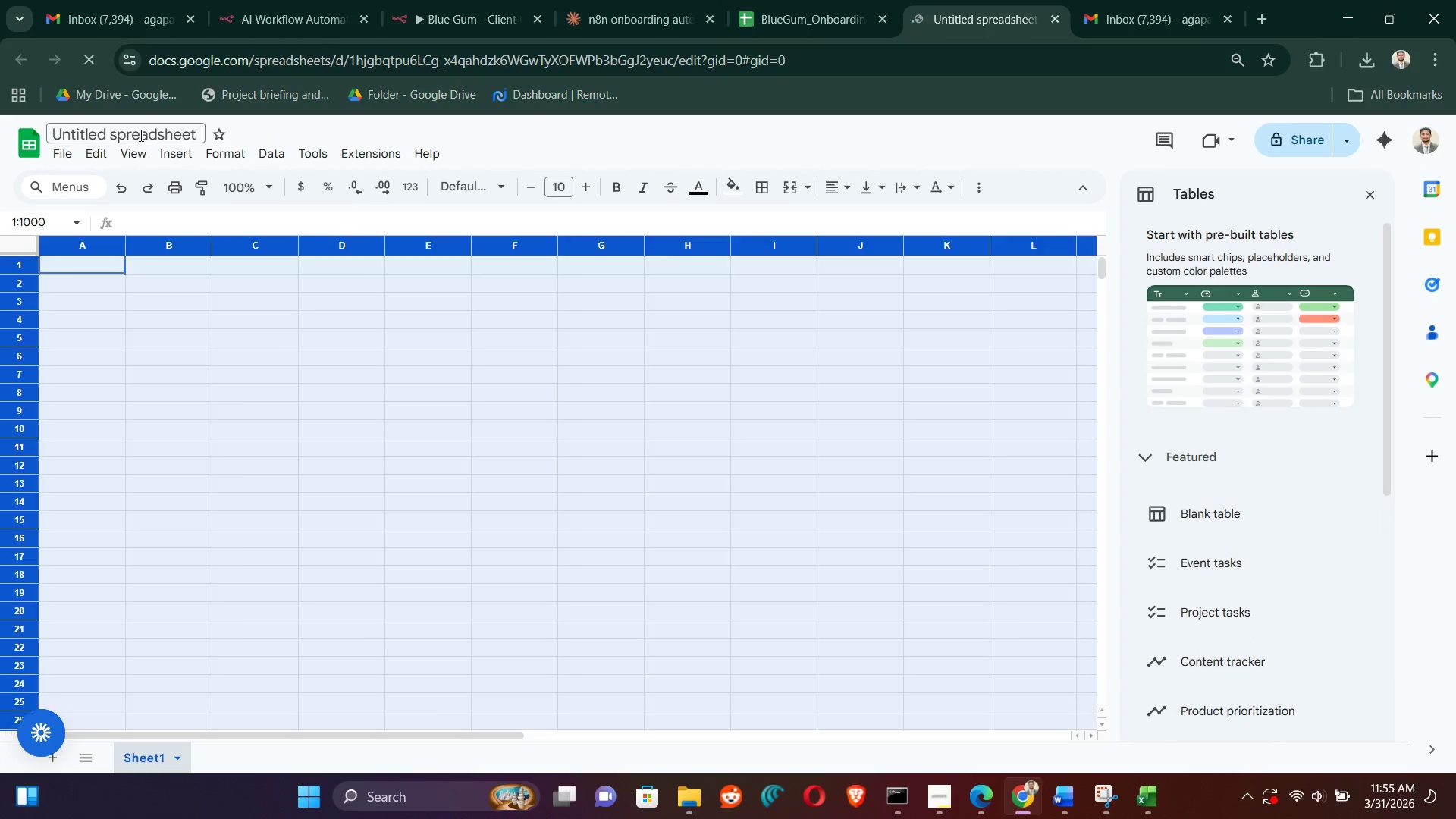 
key(Control+A)
 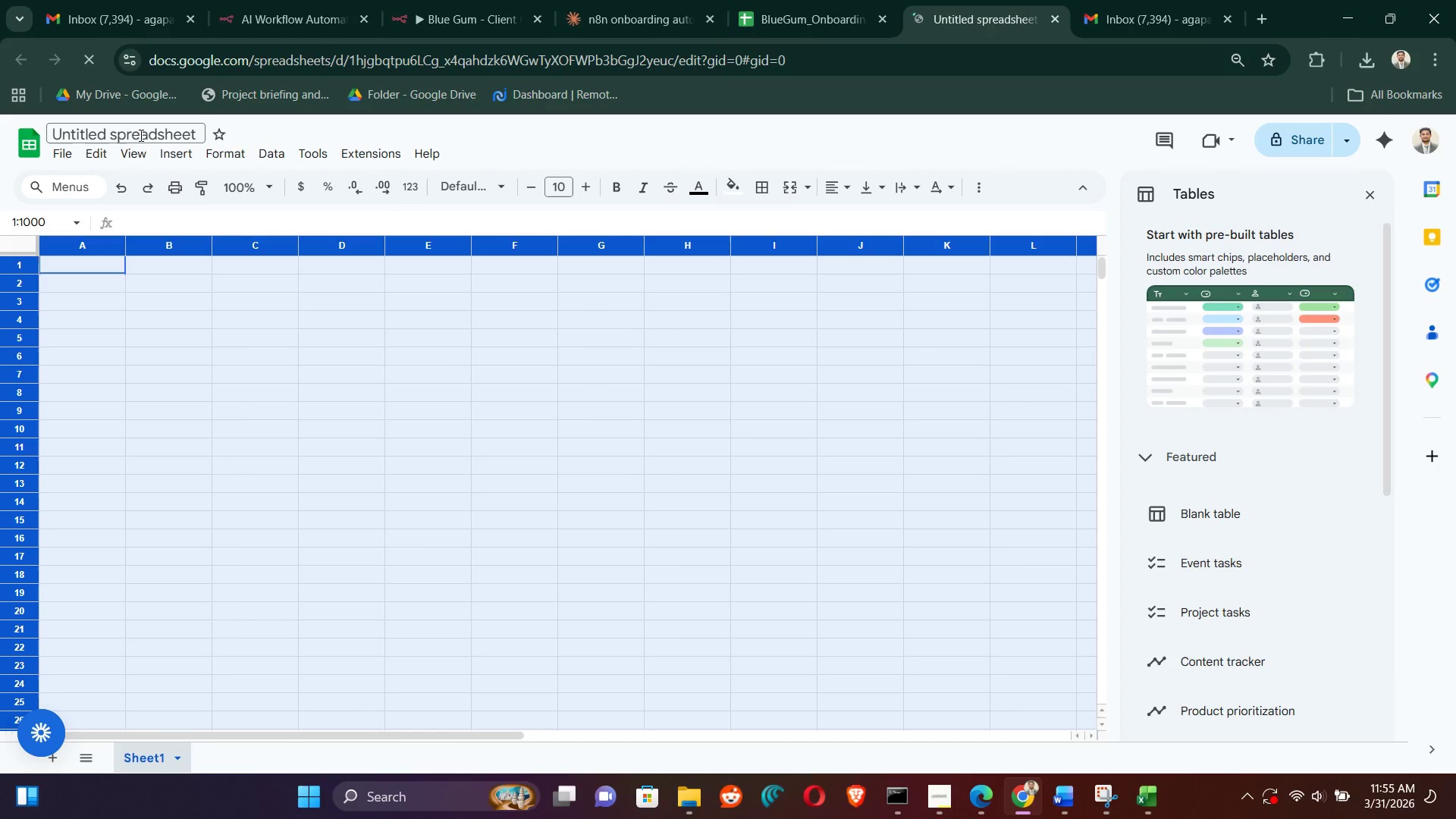 
key(Backspace)
 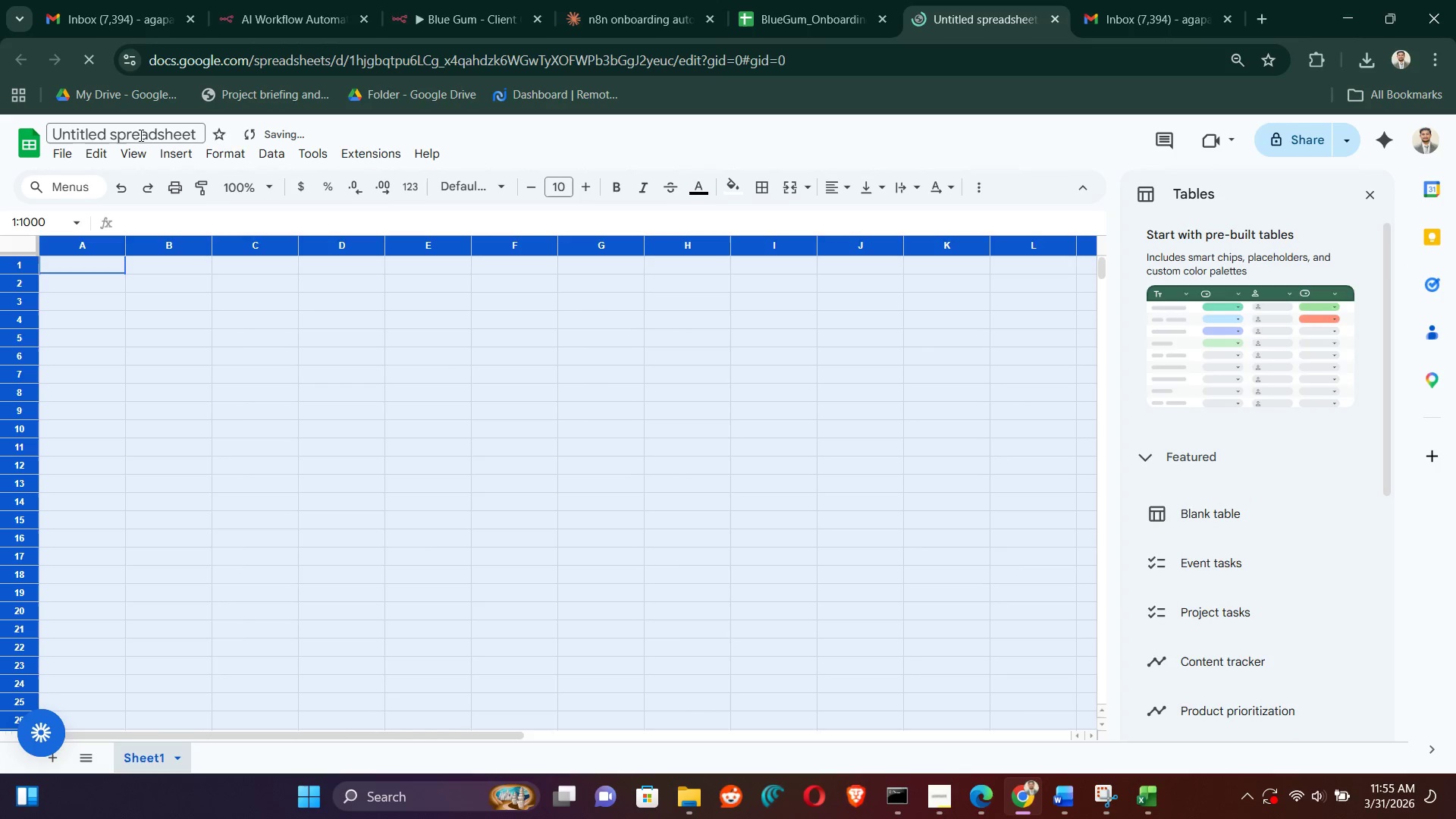 
key(Control+ControlLeft)
 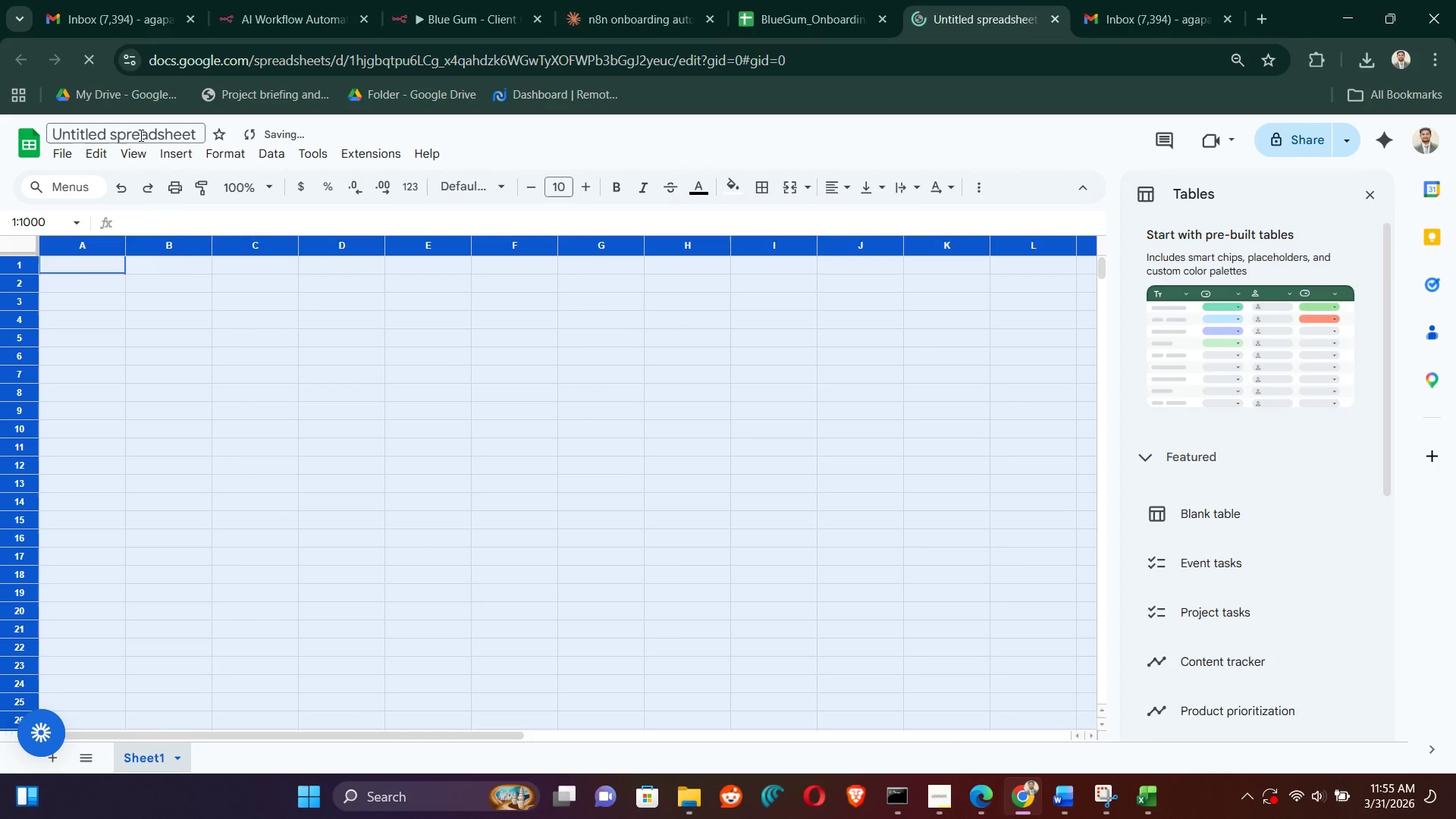 
key(Control+V)
 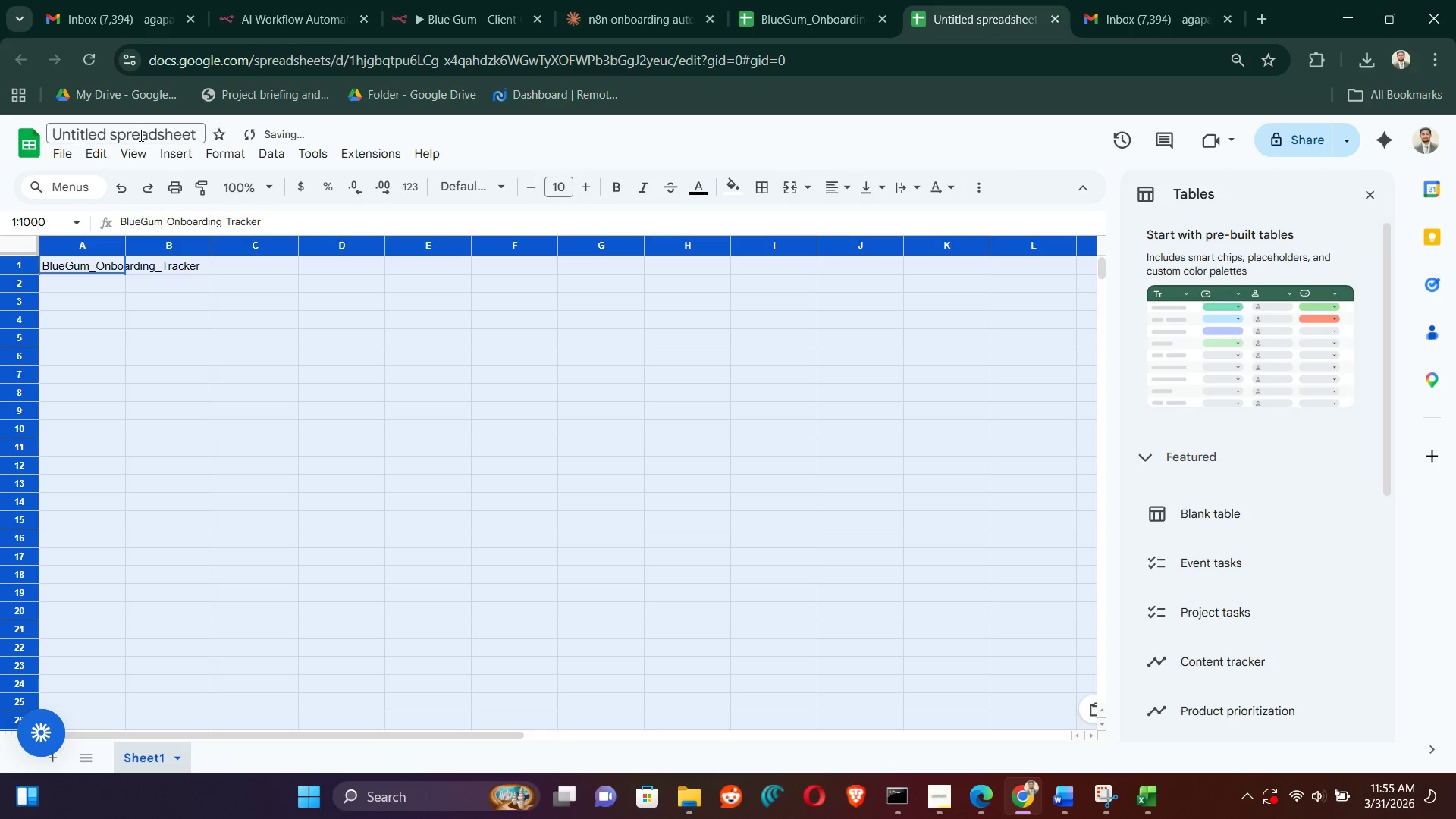 
double_click([140, 135])
 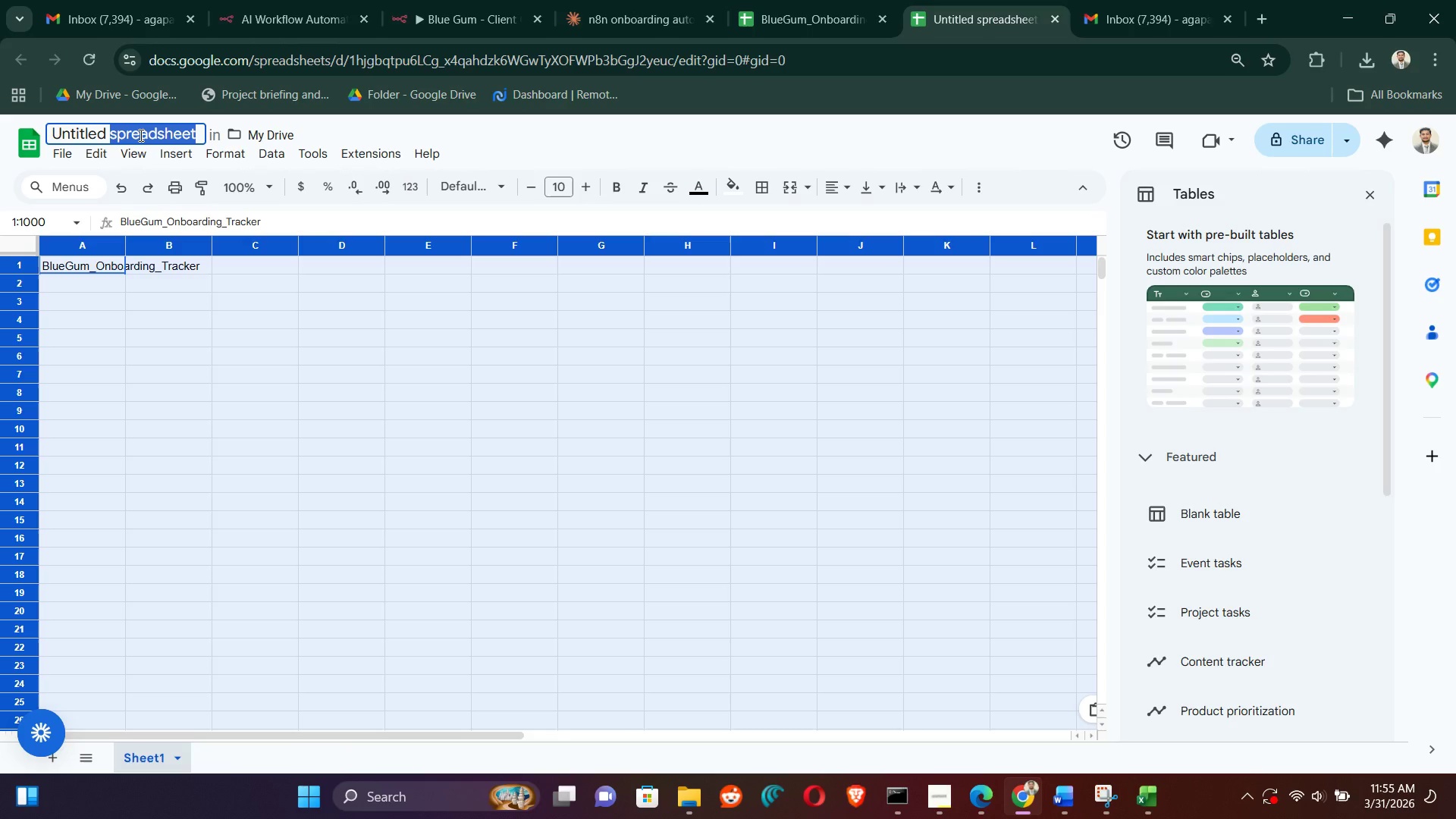 
key(Control+A)
 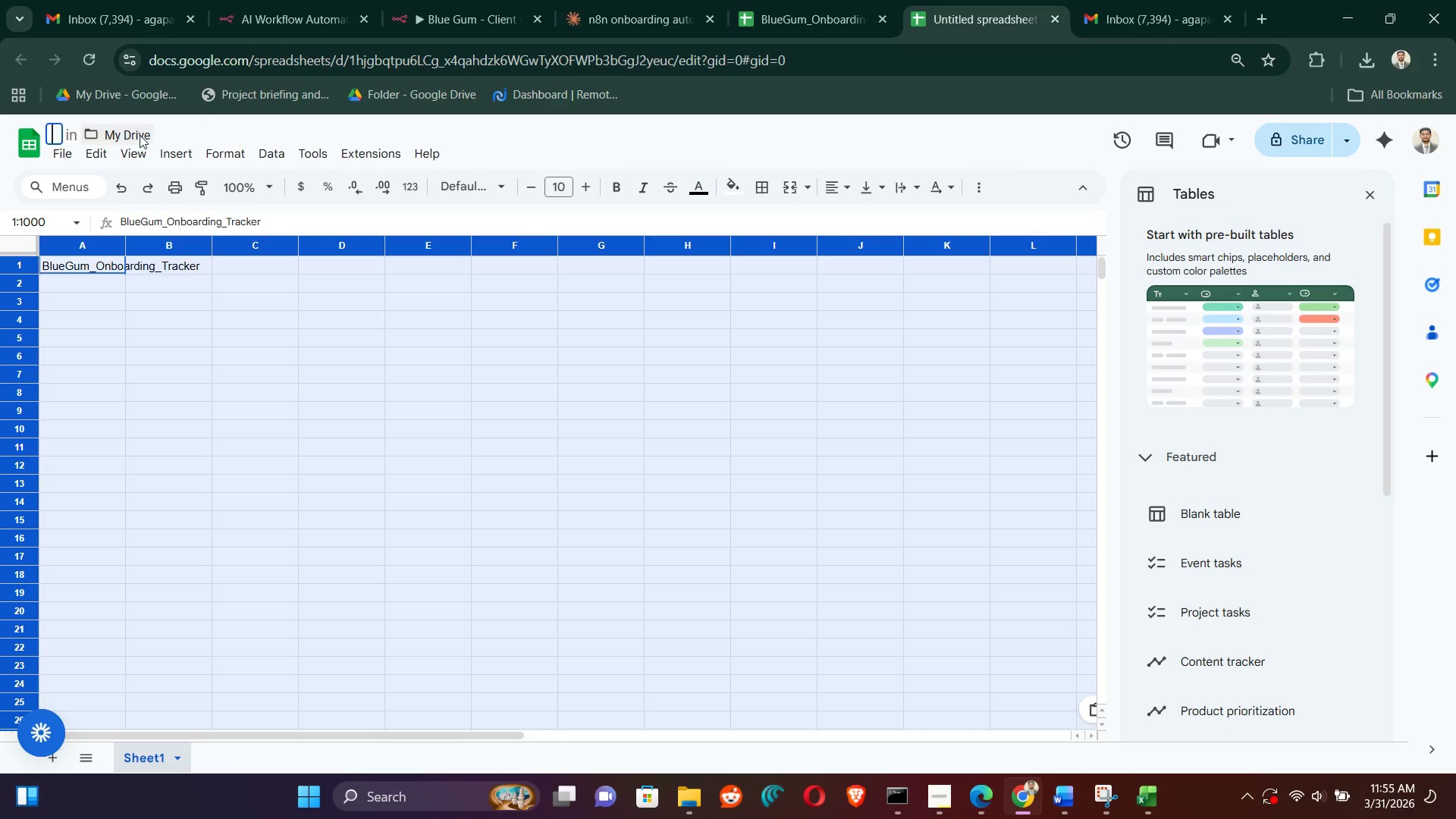 
key(Backspace)
 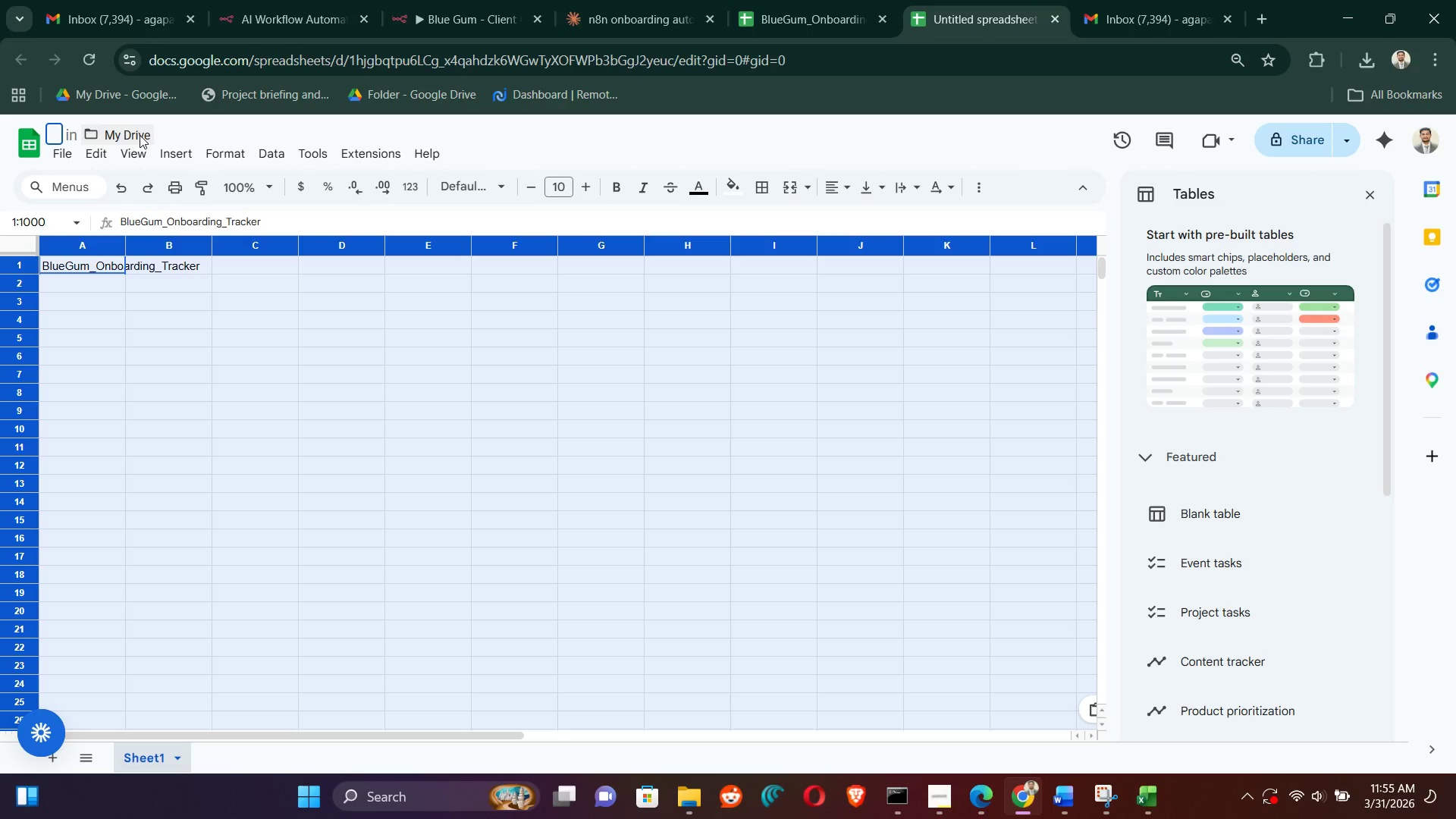 
key(Control+V)
 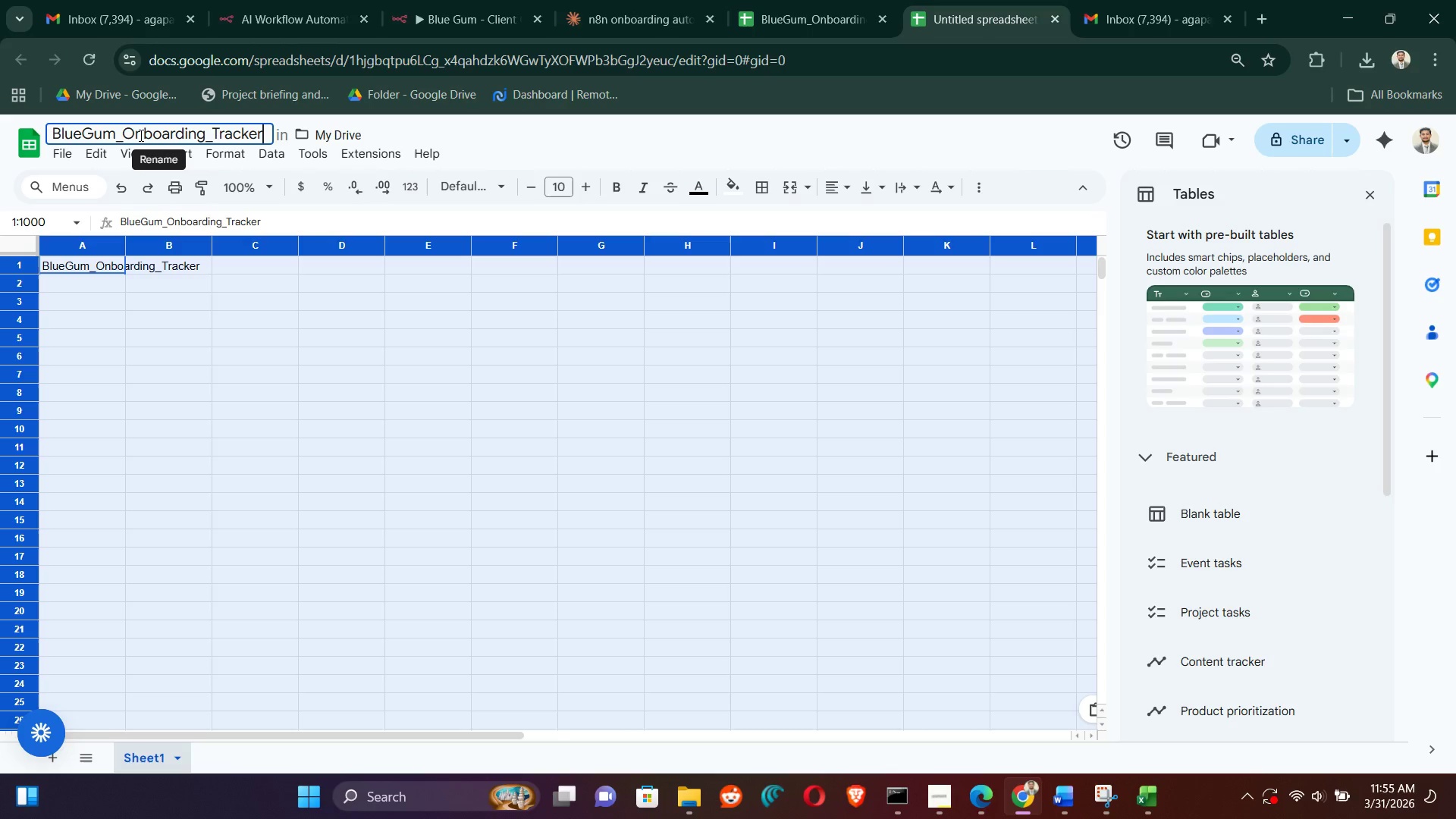 
key(1)
 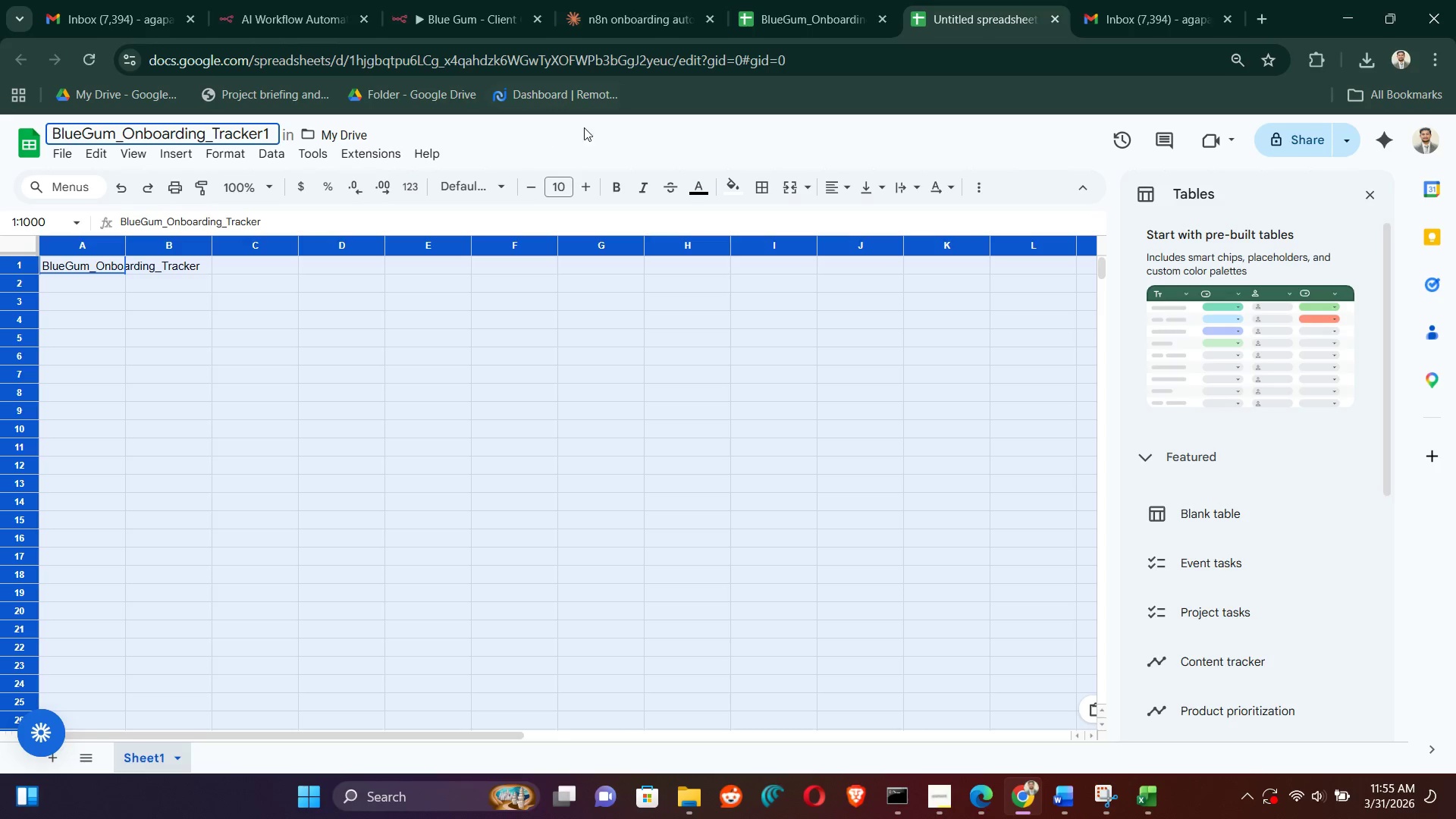 
left_click([585, 127])
 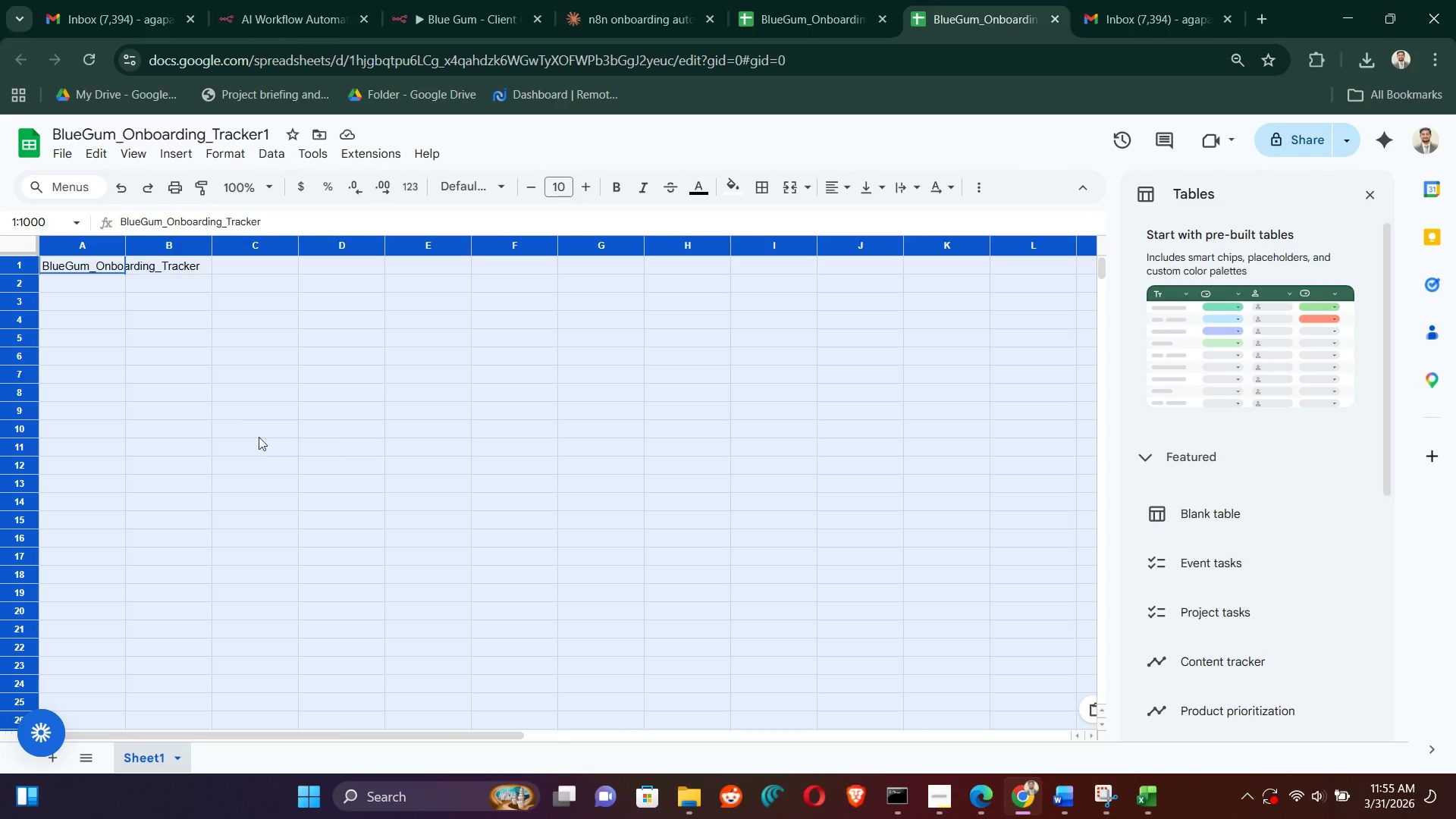 
left_click([373, 418])
 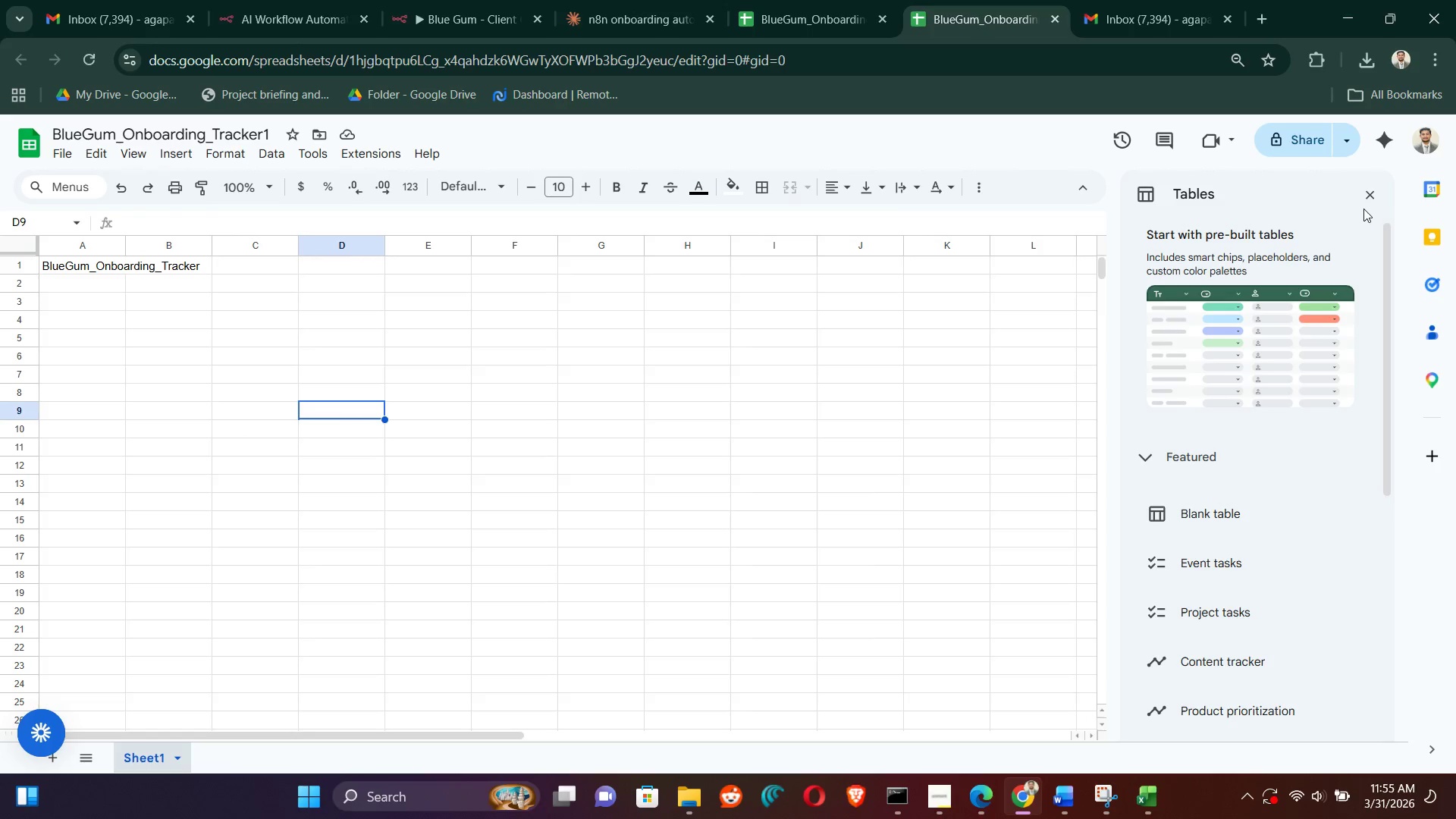 
left_click([1371, 184])
 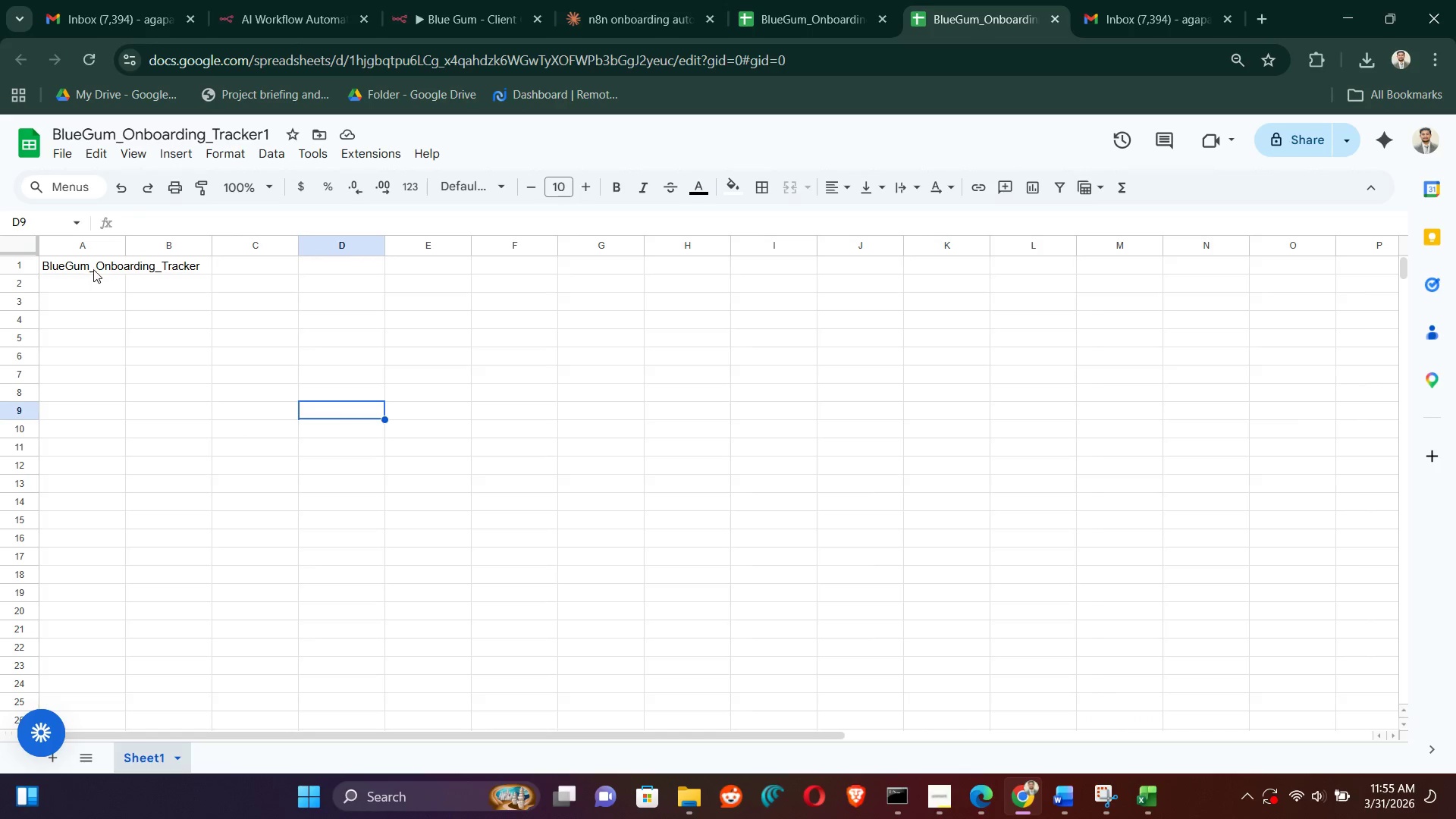 
left_click([95, 265])
 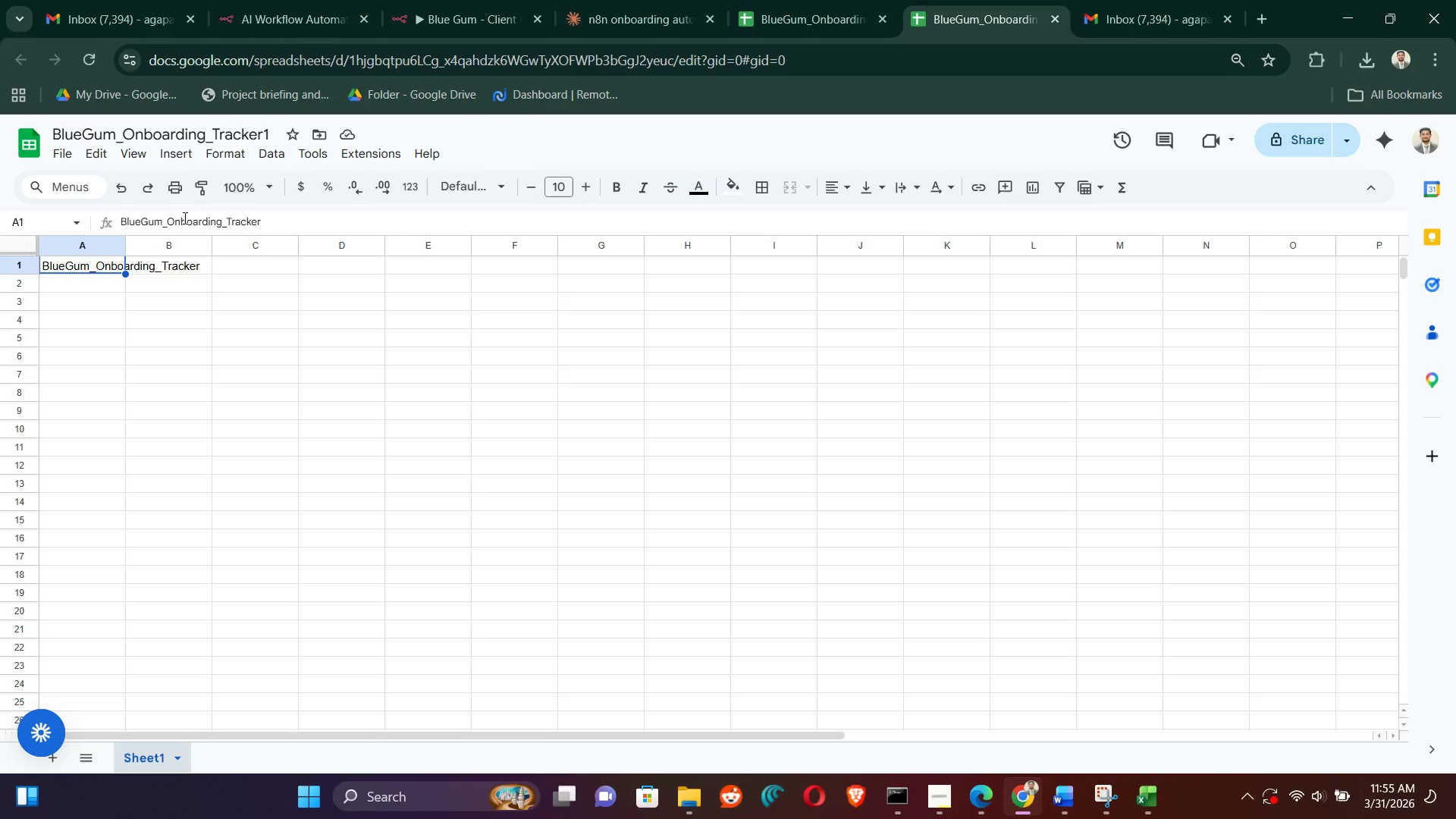 
double_click([184, 218])
 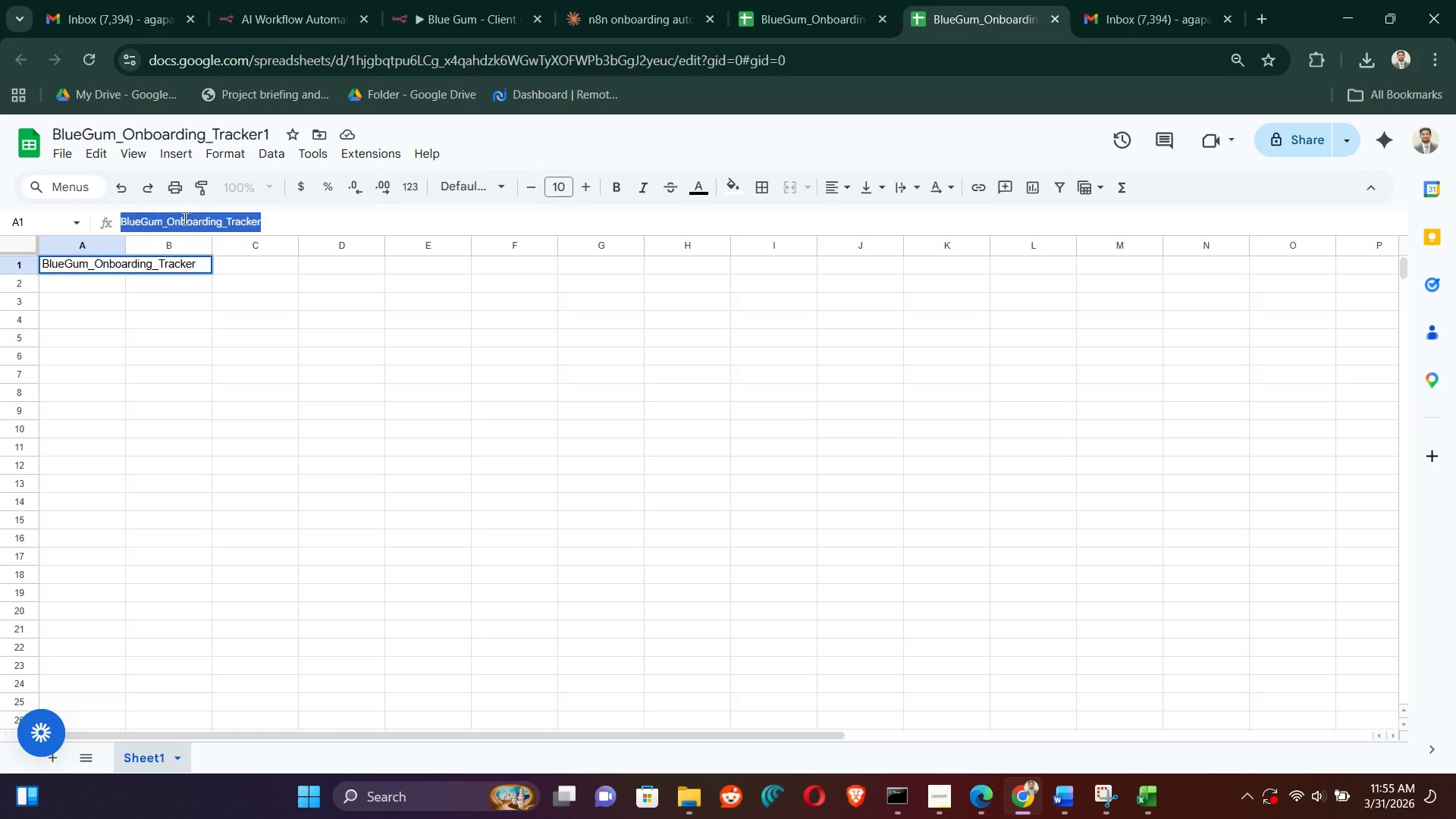 
triple_click([184, 218])
 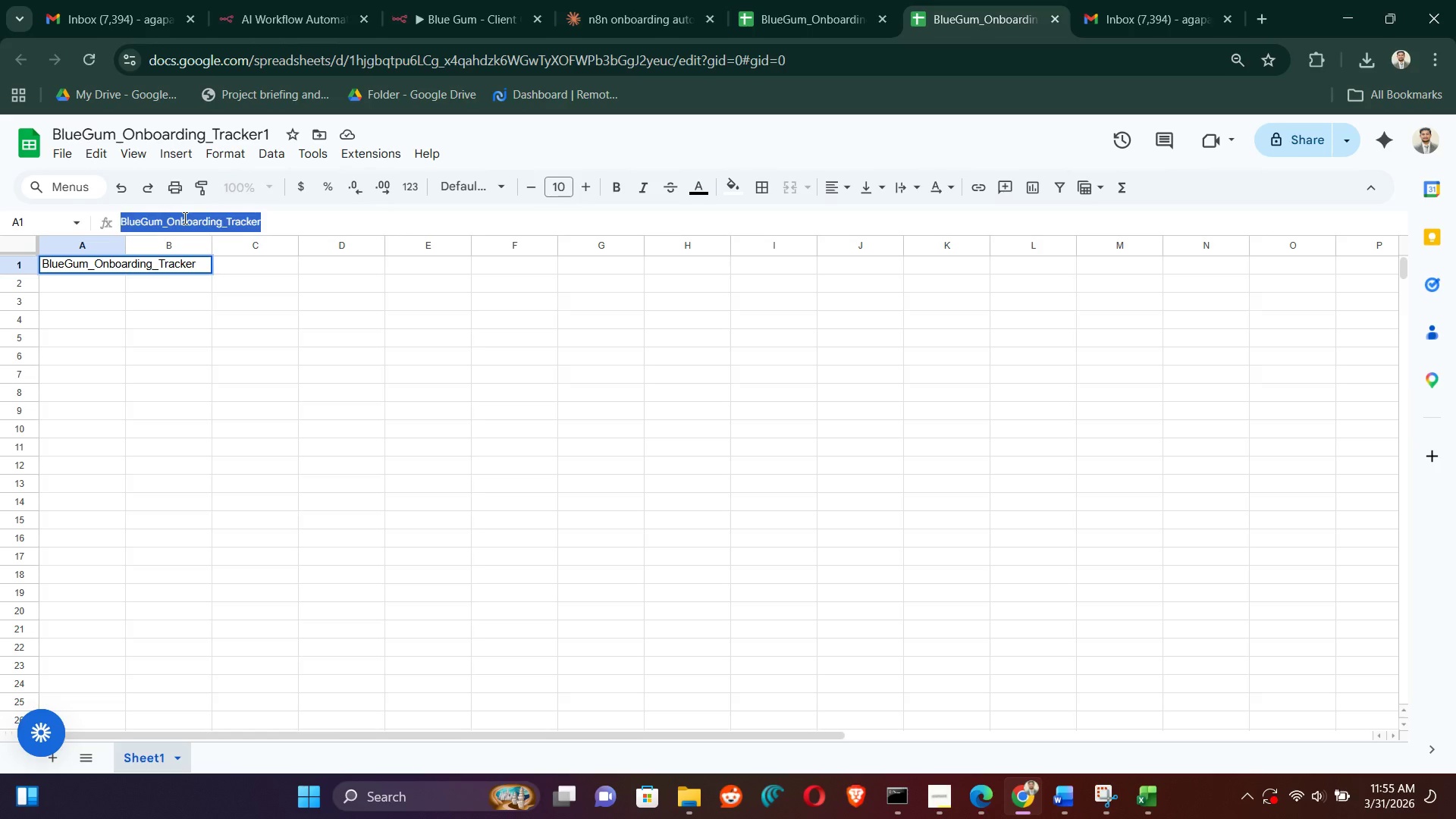 
key(Backspace)
 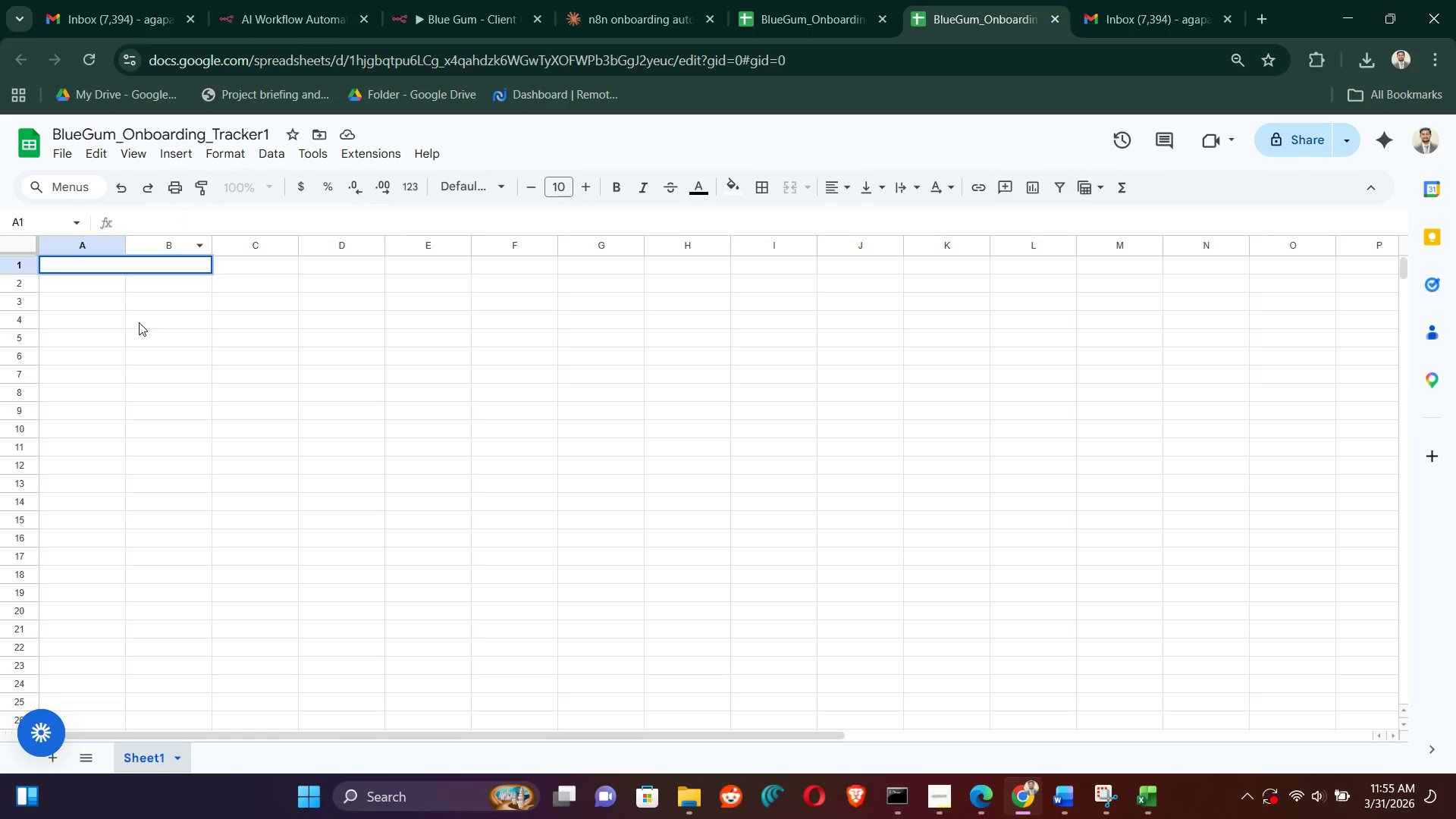 
left_click([136, 322])
 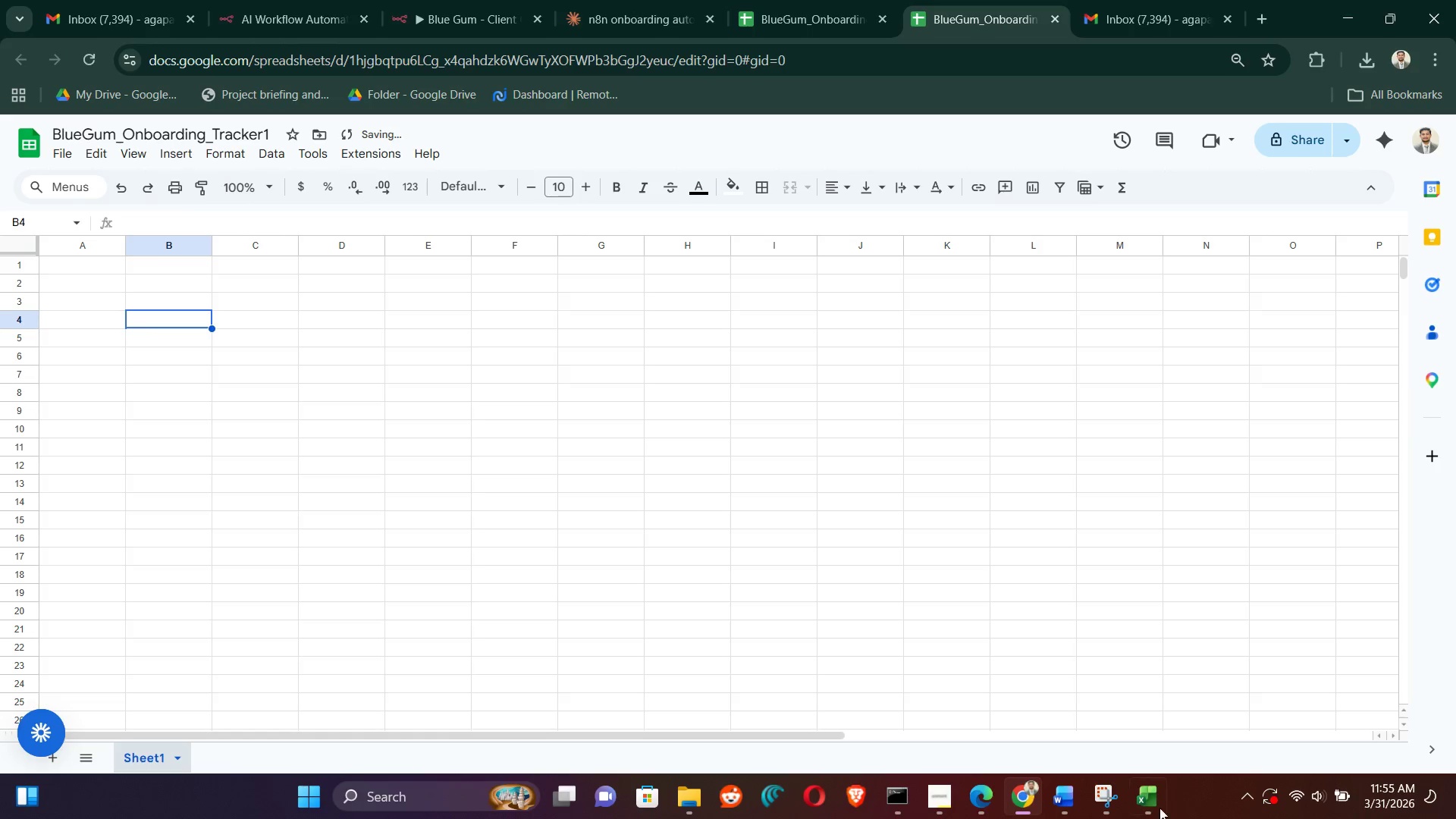 
left_click([1147, 802])
 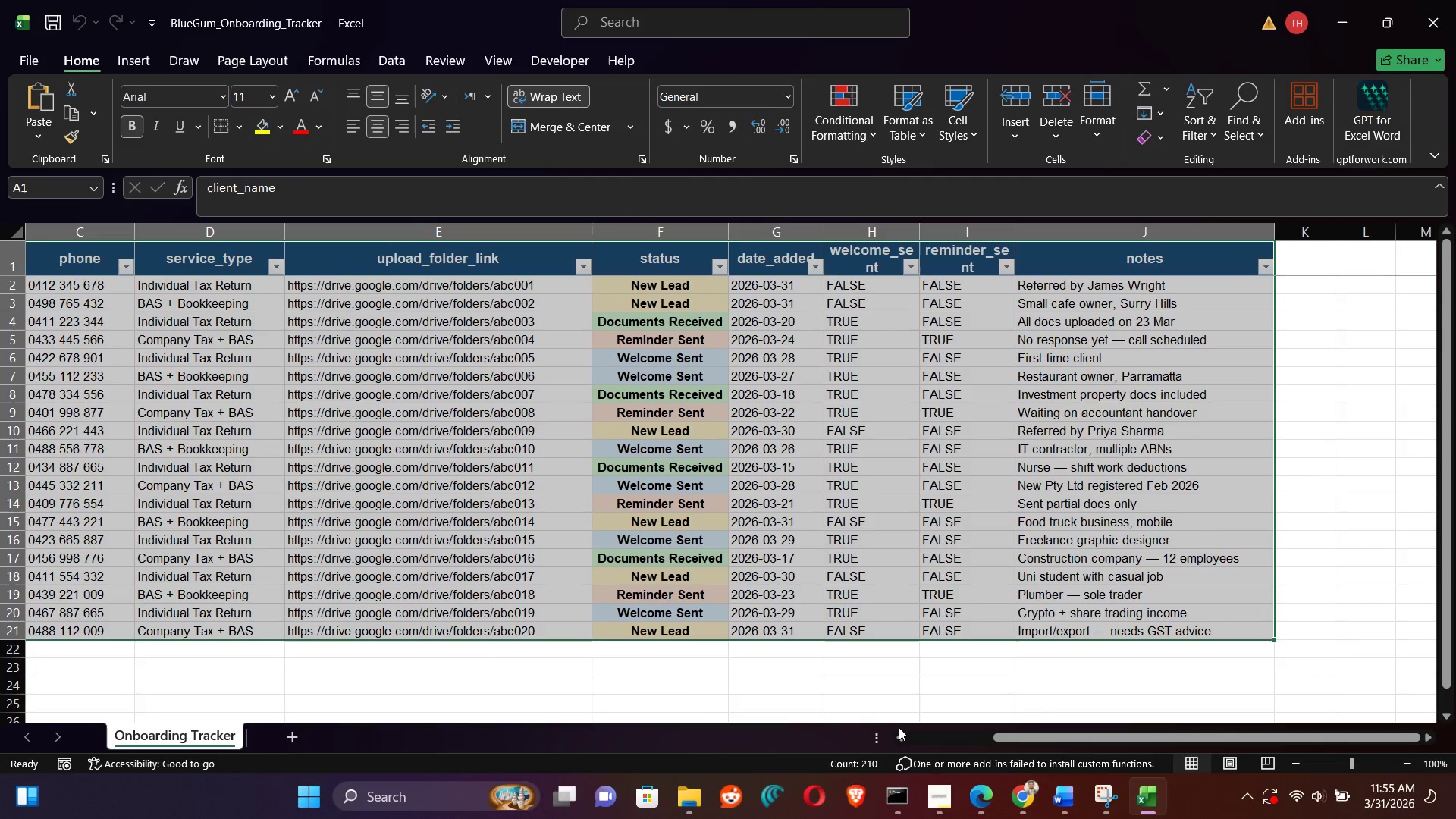 
left_click([745, 611])
 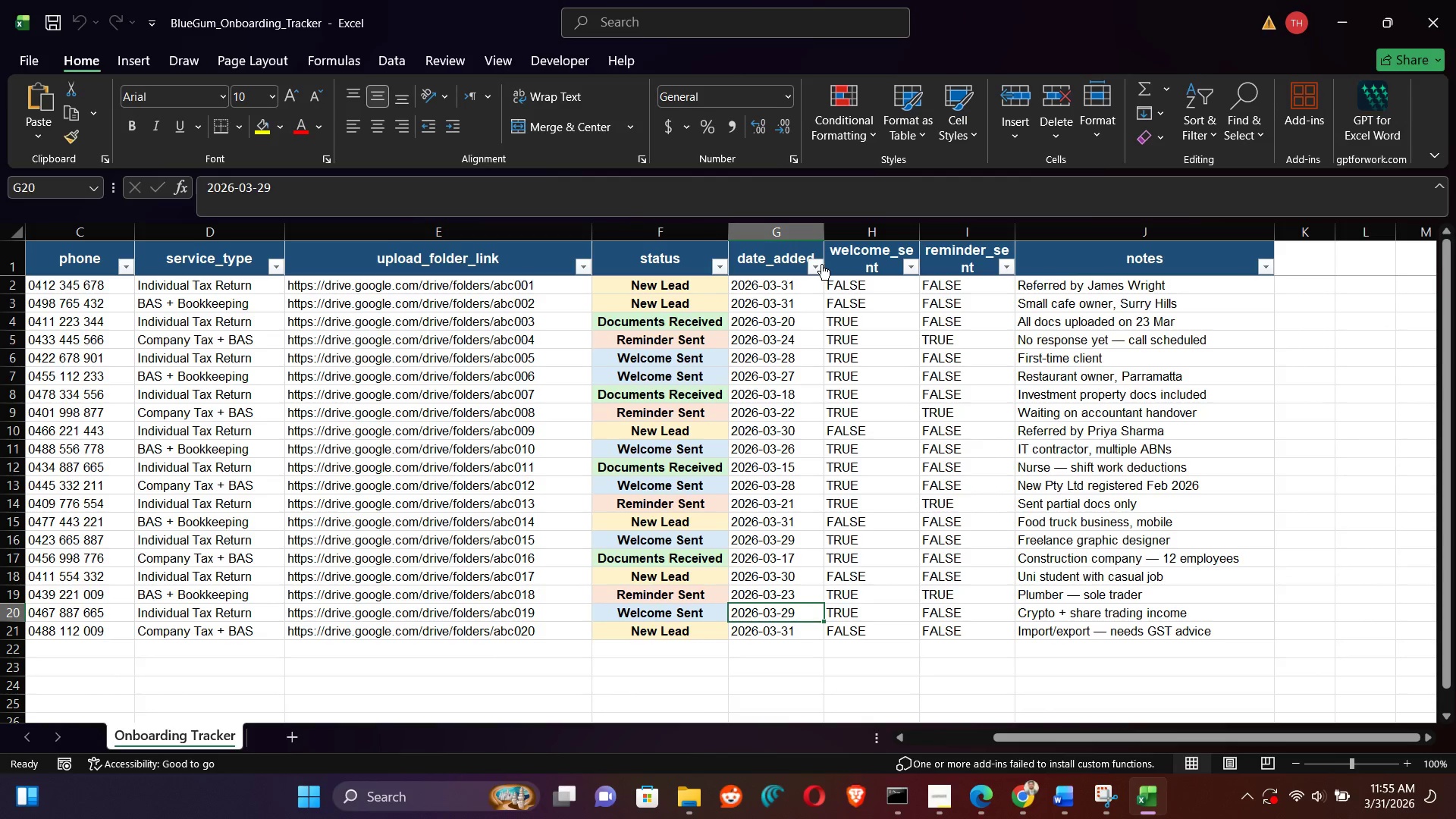 
left_click([819, 264])
 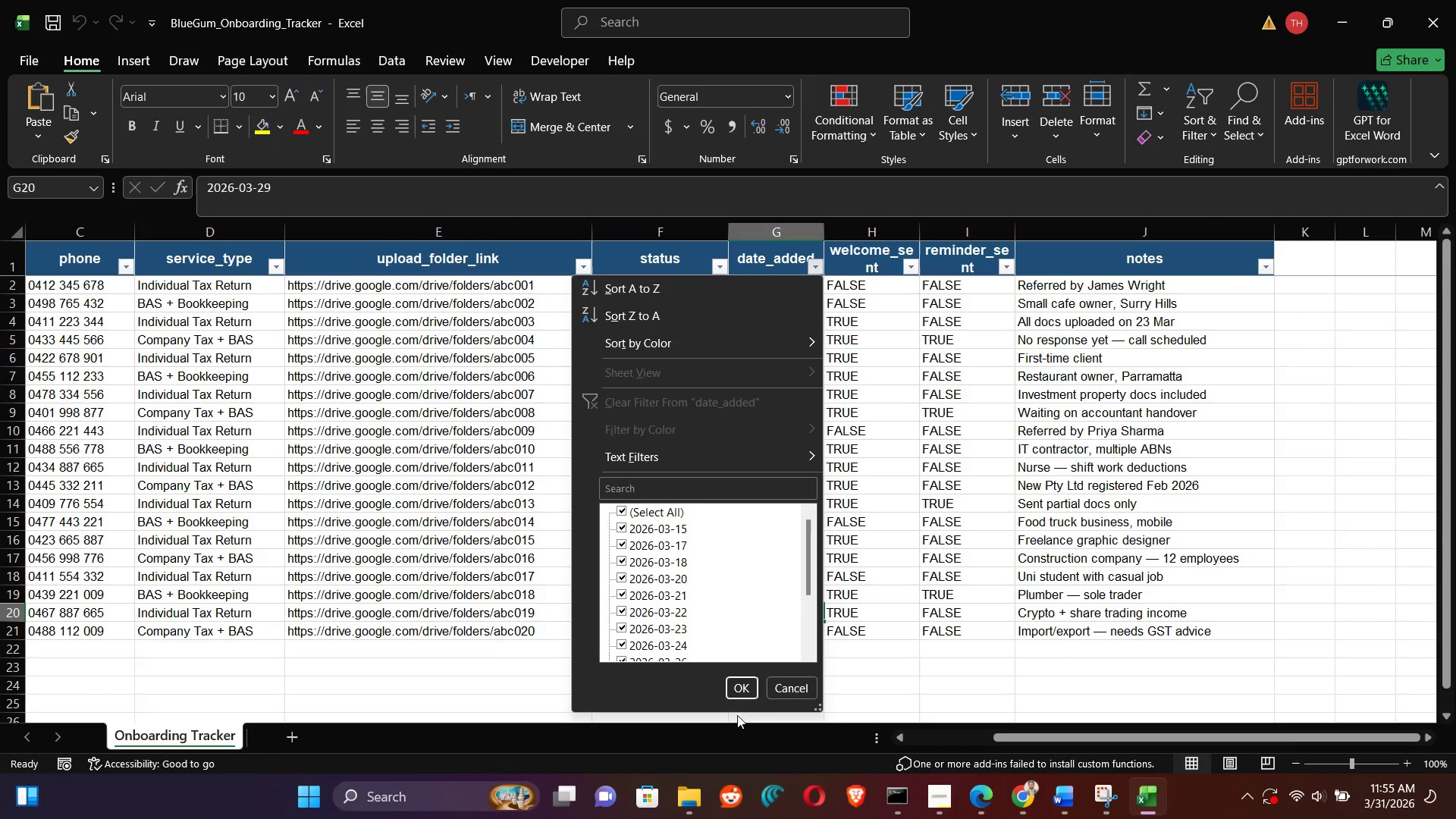 
left_click([801, 685])
 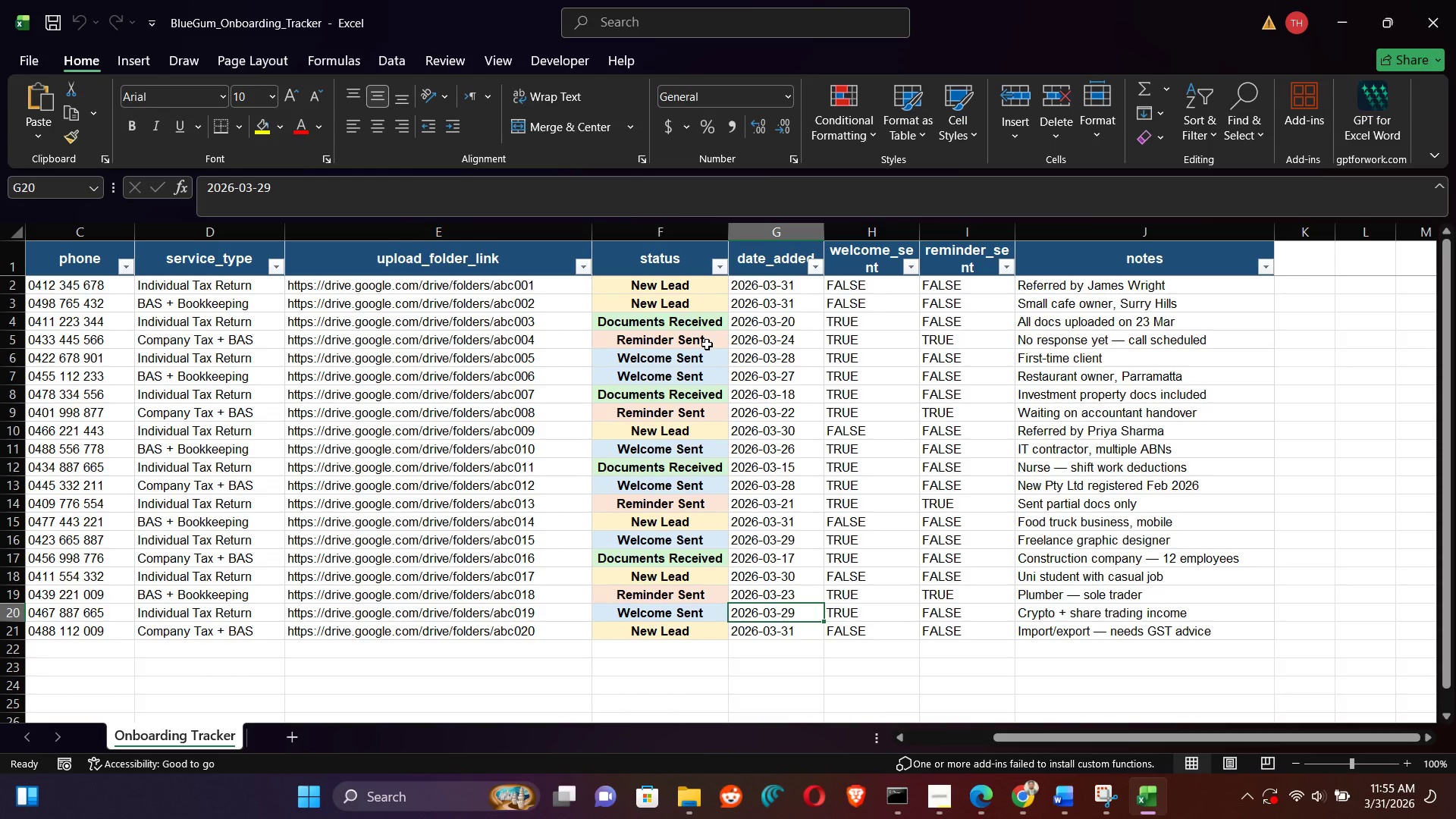 
left_click([18, 264])
 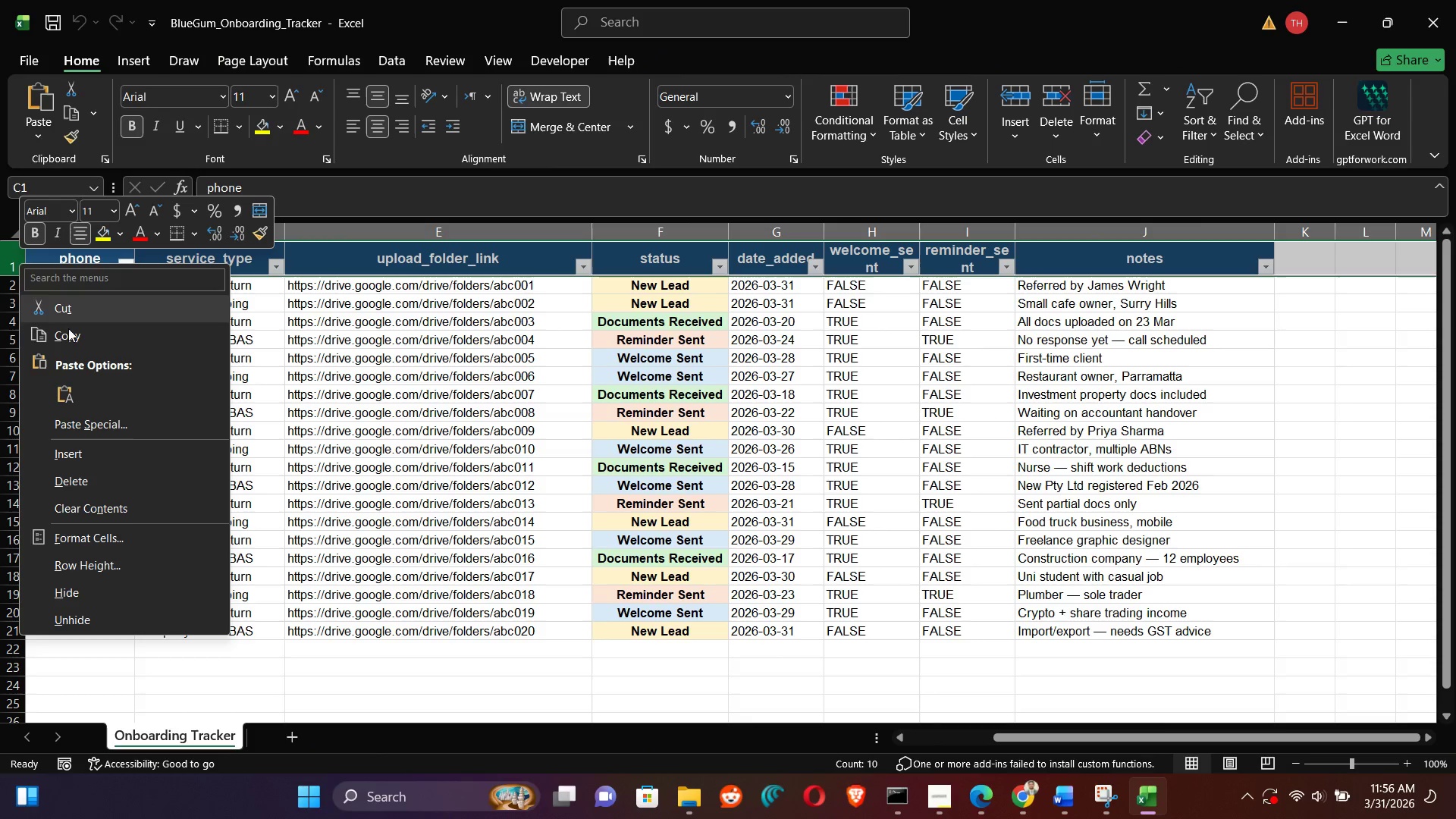 
left_click([76, 343])
 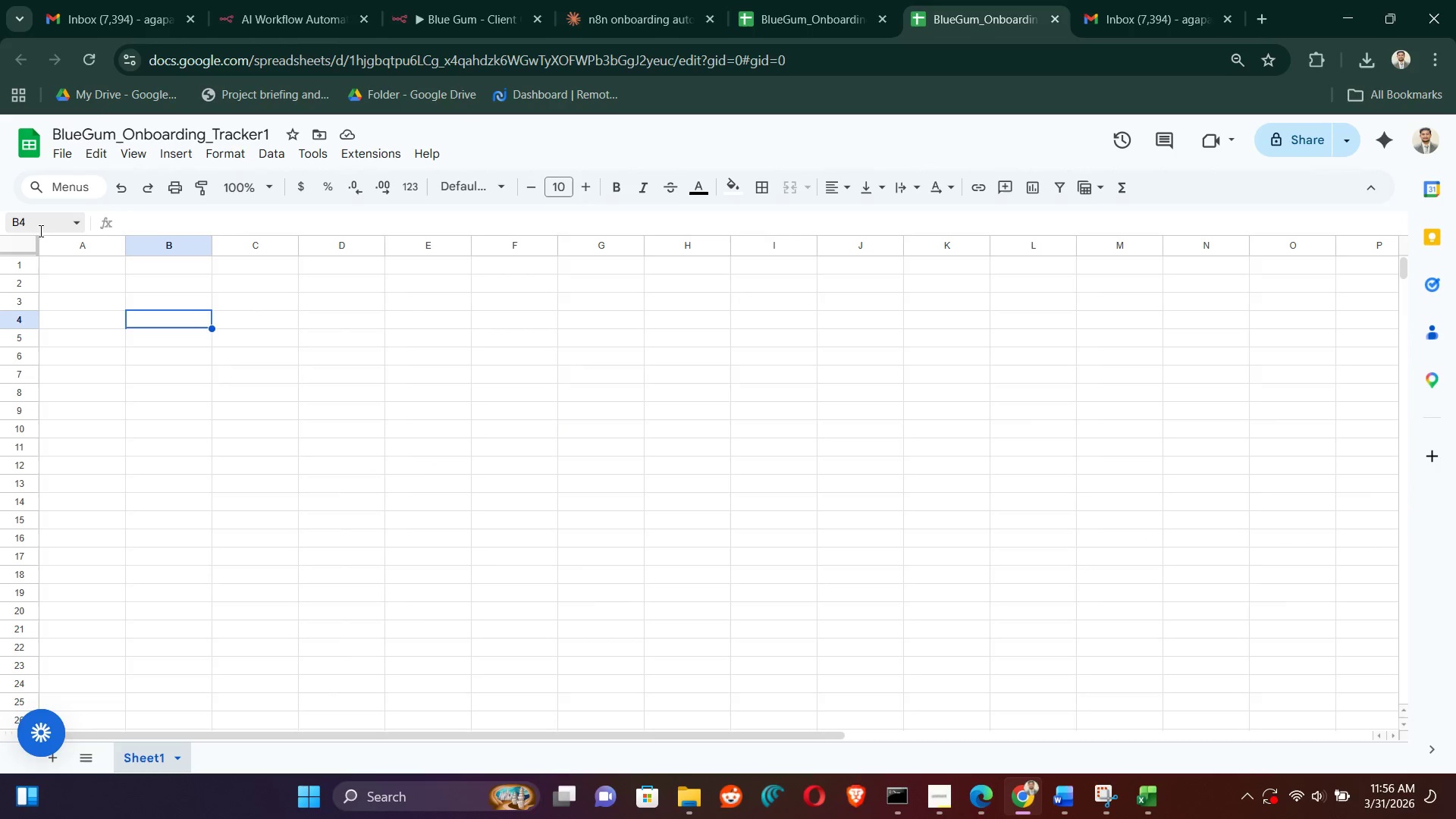 
left_click([24, 265])
 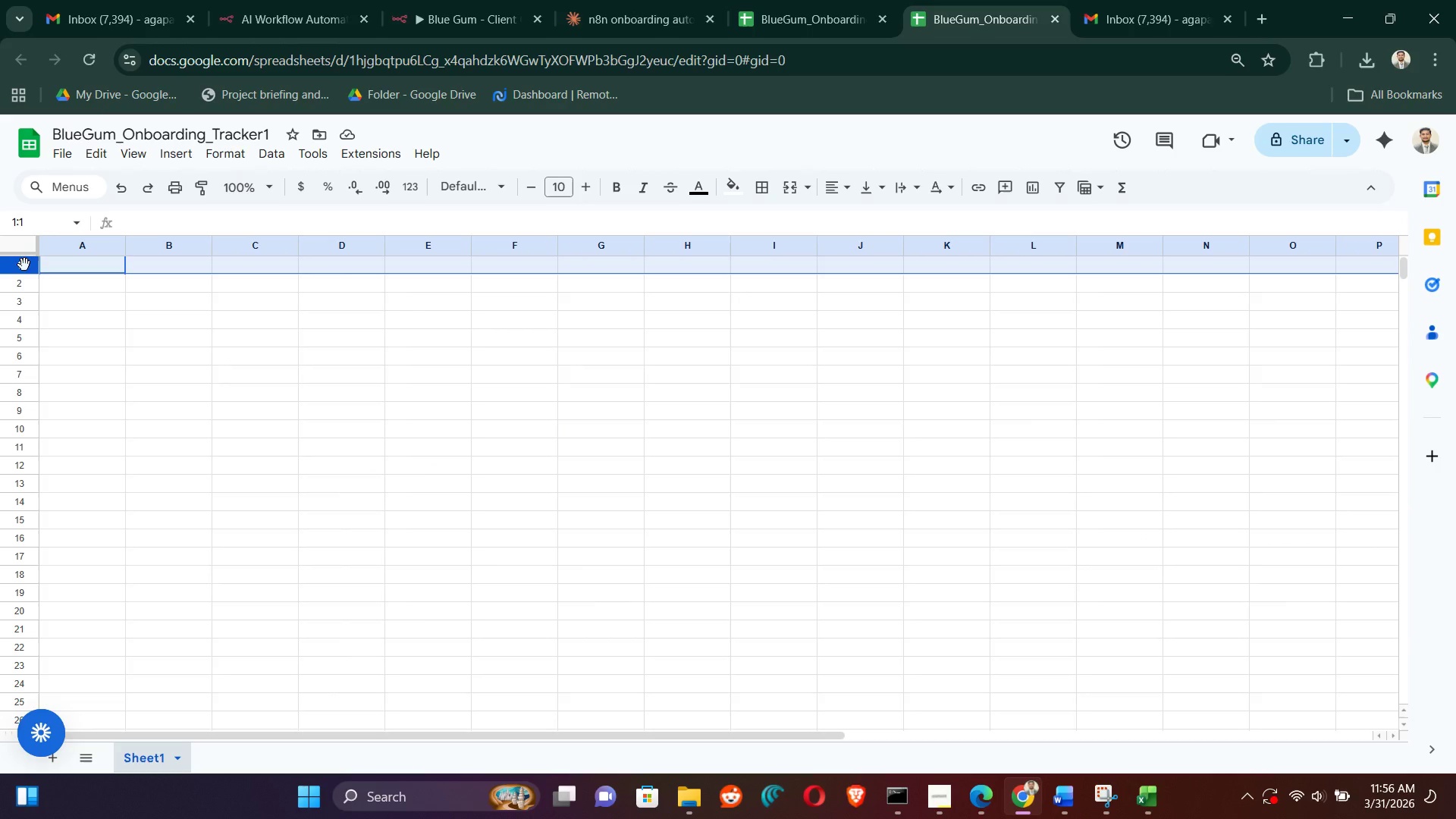 
key(Control+V)
 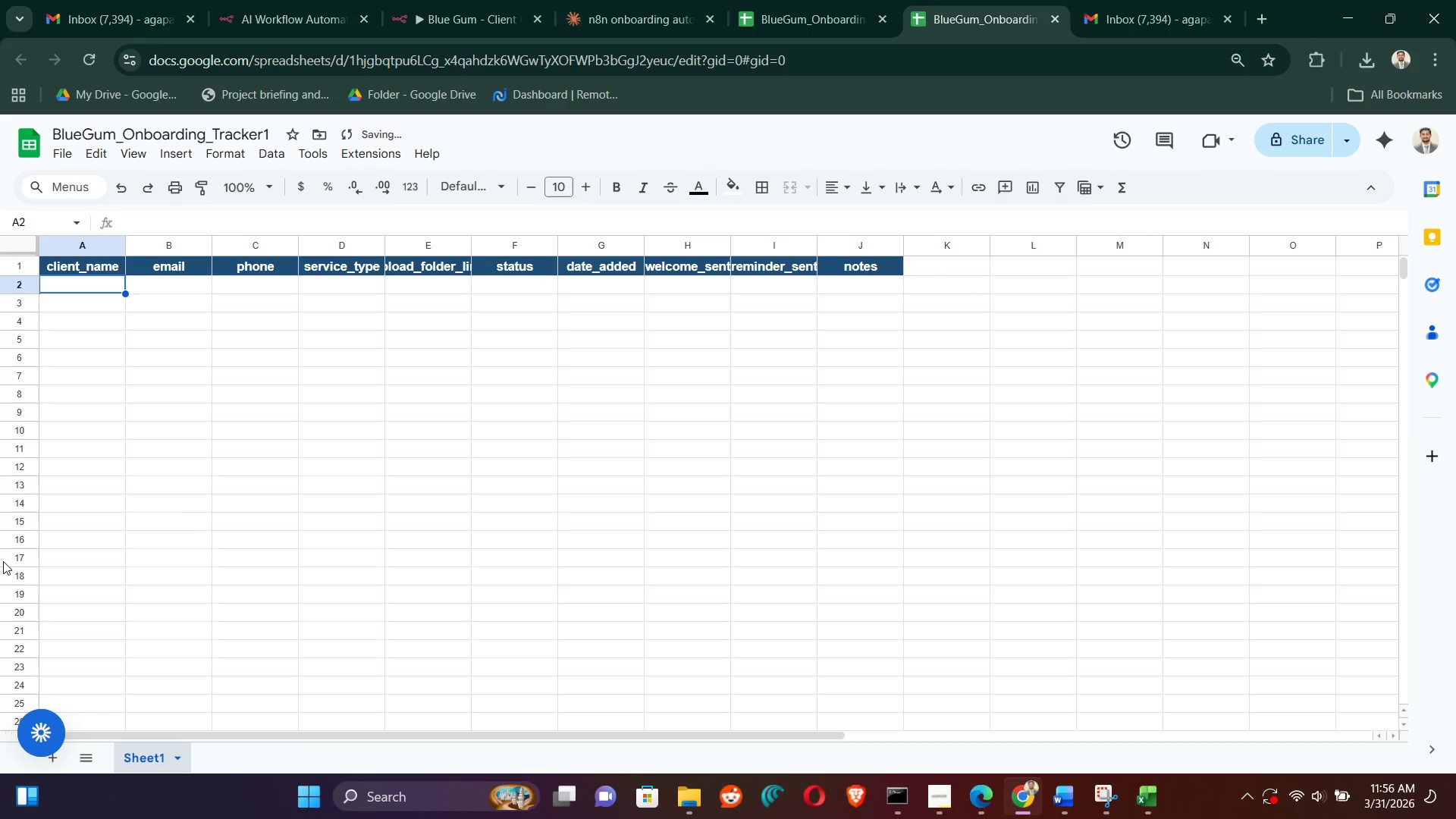 
left_click([1144, 0])
 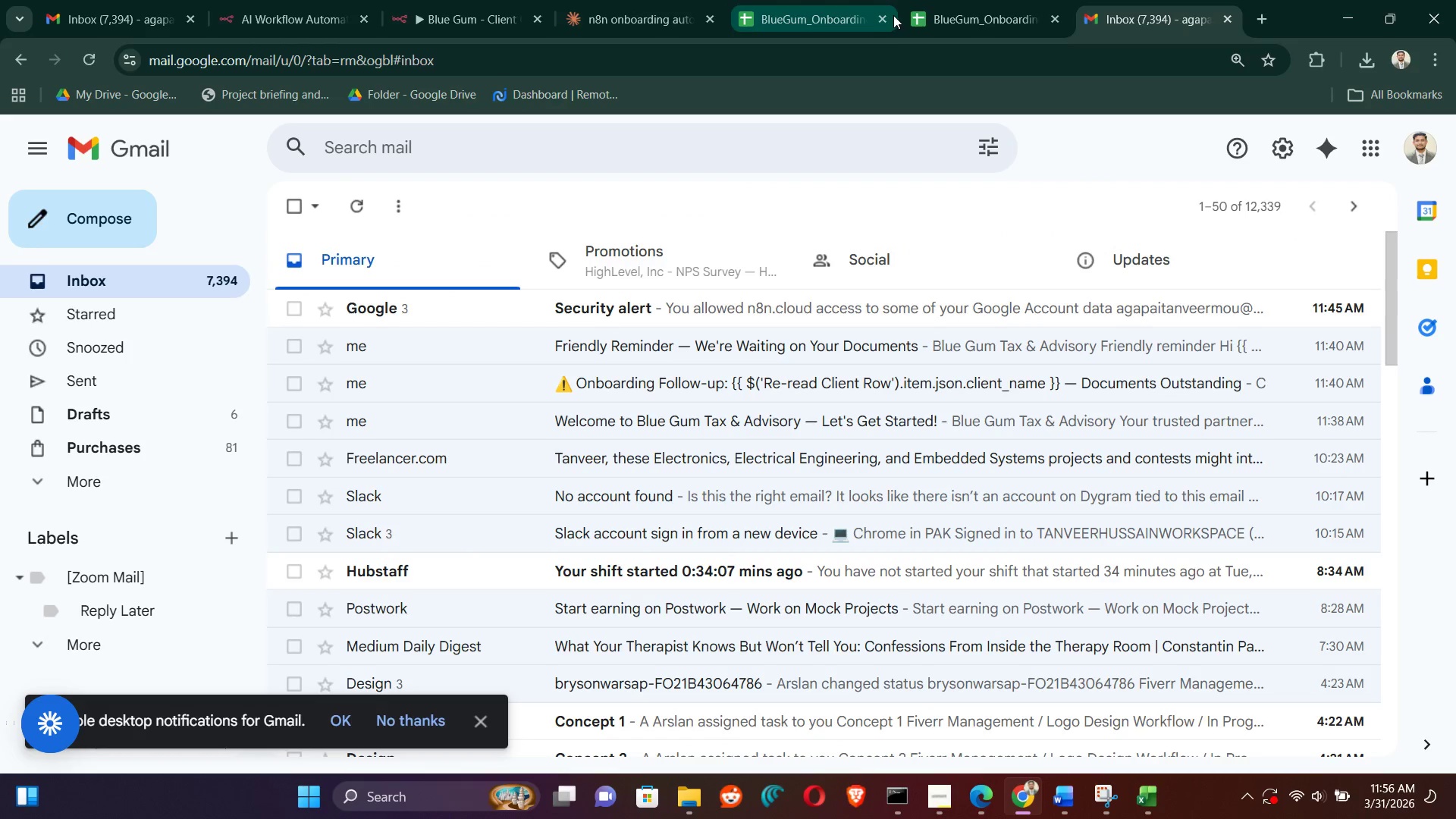 
left_click([1006, 0])
 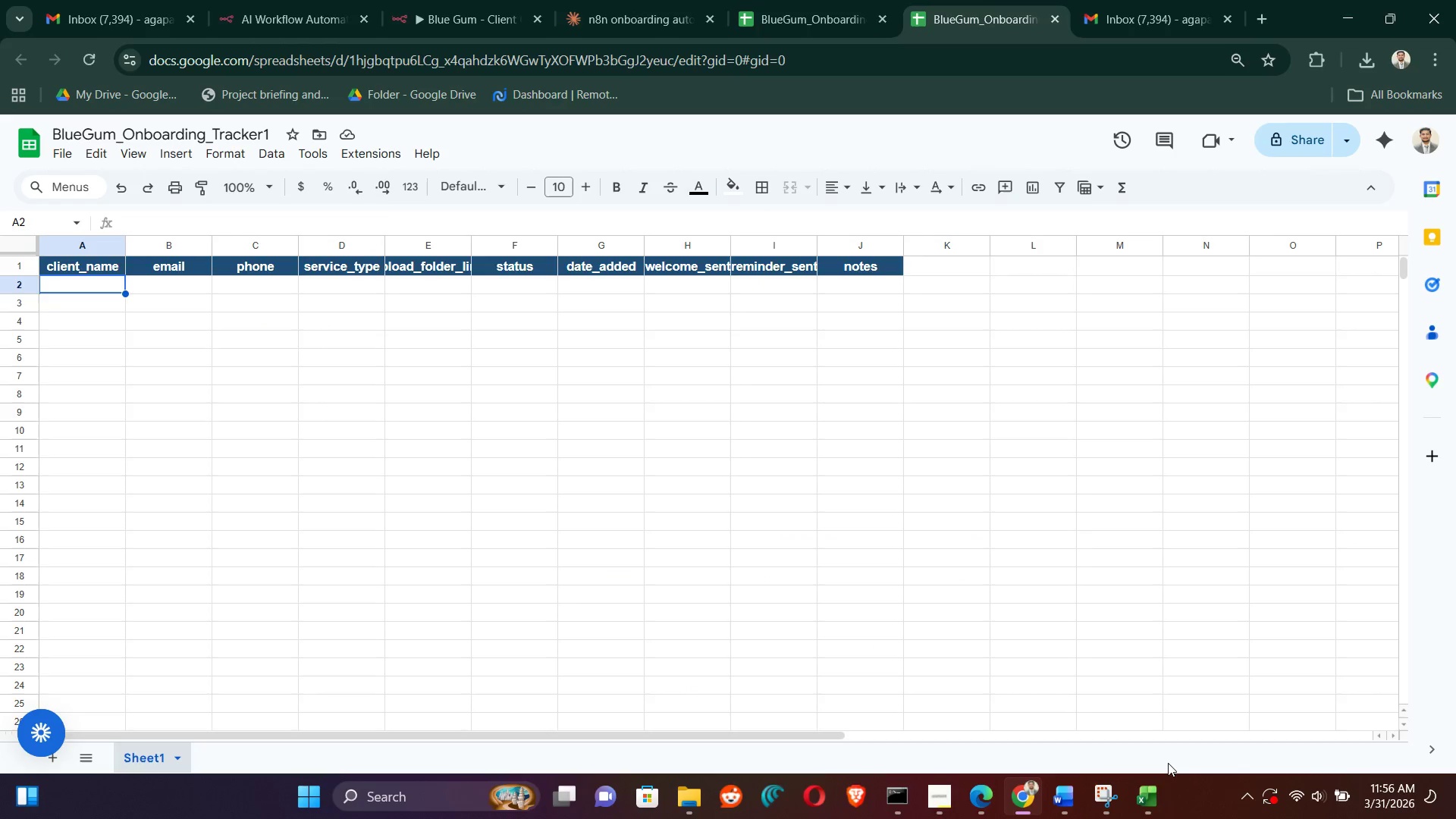 
left_click([1150, 792])
 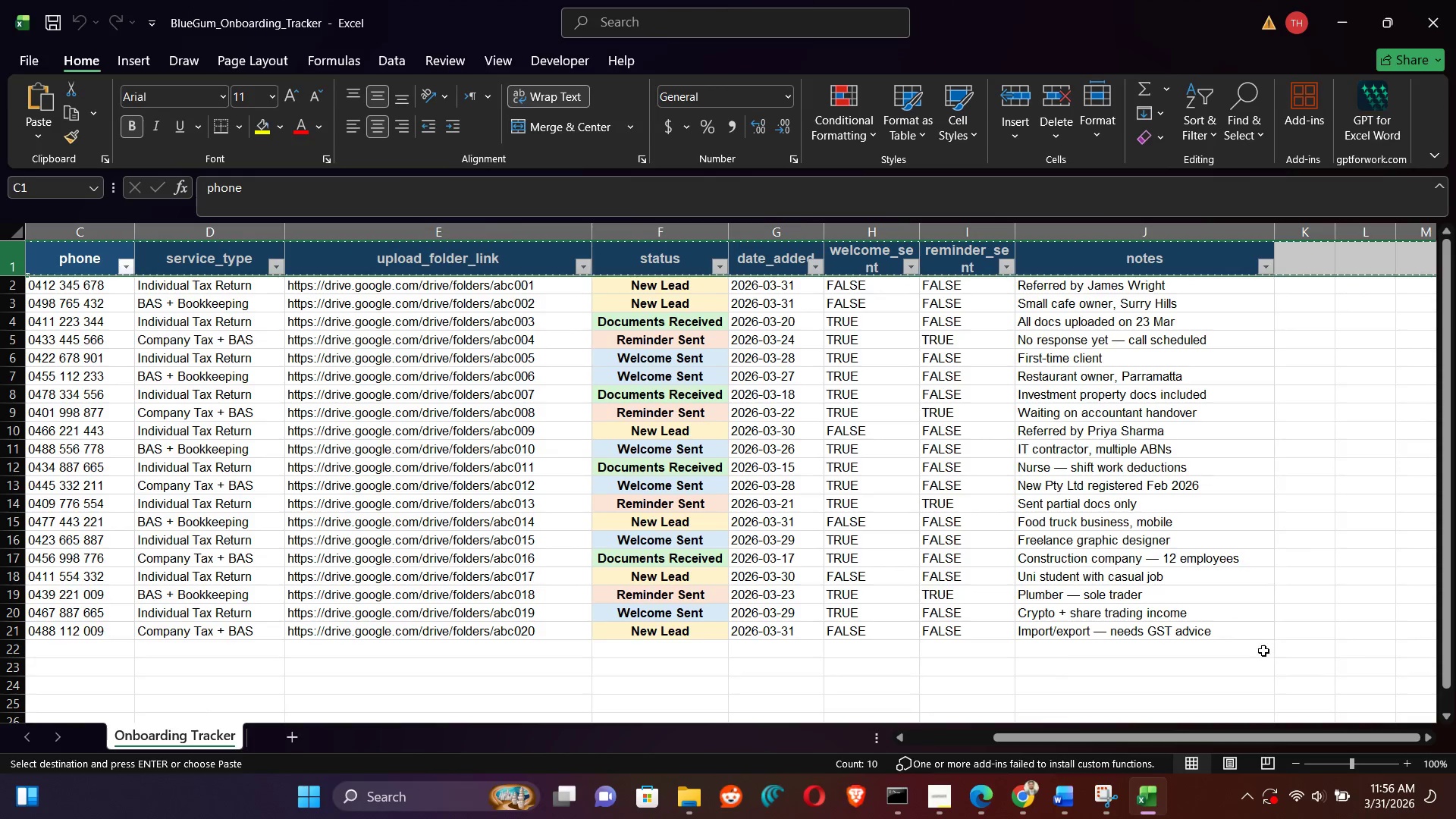 
left_click([1269, 639])
 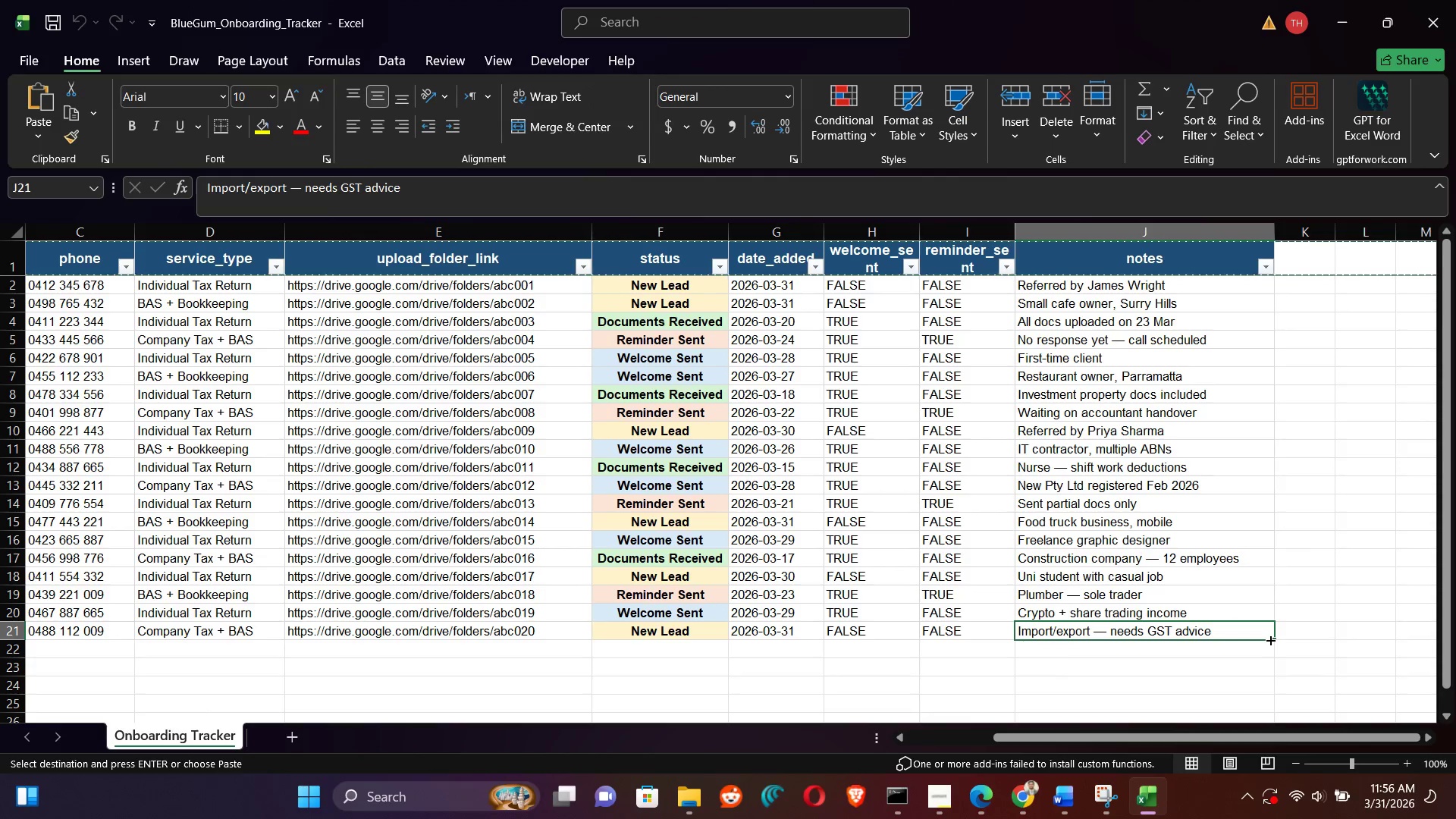 
left_click_drag(start_coordinate=[1269, 637], to_coordinate=[788, 595])
 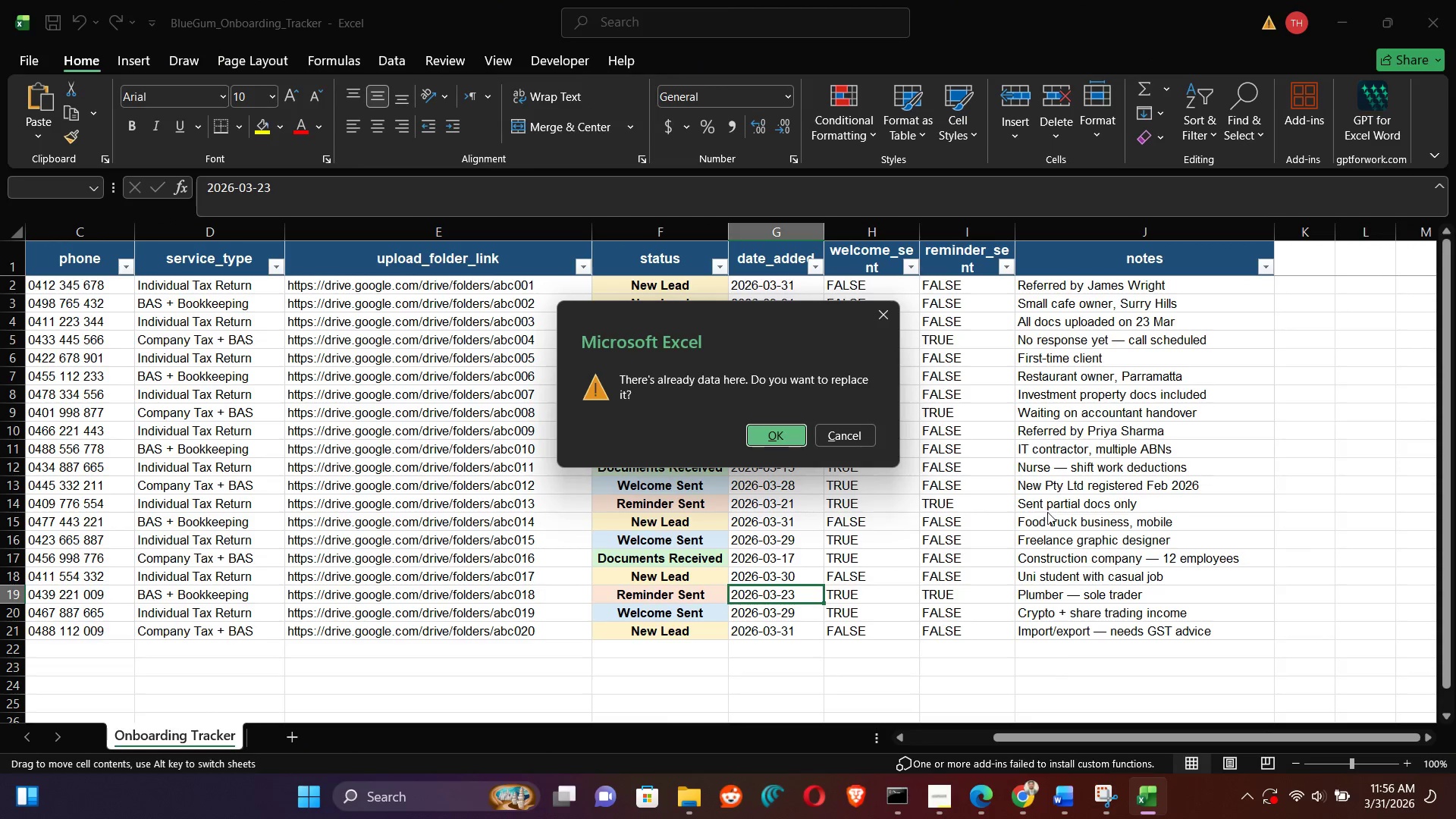 
key(Escape)
 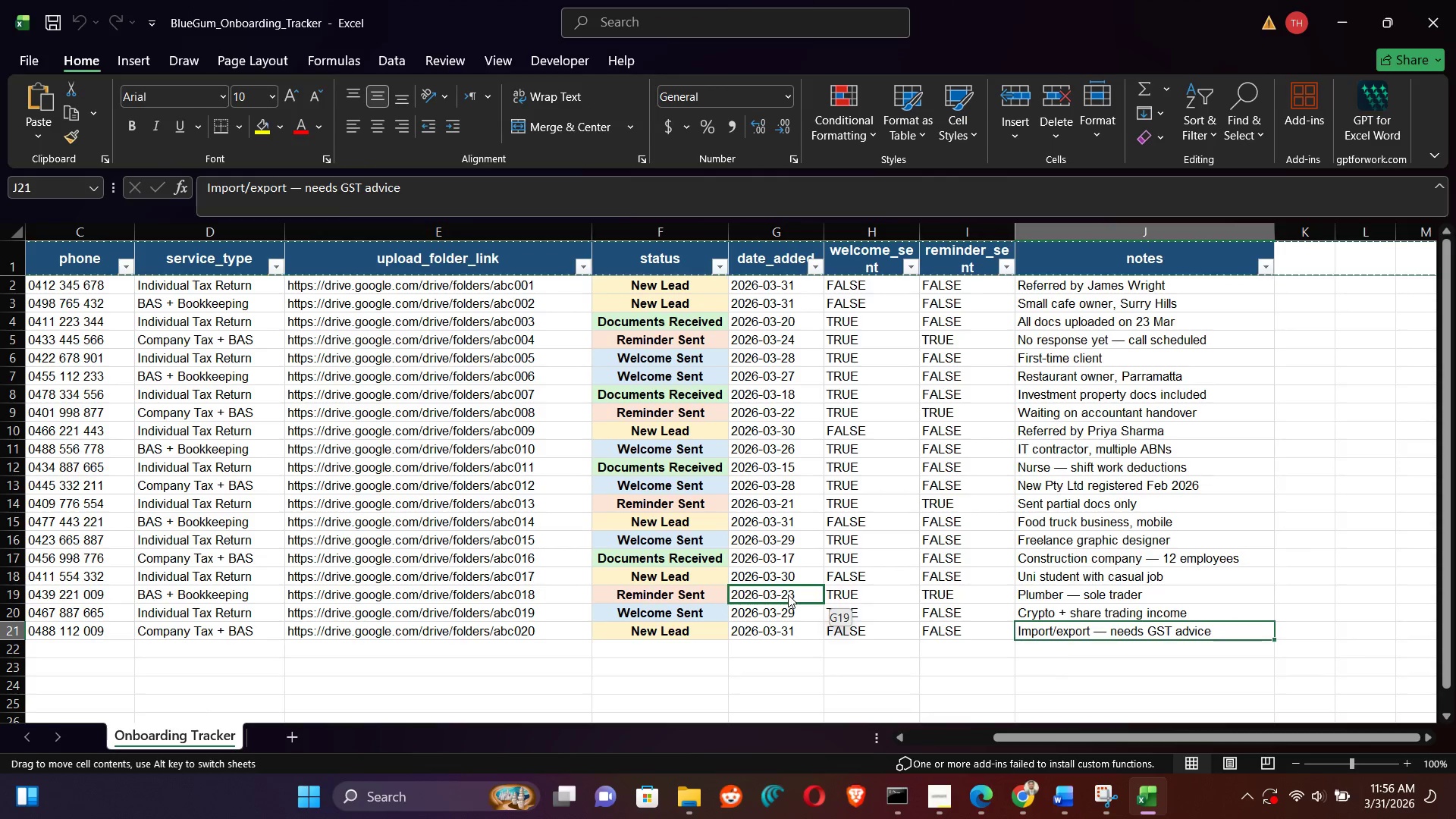 
left_click([788, 595])
 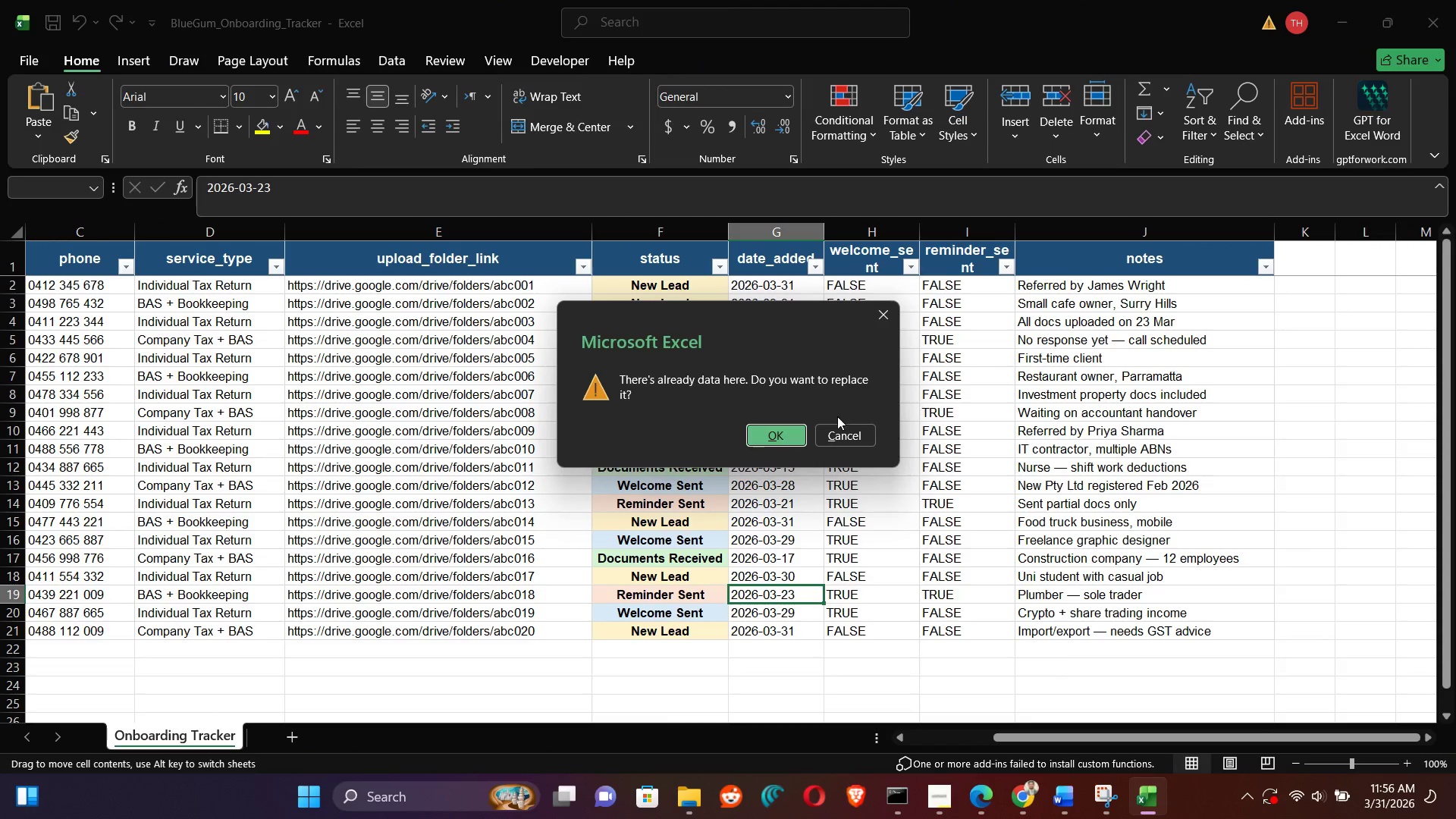 
left_click([845, 431])
 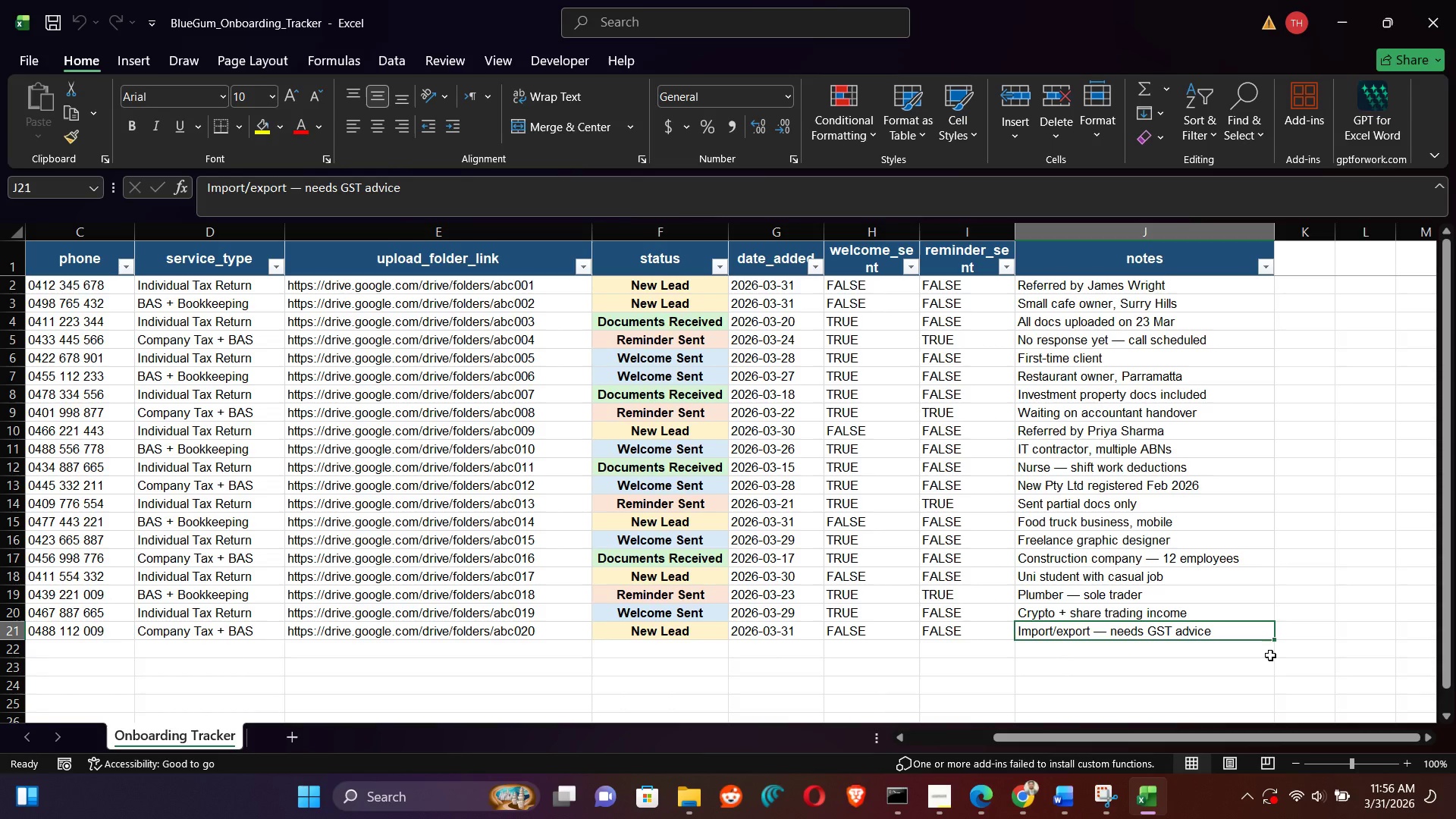 
left_click_drag(start_coordinate=[1269, 653], to_coordinate=[65, 284])
 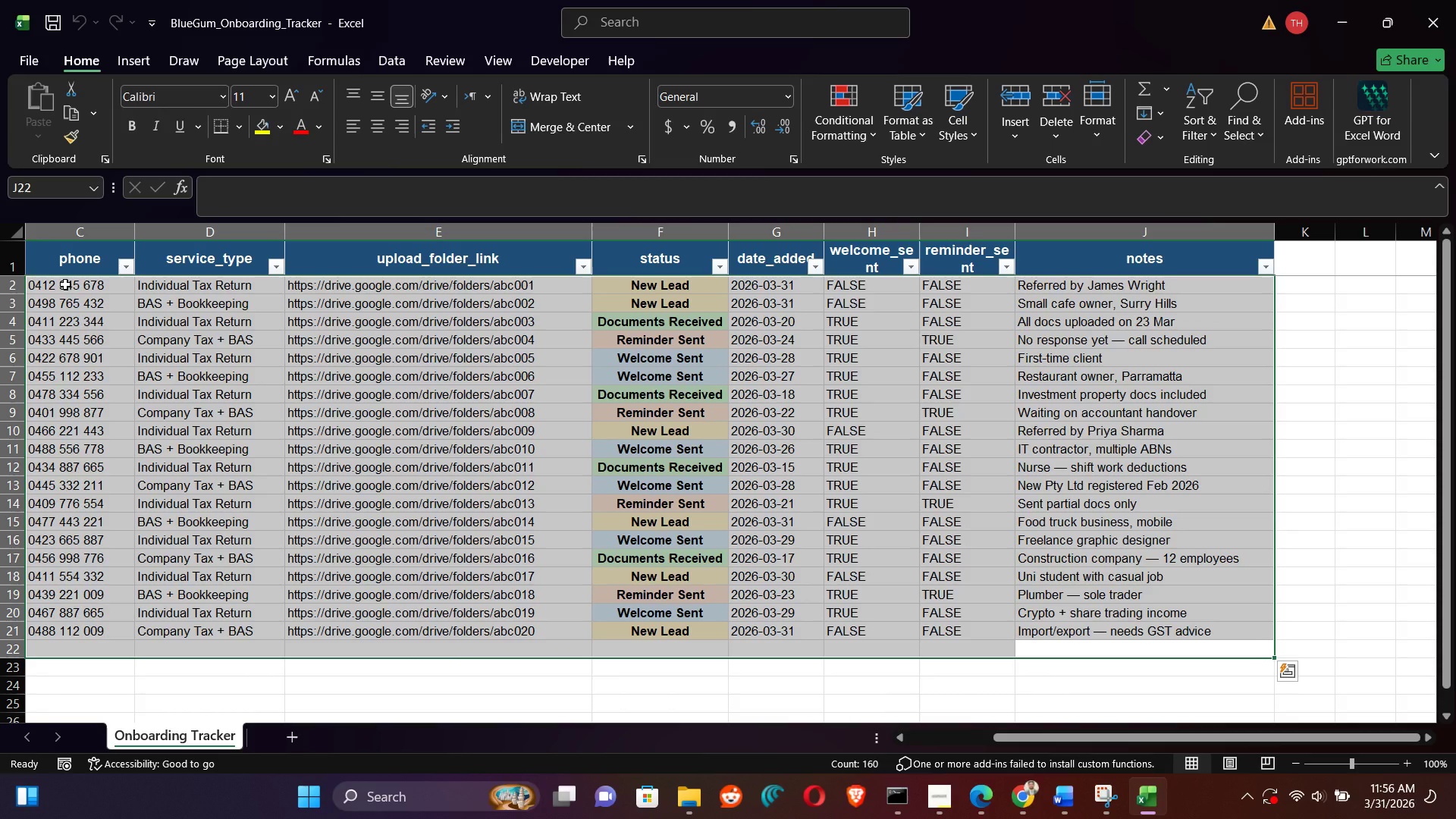 
hold_key(key=ControlLeft, duration=0.83)
 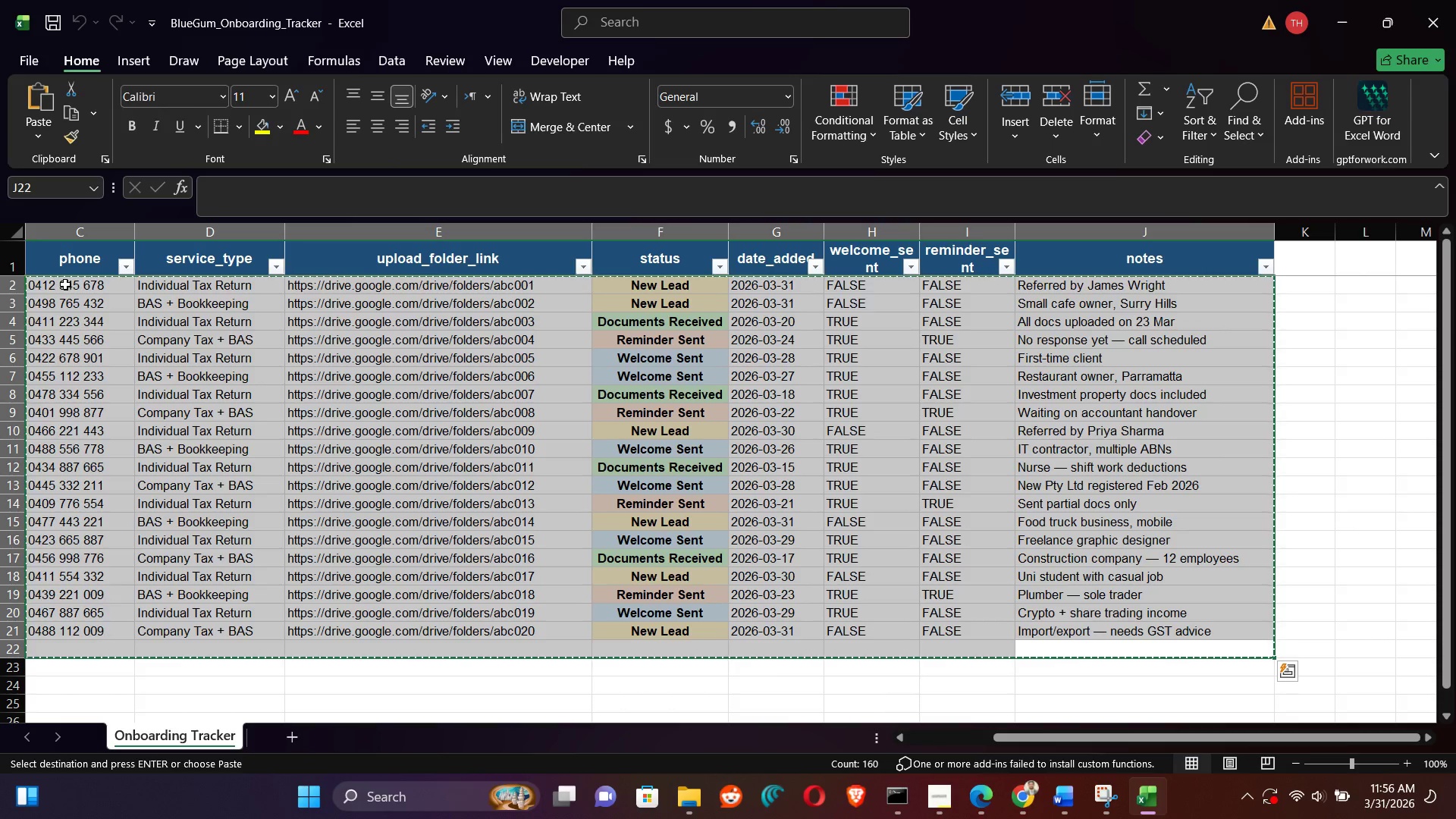 
hold_key(key=C, duration=0.33)
 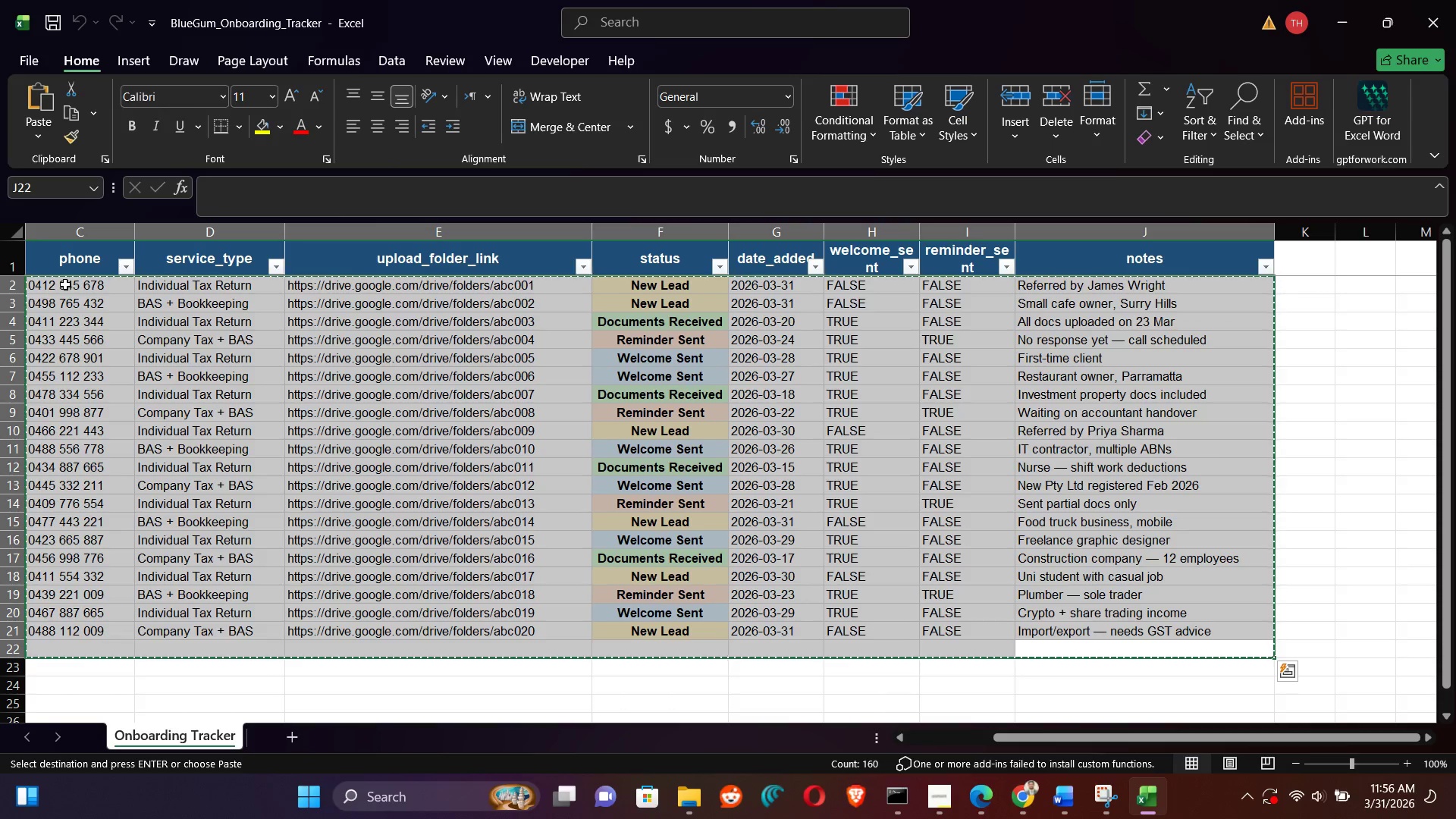 
hold_key(key=ControlLeft, duration=1.0)
 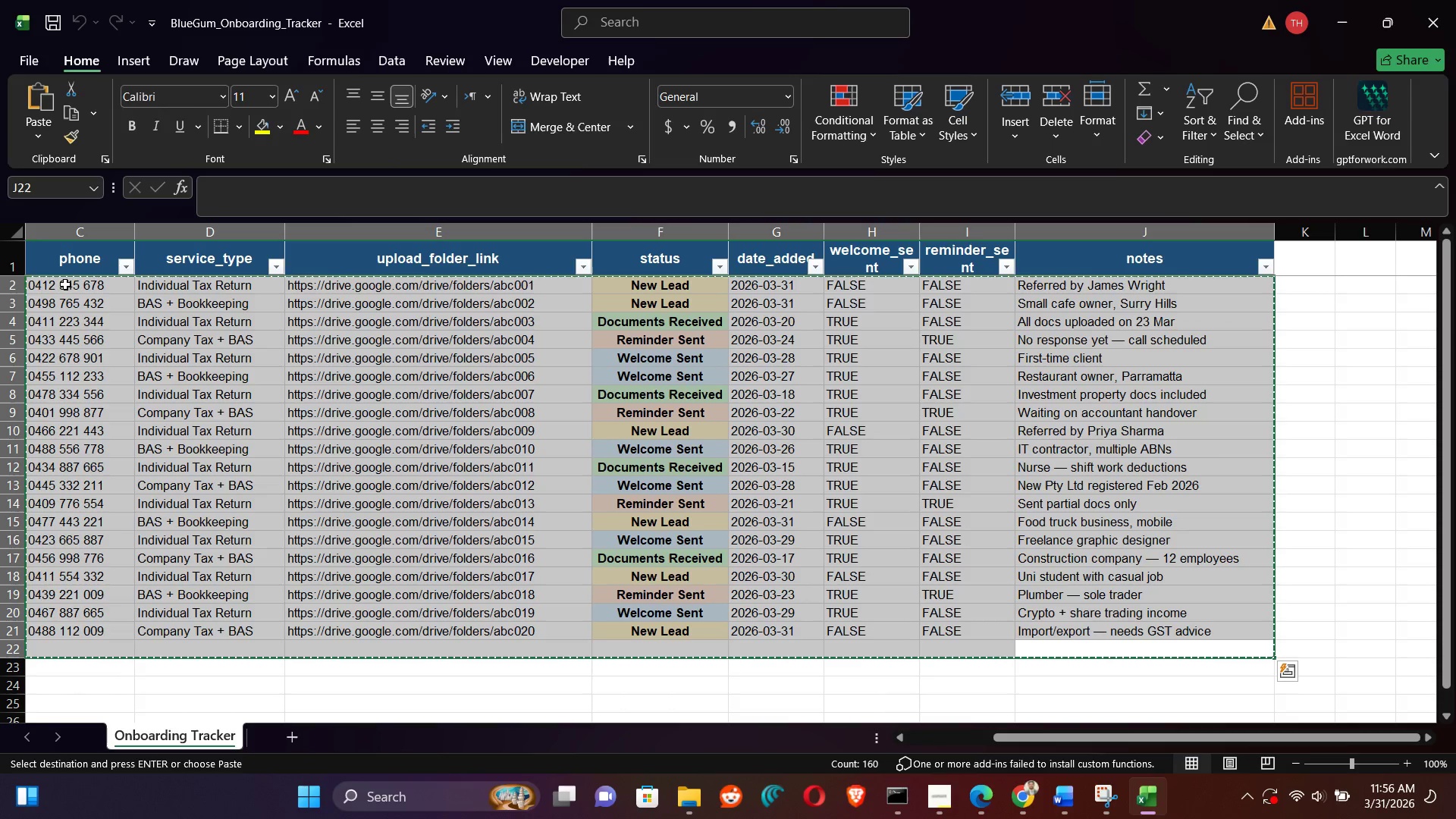 
hold_key(key=C, duration=0.36)
 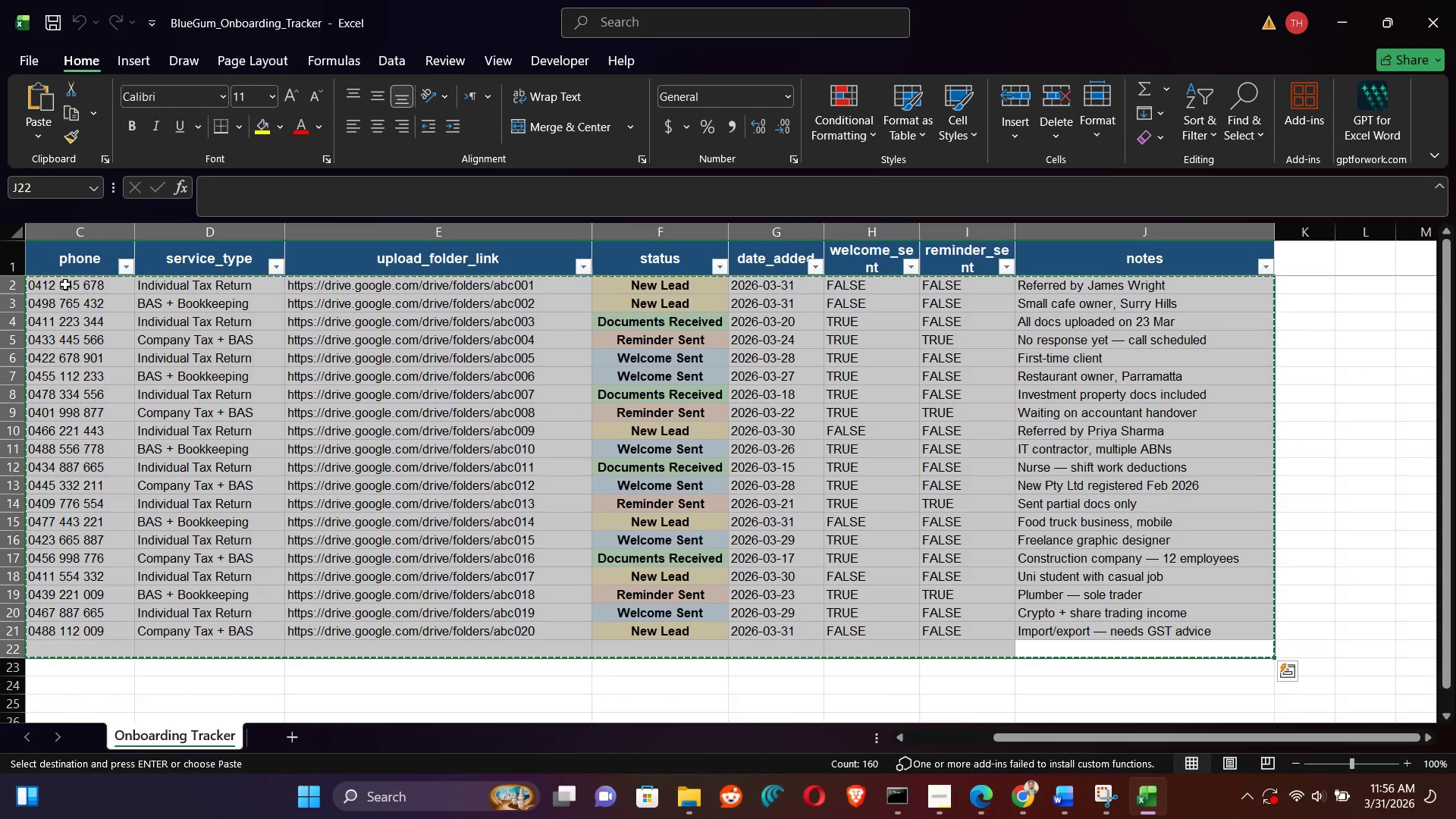 
key(Control+C)
 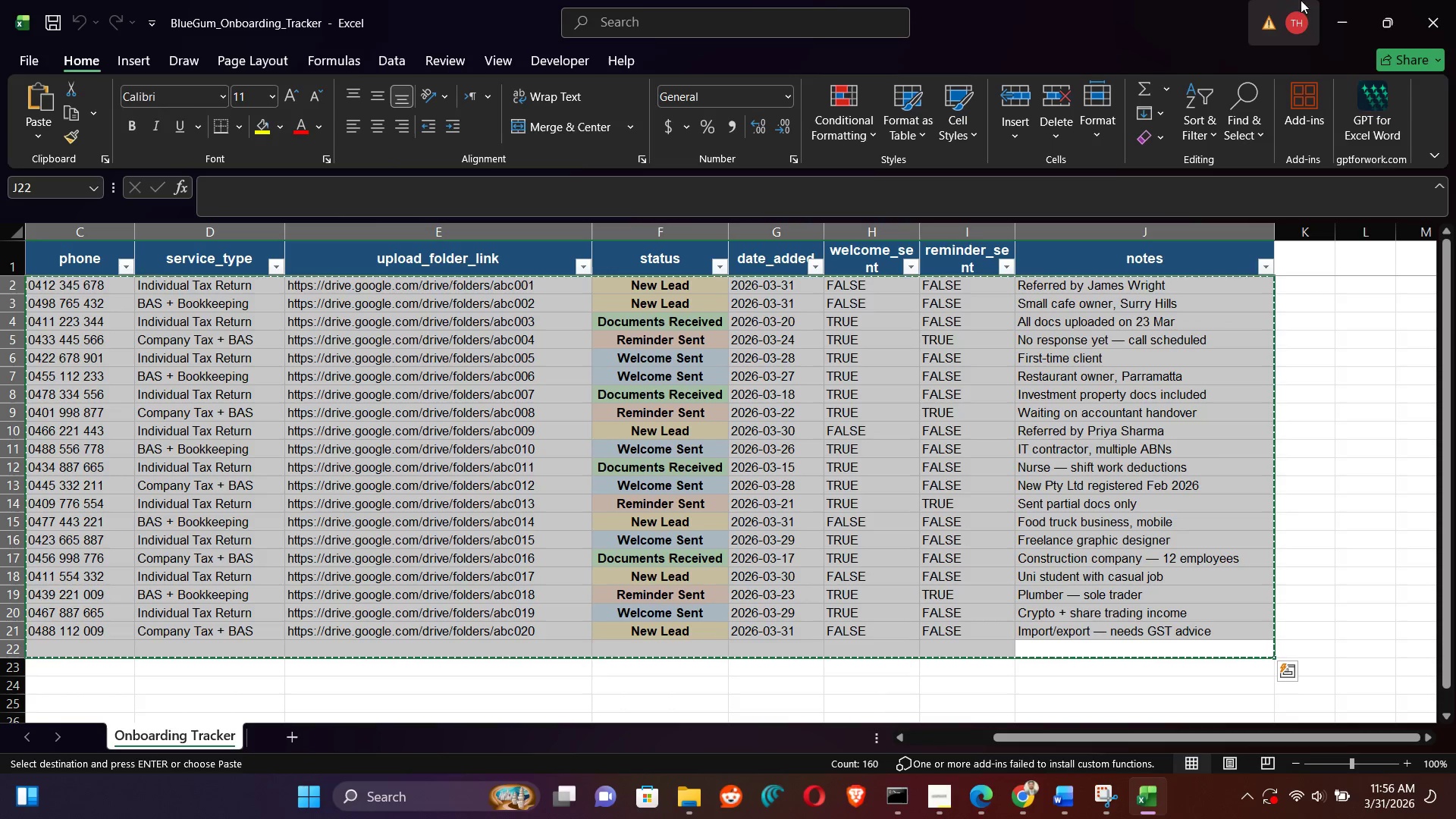 
left_click([1323, 0])
 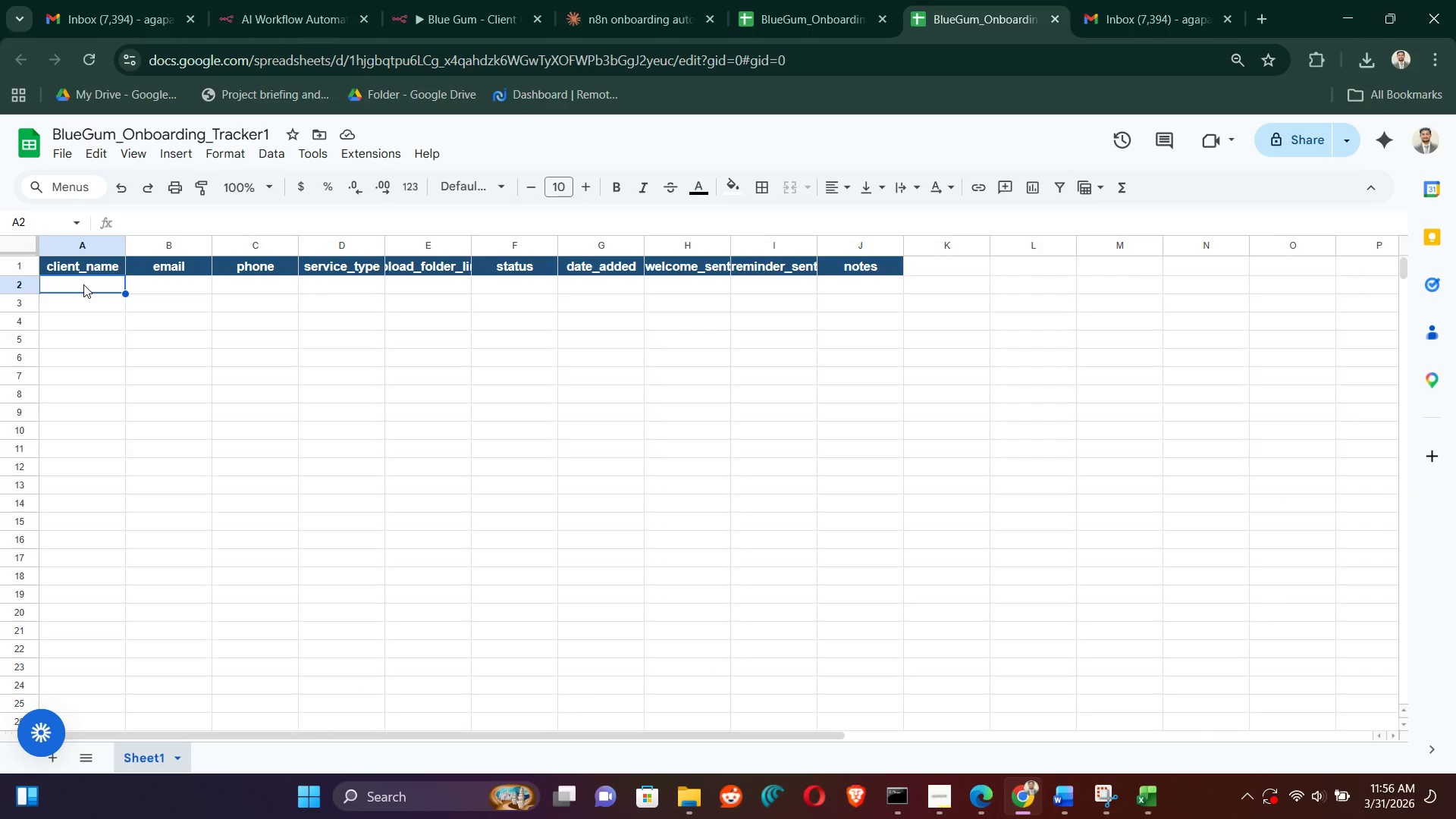 
left_click([83, 281])
 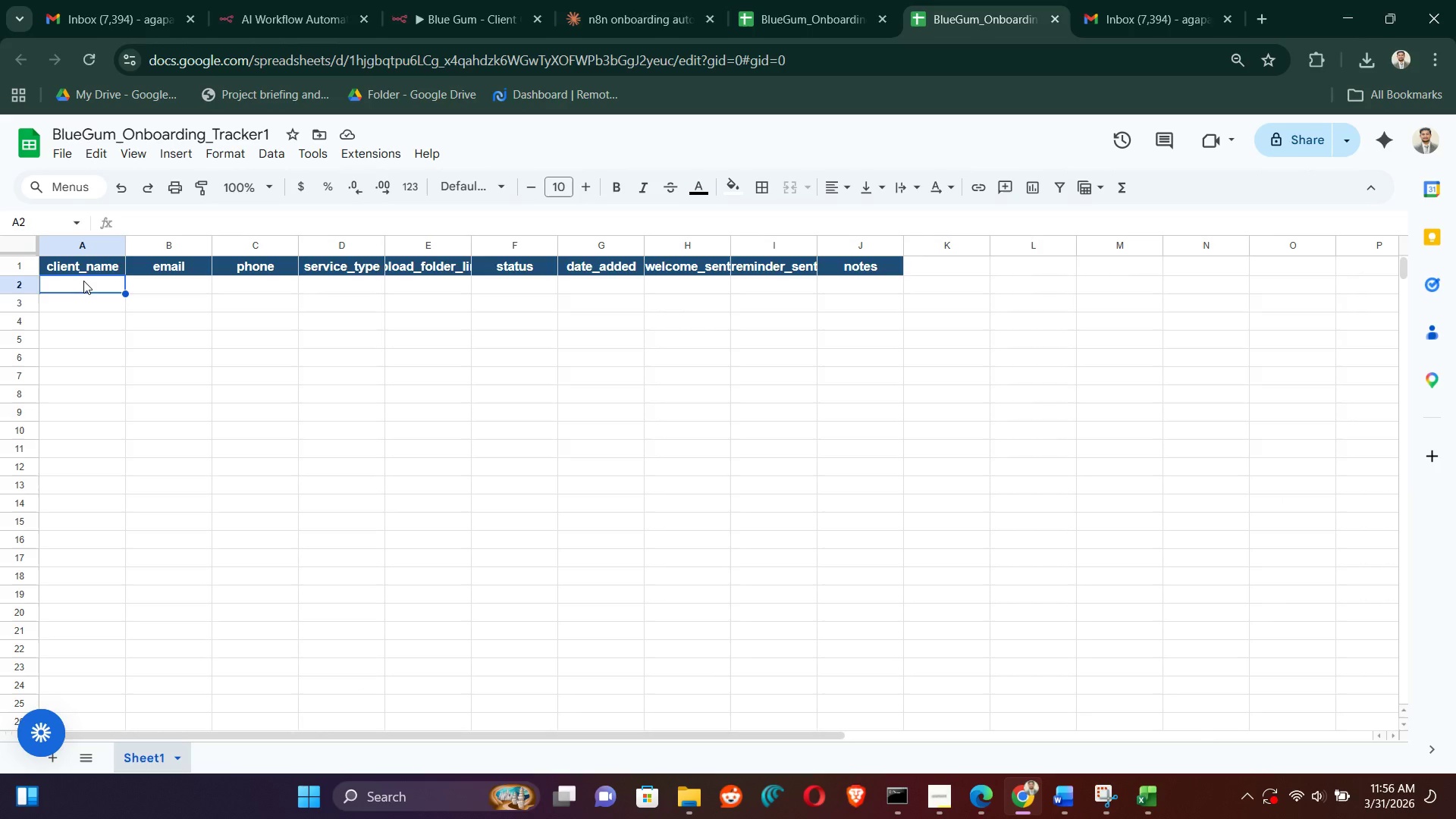 
key(Control+V)
 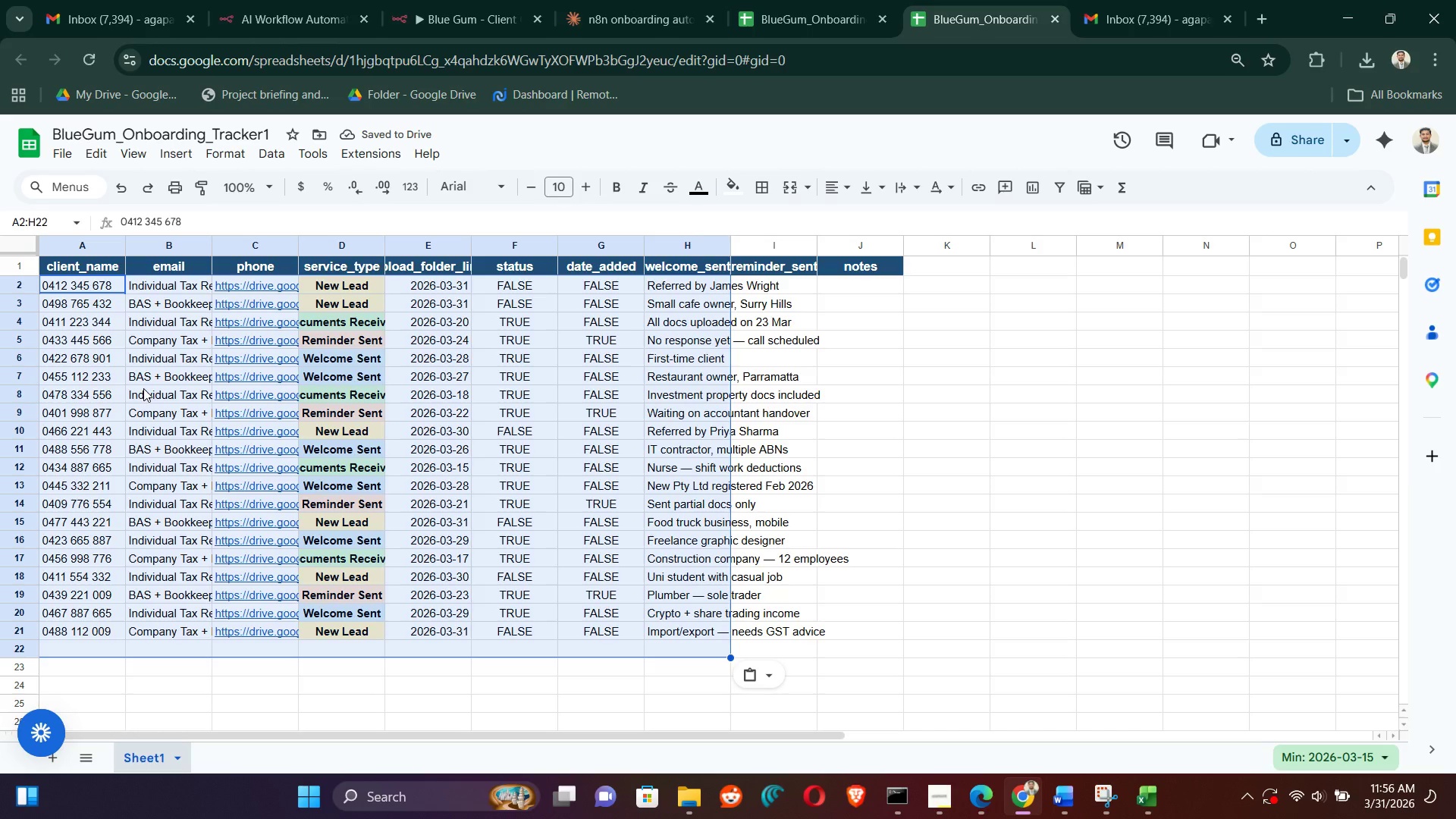 
wait(6.72)
 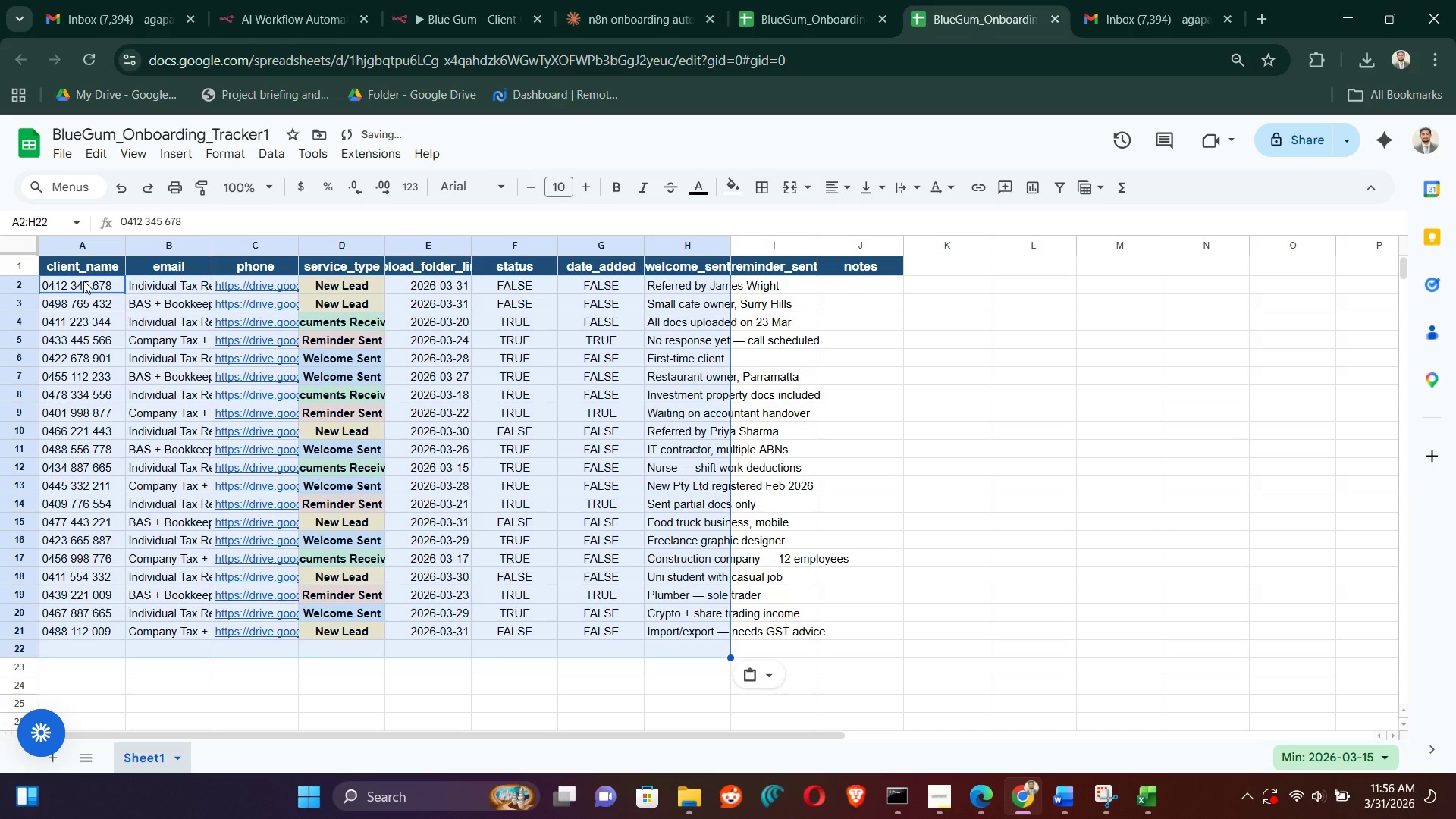 
key(Control+Z)
 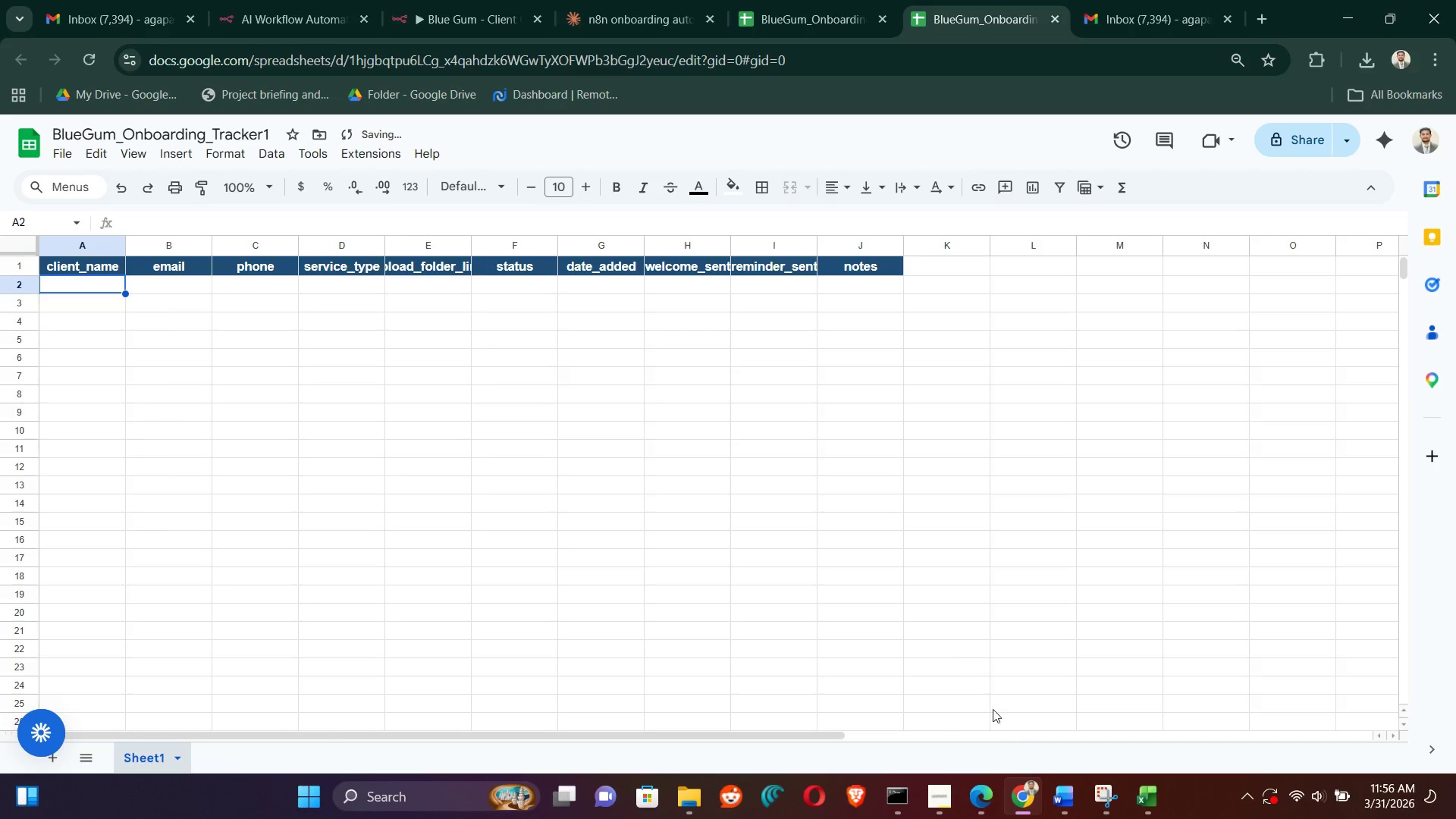 
mouse_move([1131, 784])
 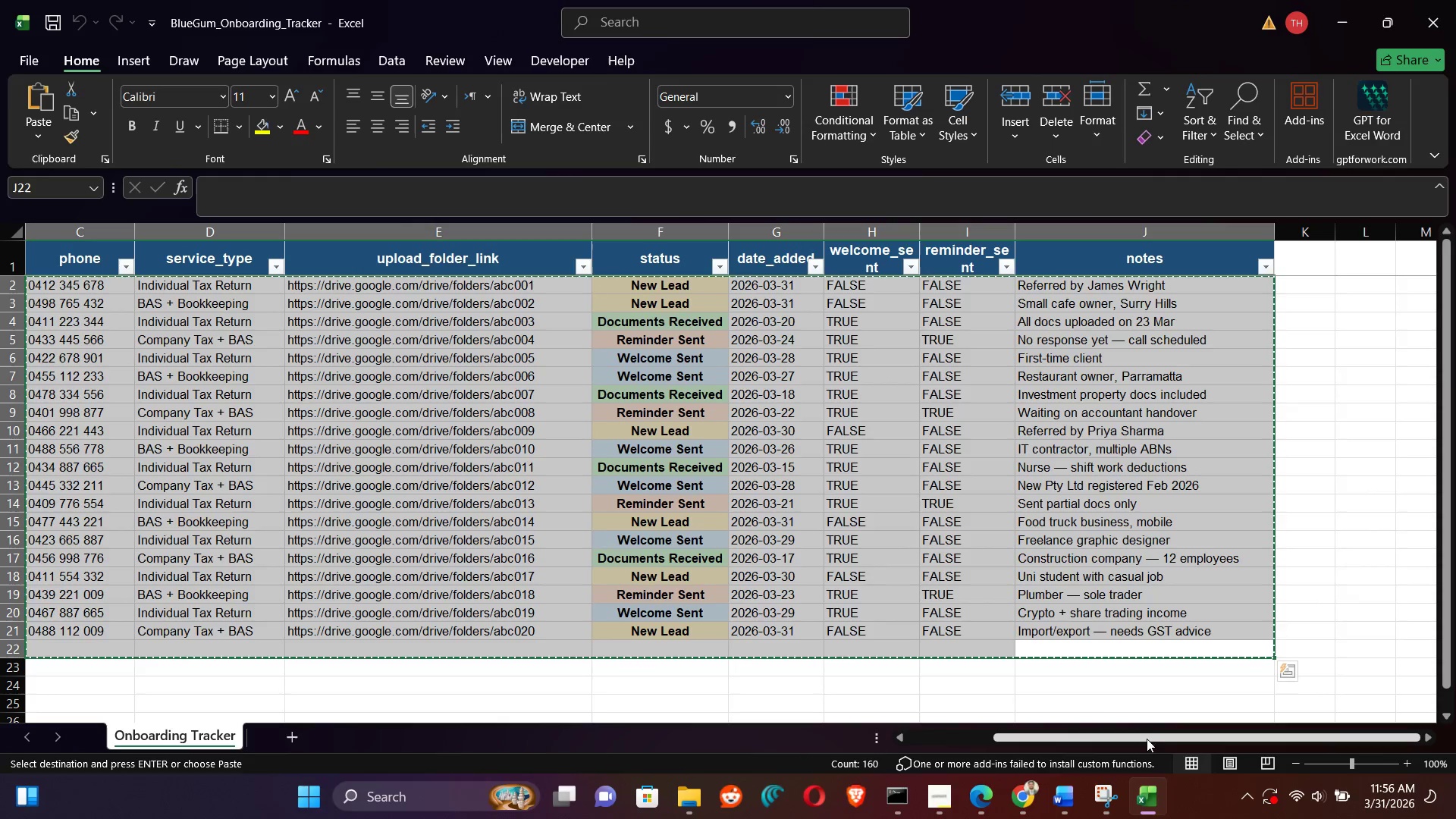 
left_click_drag(start_coordinate=[1144, 739], to_coordinate=[943, 738])
 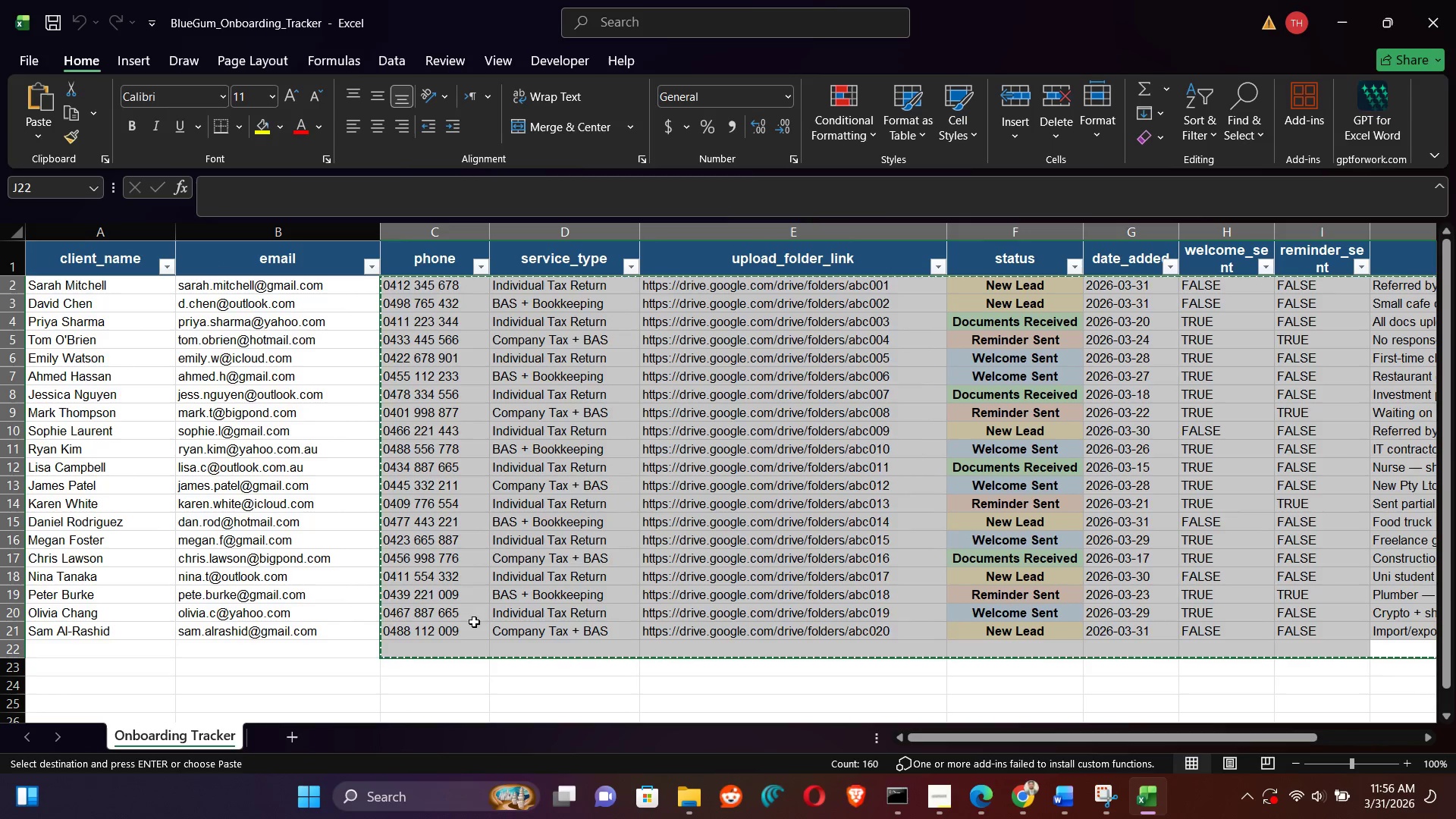 
left_click([477, 627])
 